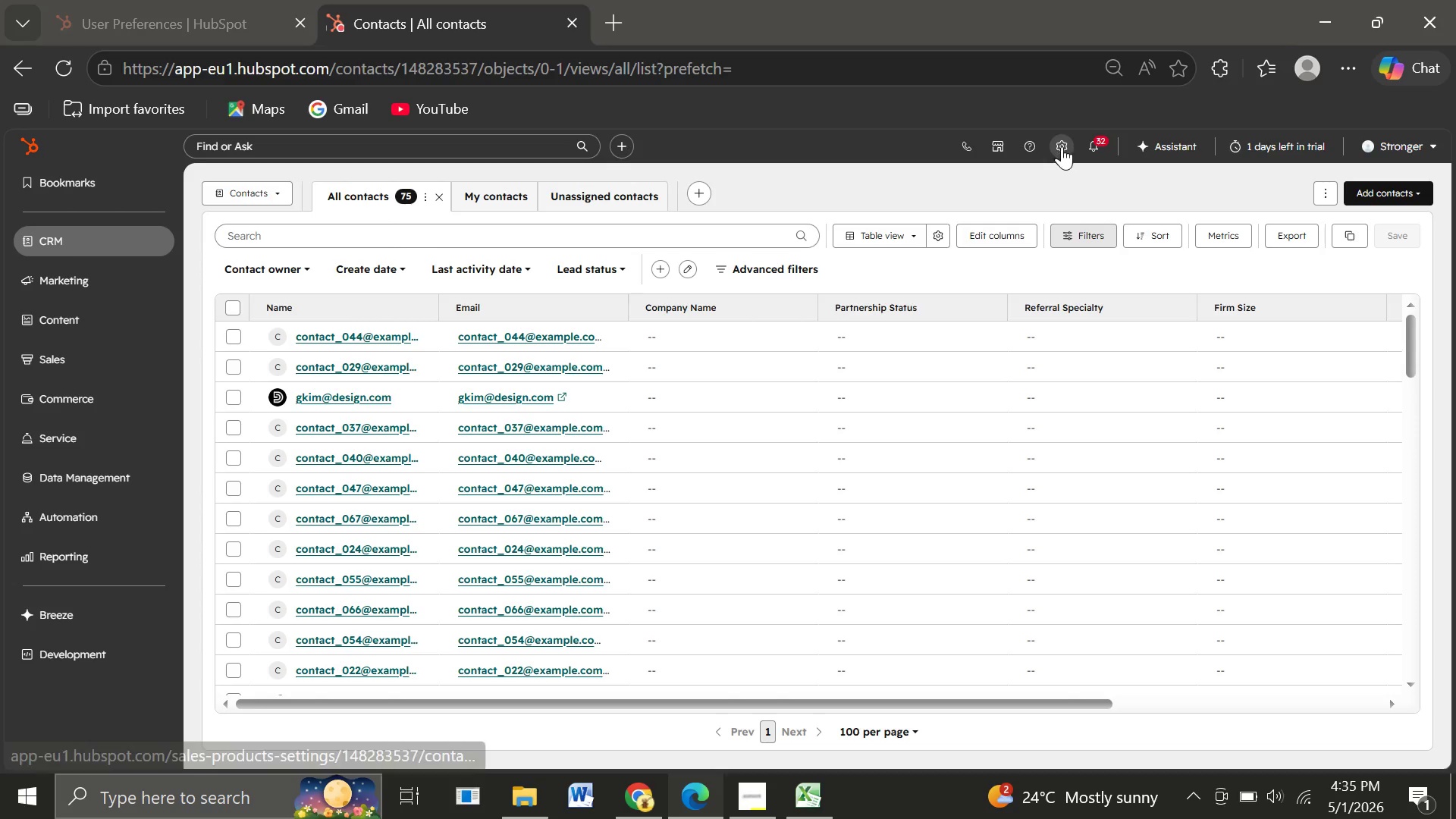 
left_click([1062, 146])
 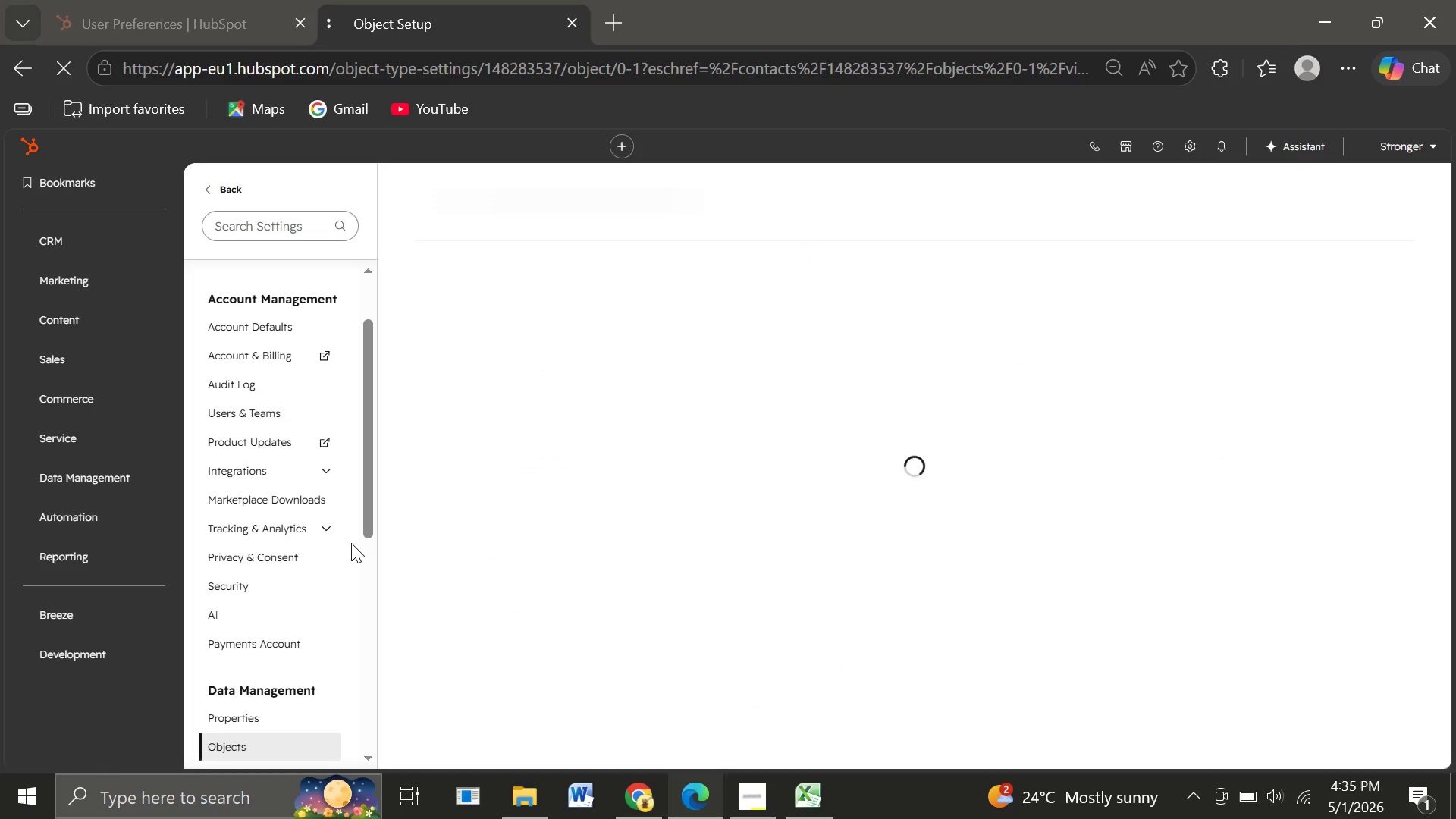 
wait(6.51)
 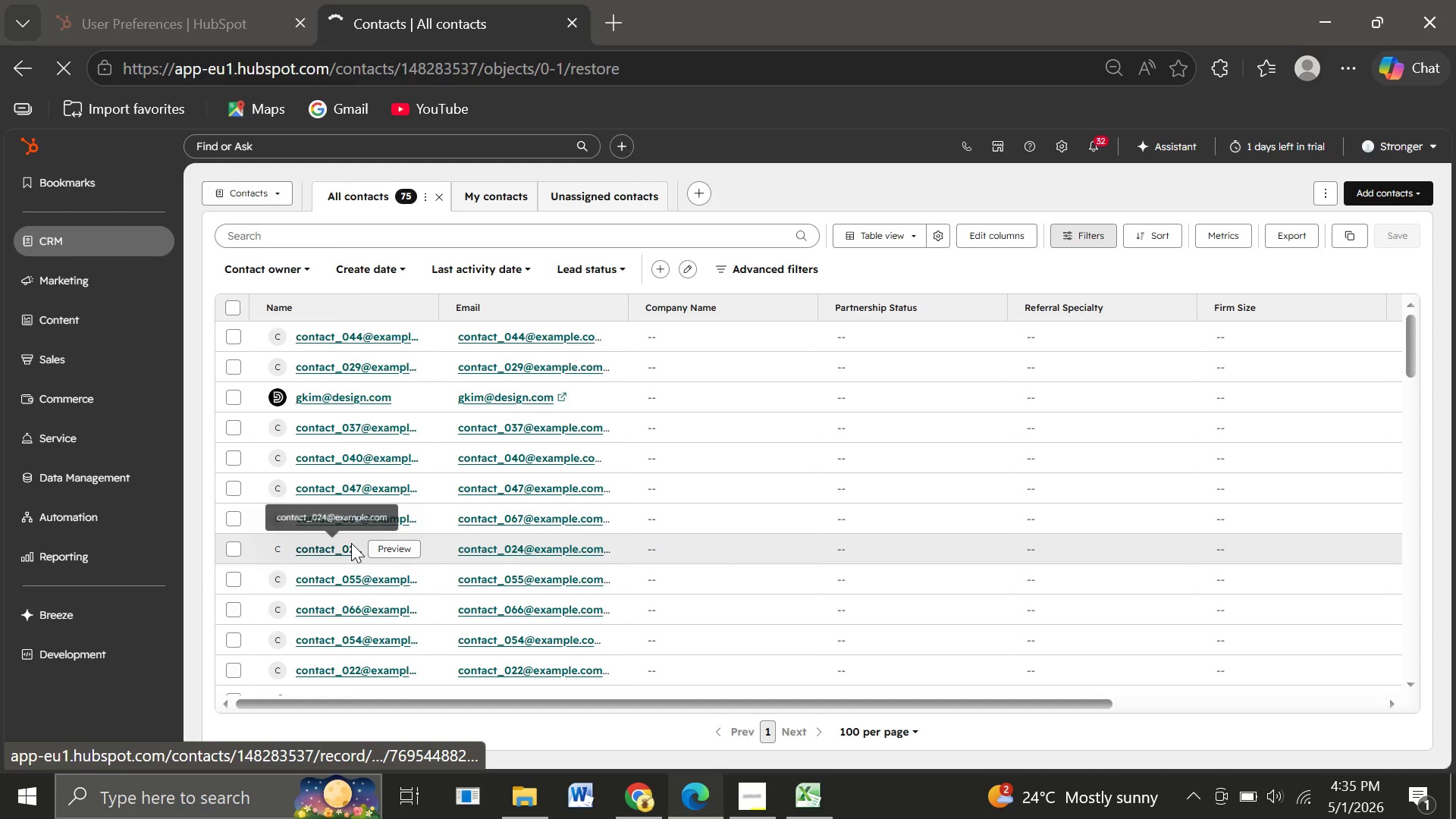 
mouse_move([91, 507])
 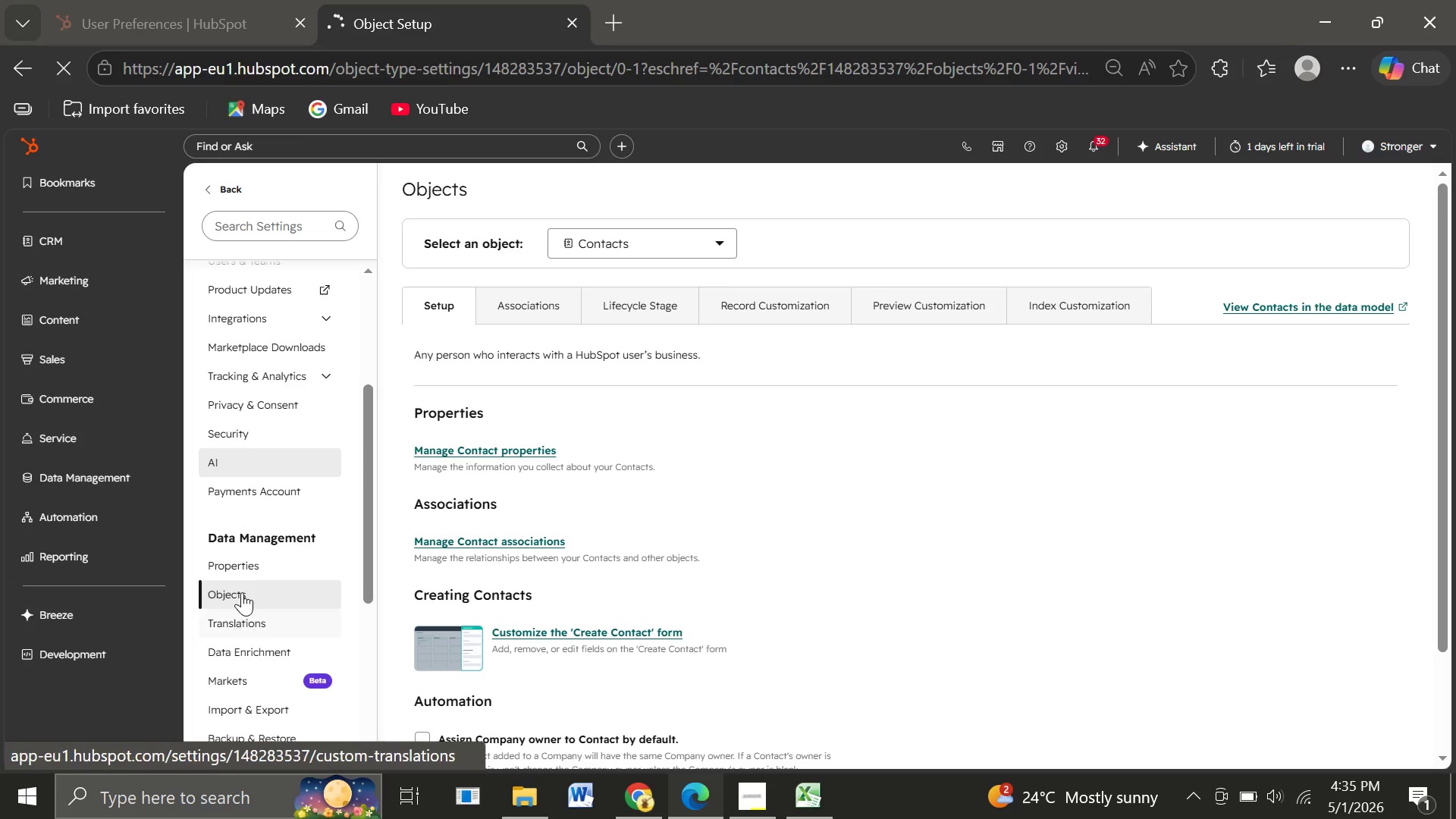 
left_click([252, 560])
 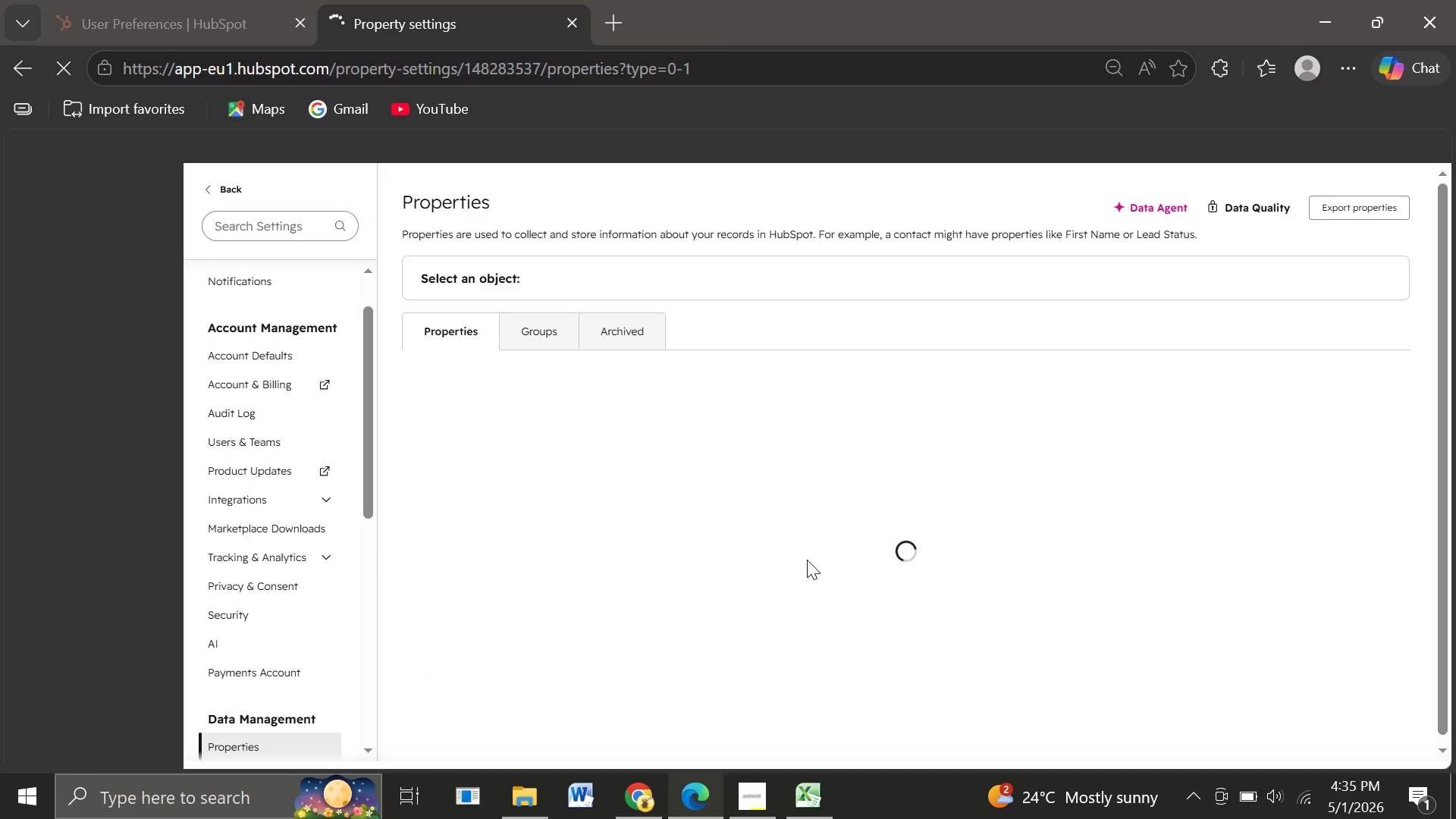 
wait(14.08)
 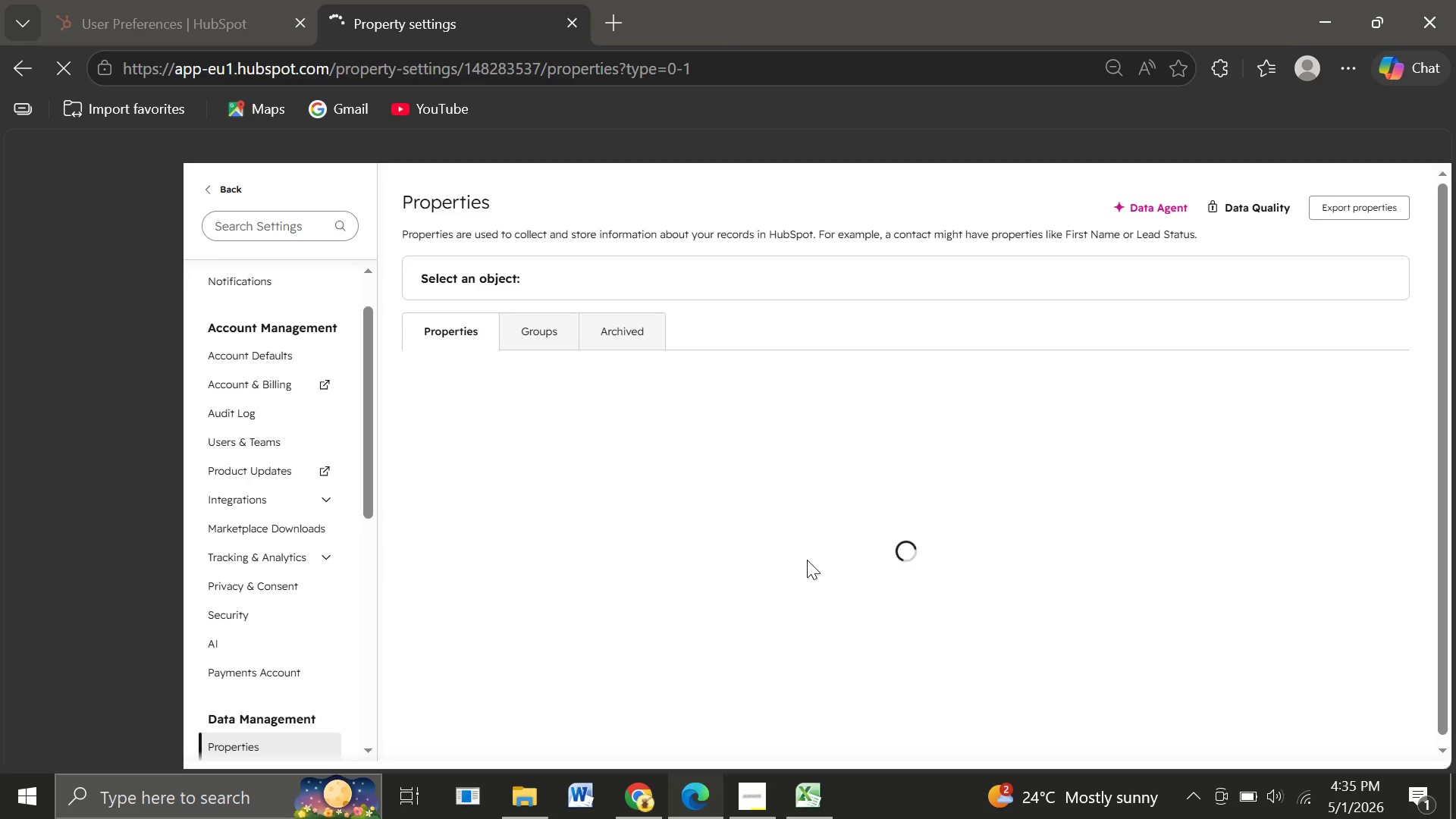 
left_click([484, 422])
 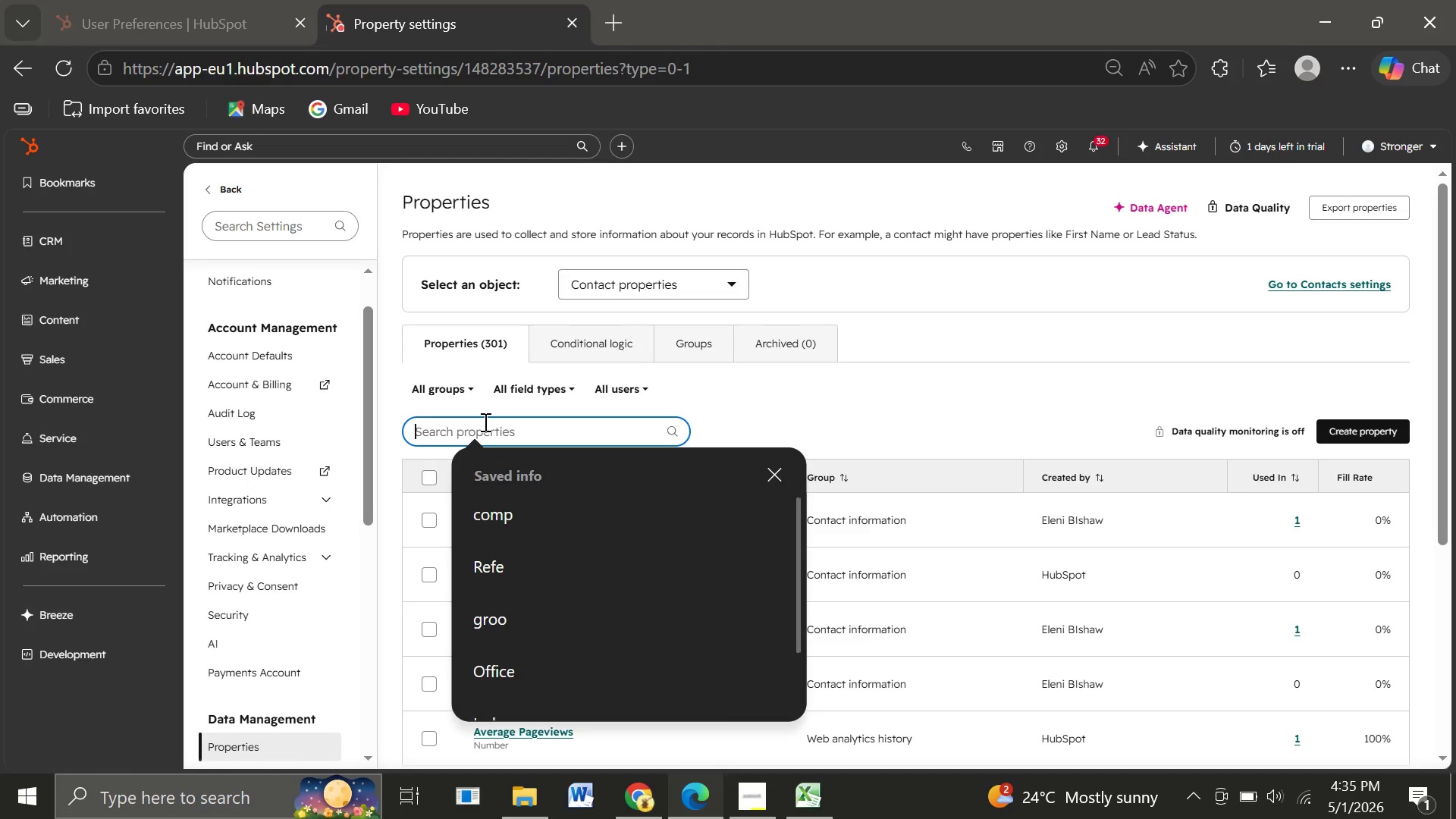 
wait(6.2)
 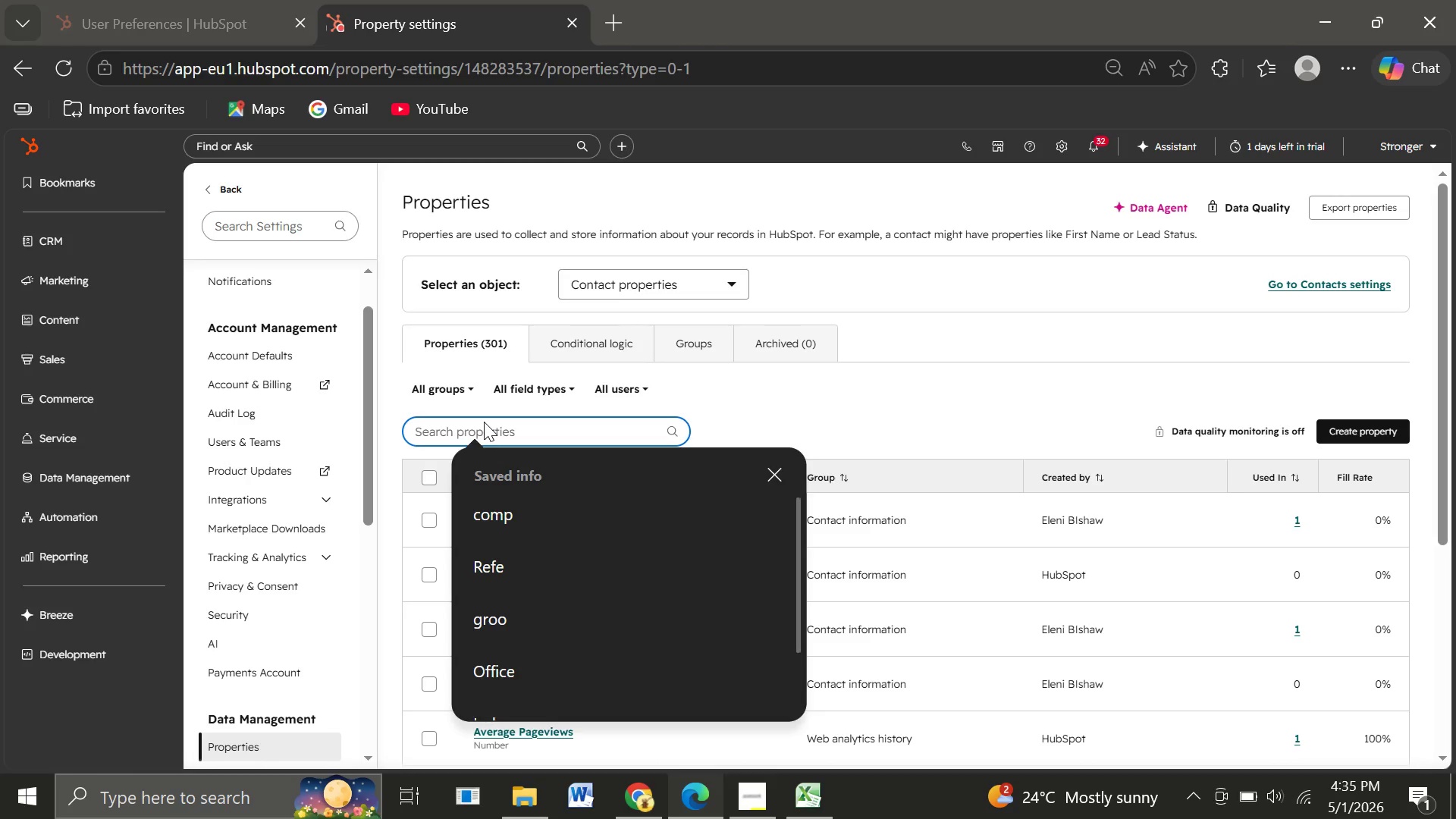 
type(Intere)
 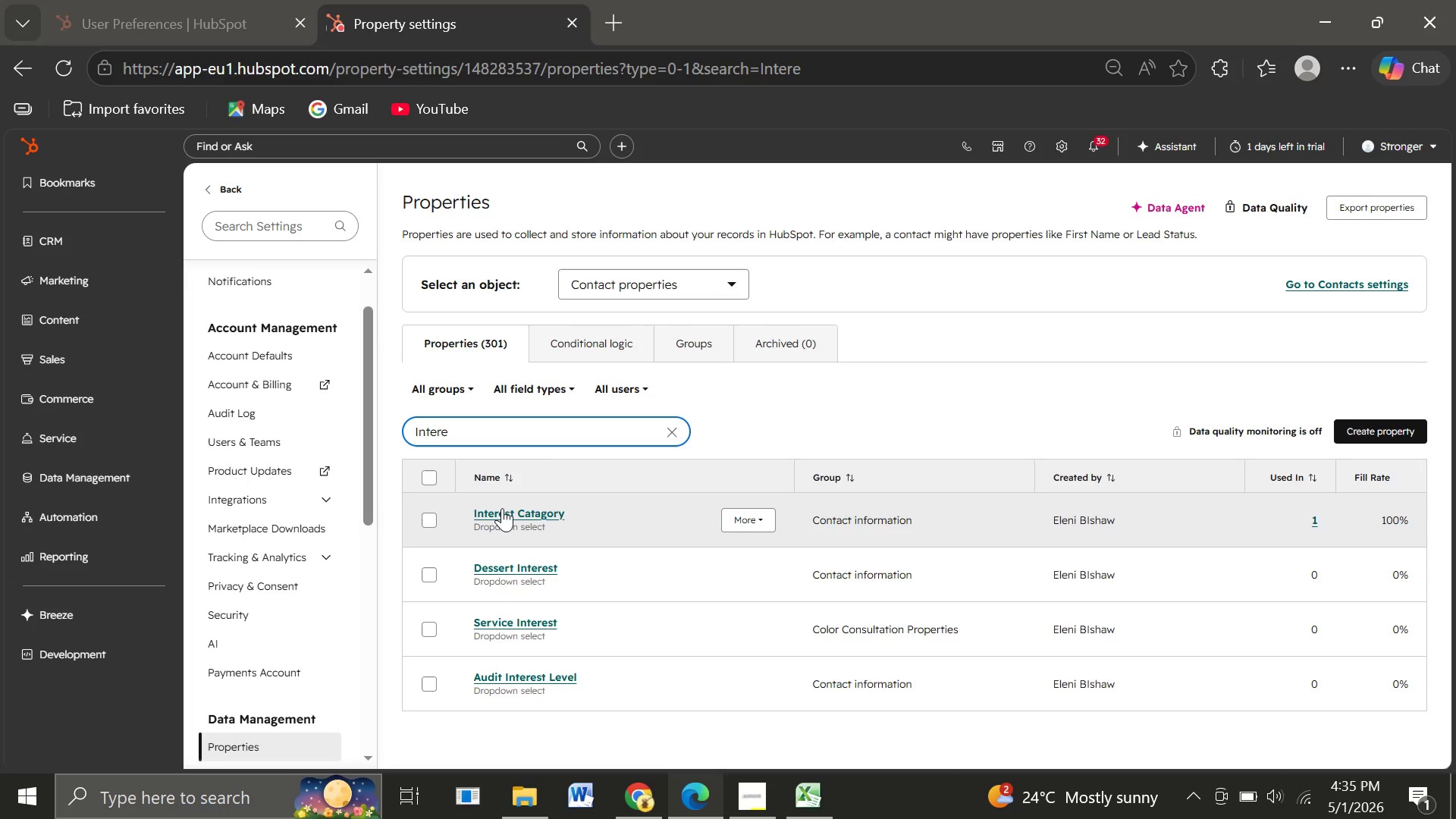 
left_click([501, 510])
 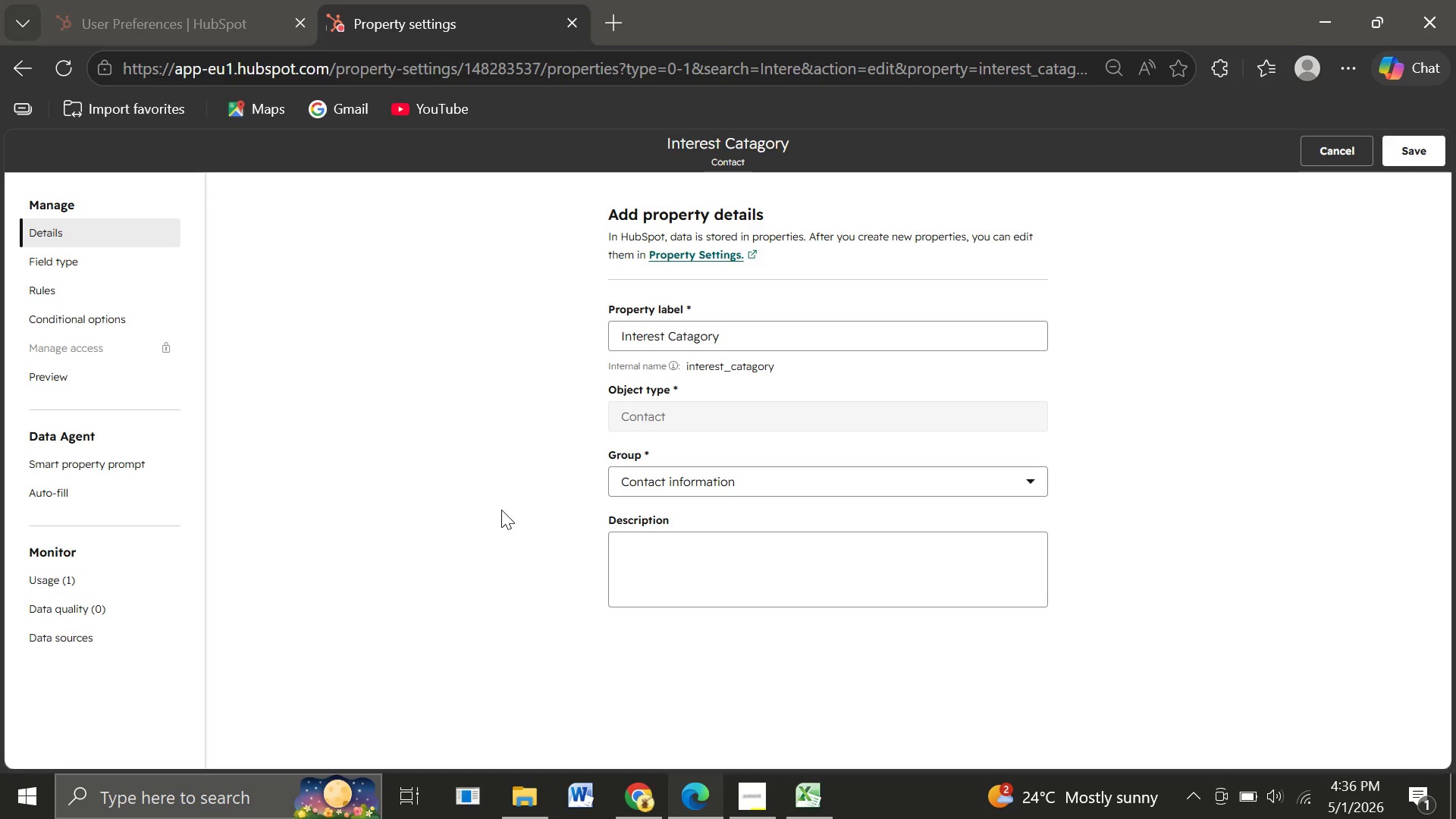 
wait(20.72)
 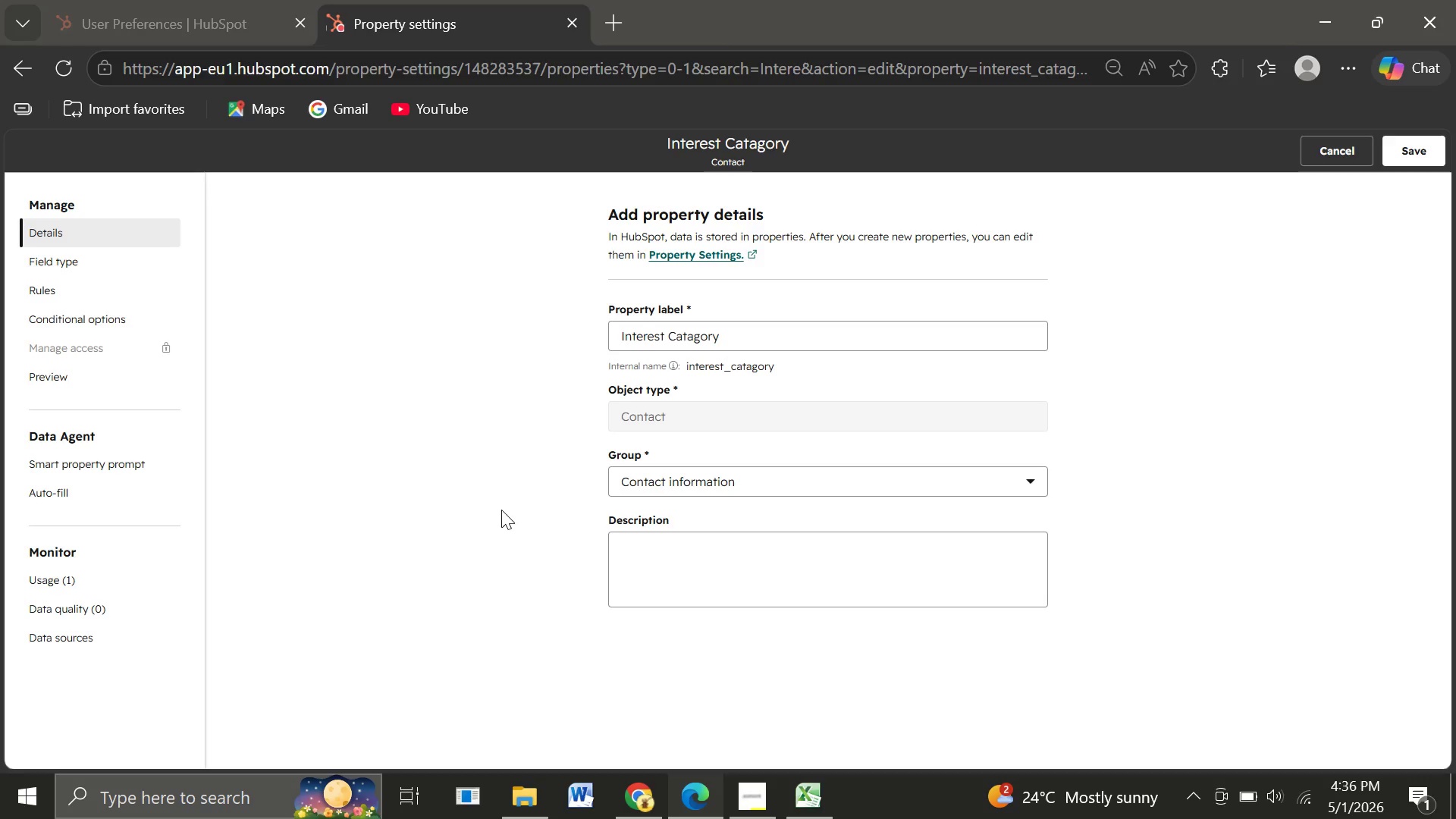 
left_click([85, 262])
 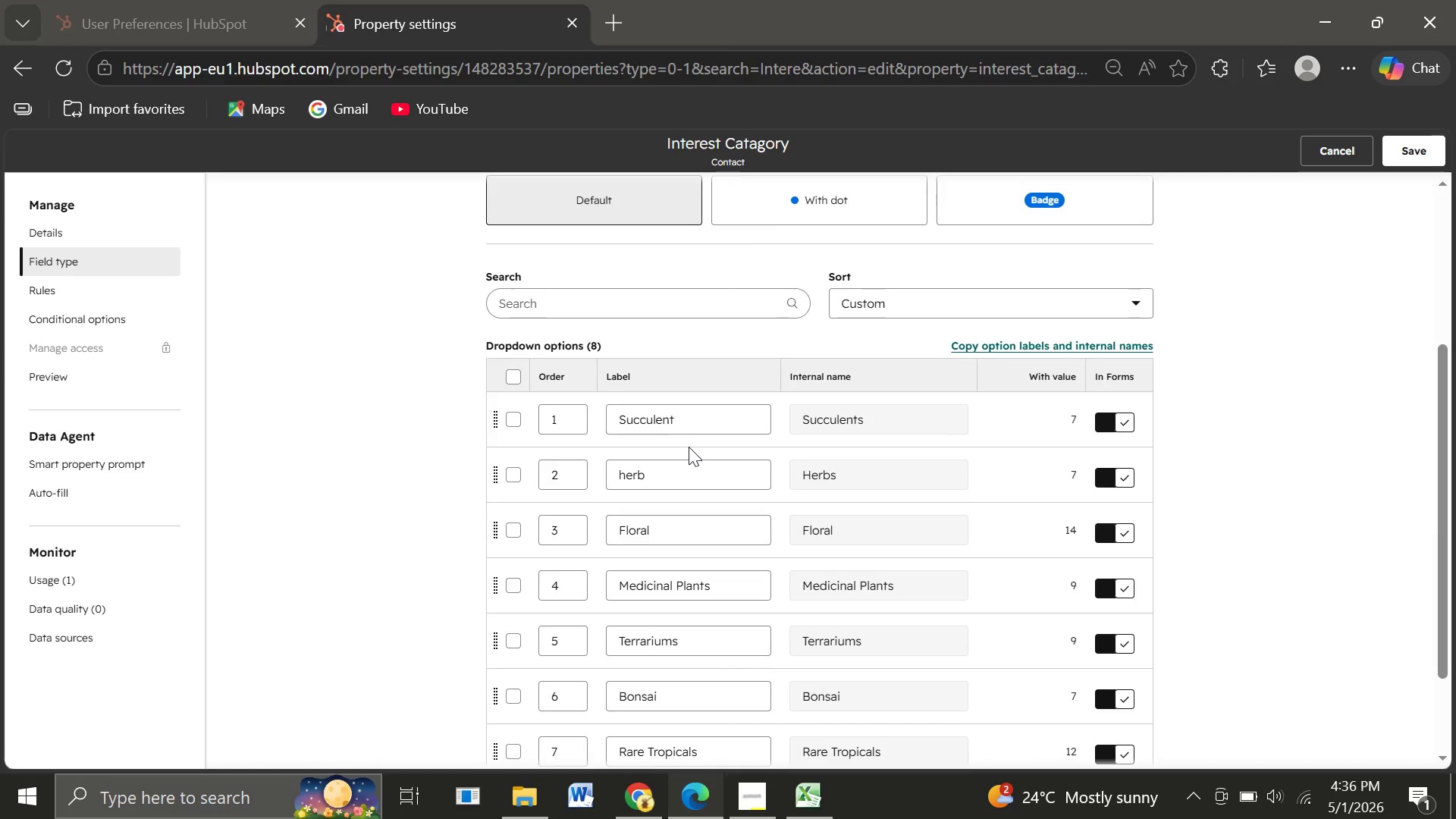 
left_click([688, 421])
 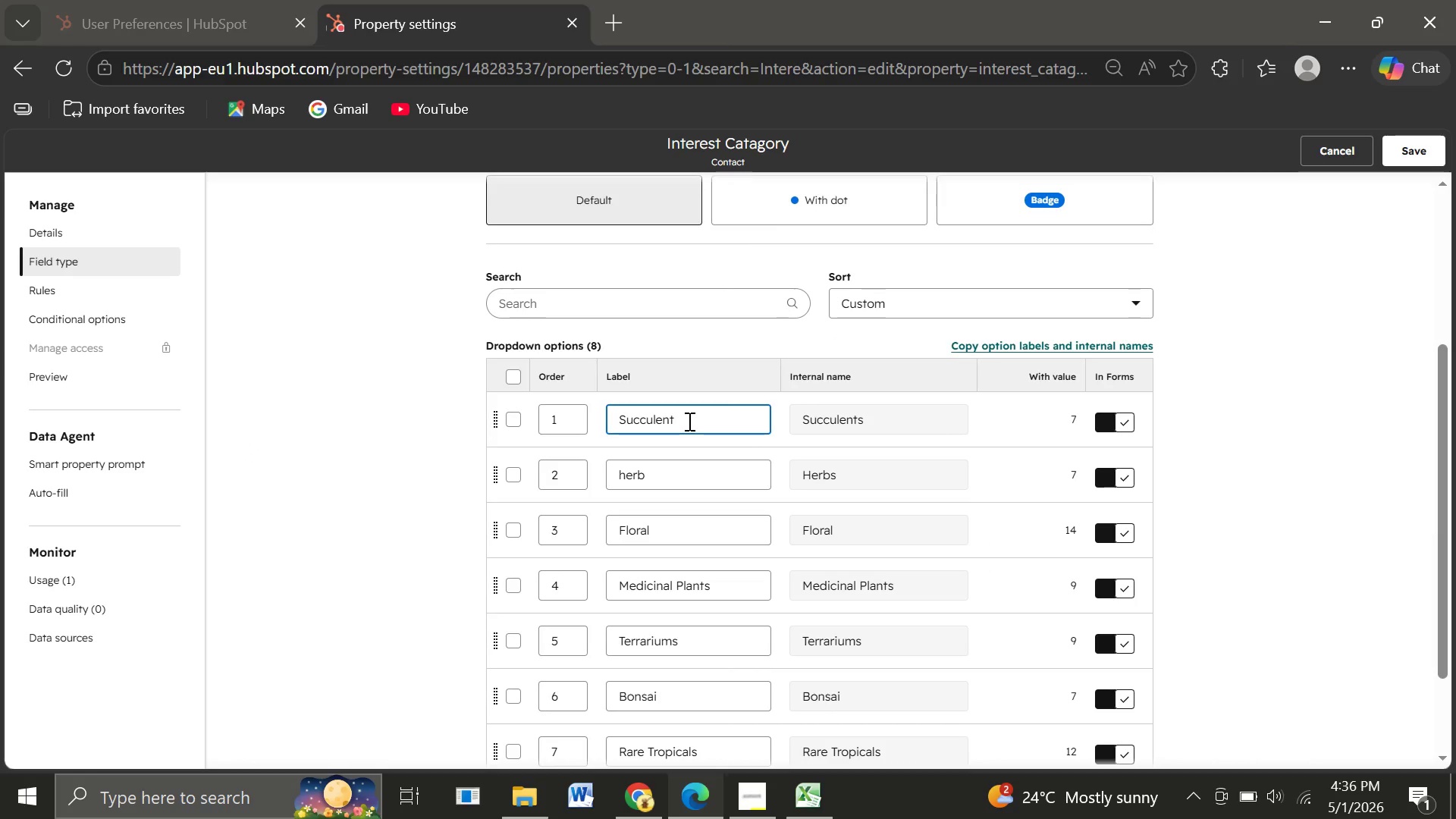 
key(A)
 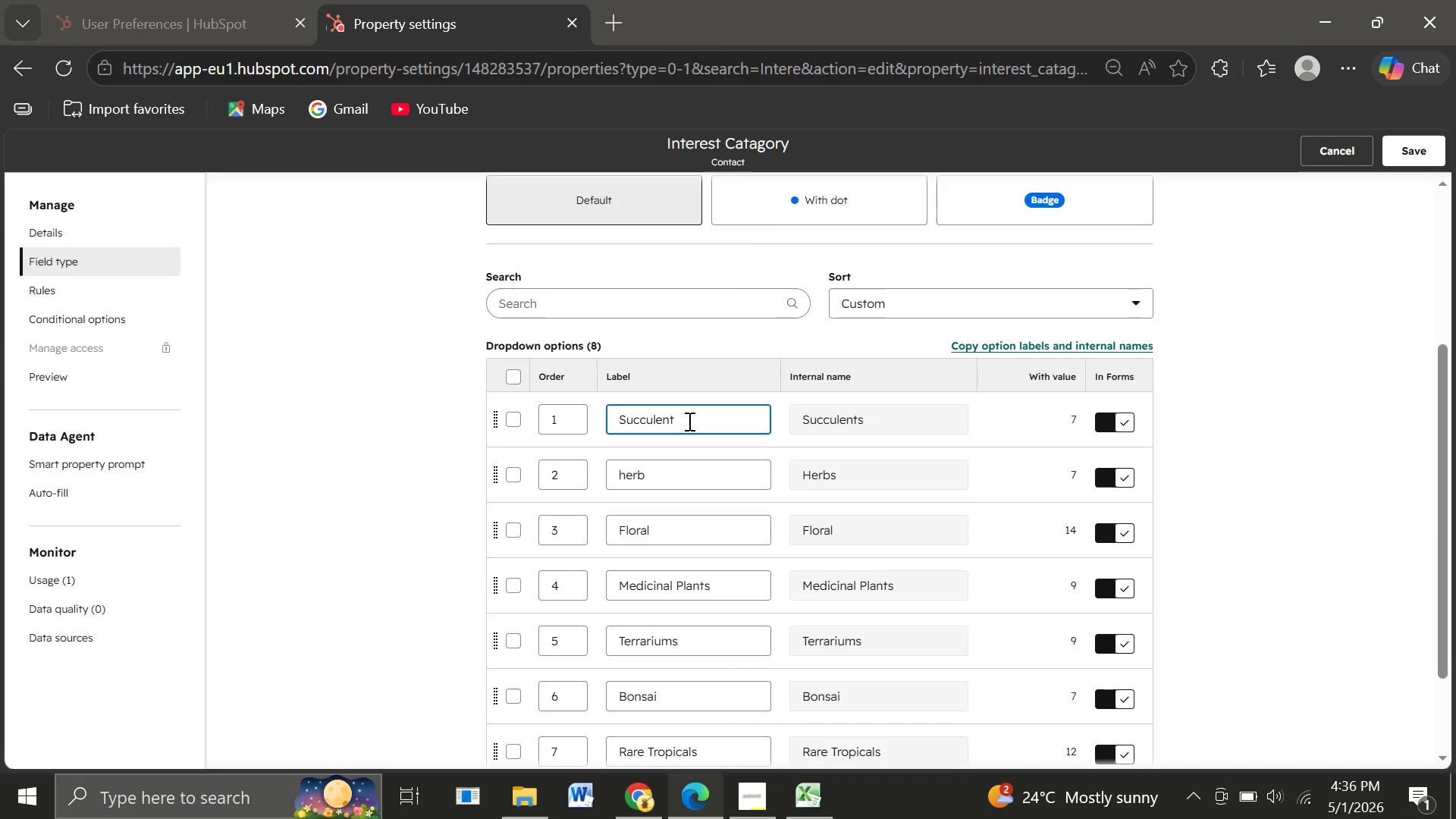 
key(Backspace)
 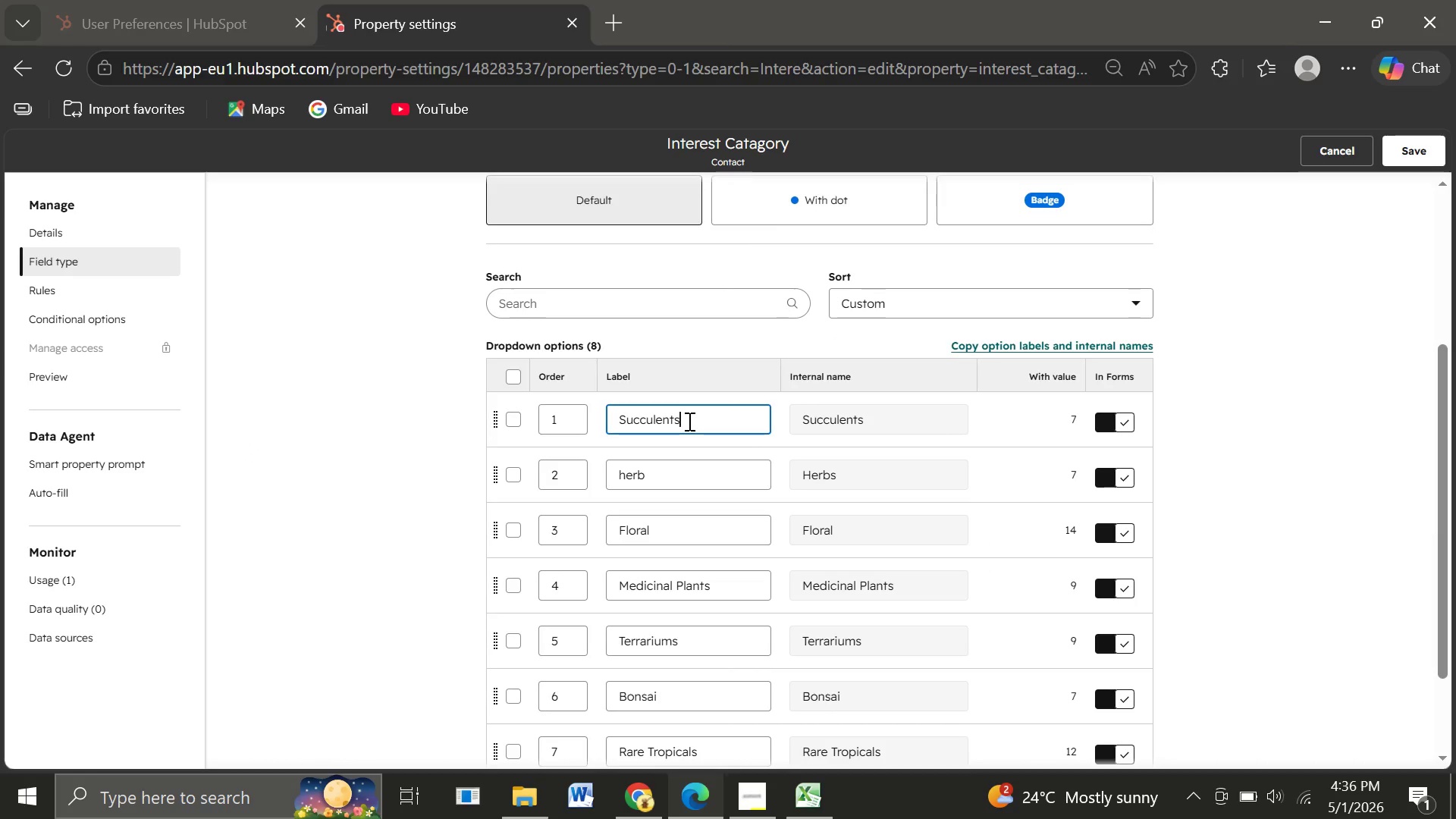 
key(S)
 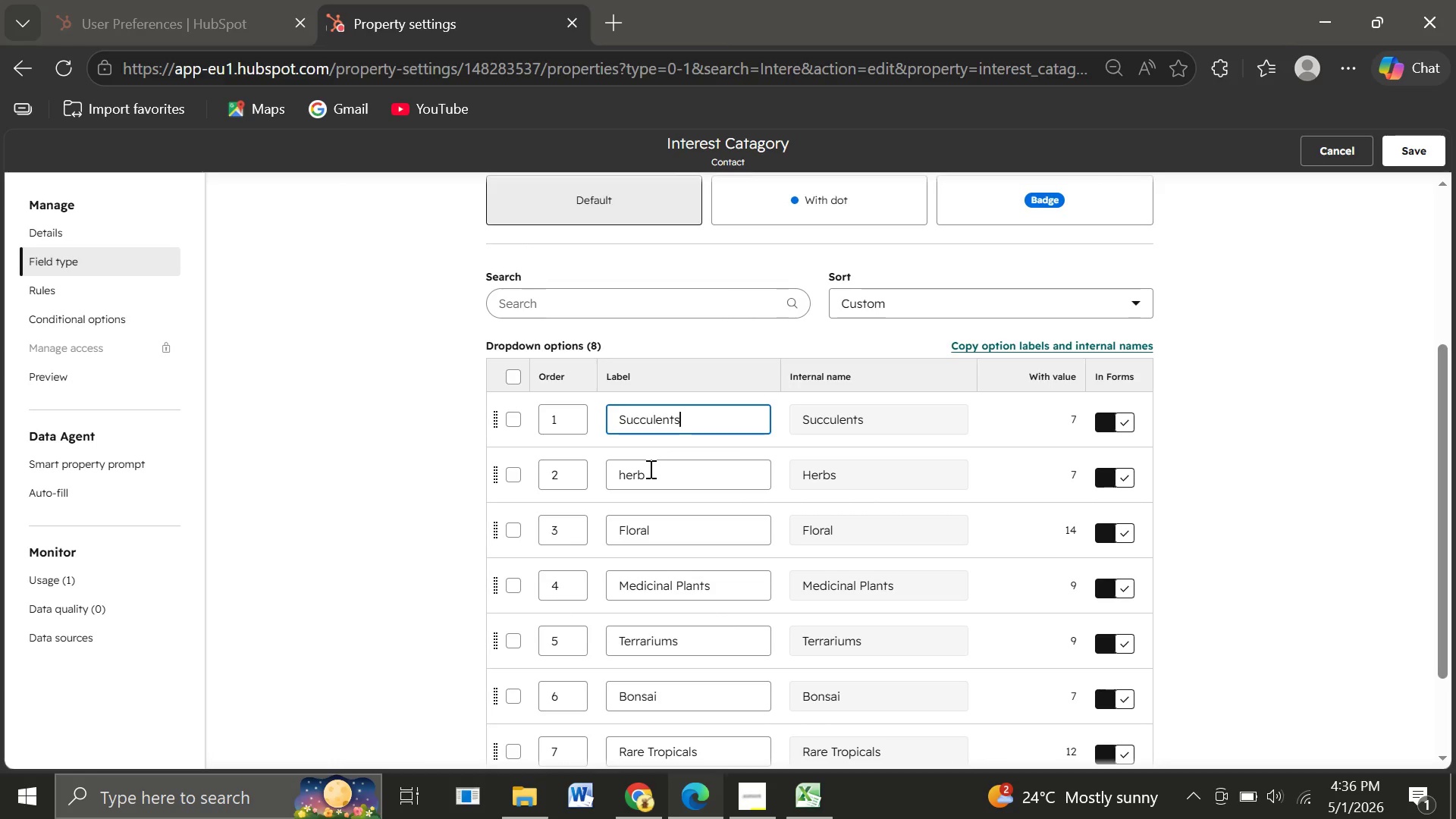 
left_click([649, 469])
 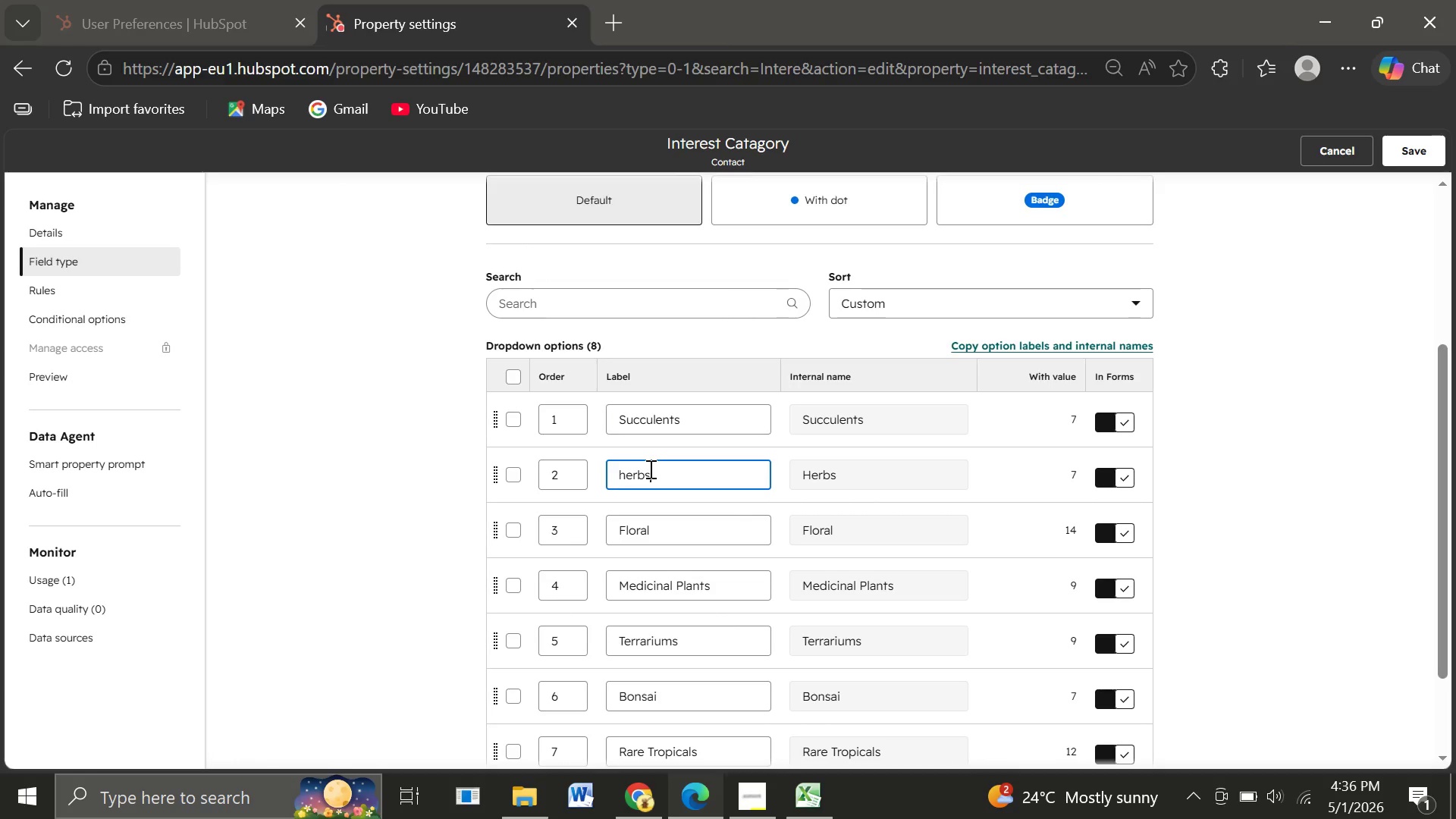 
key(S)
 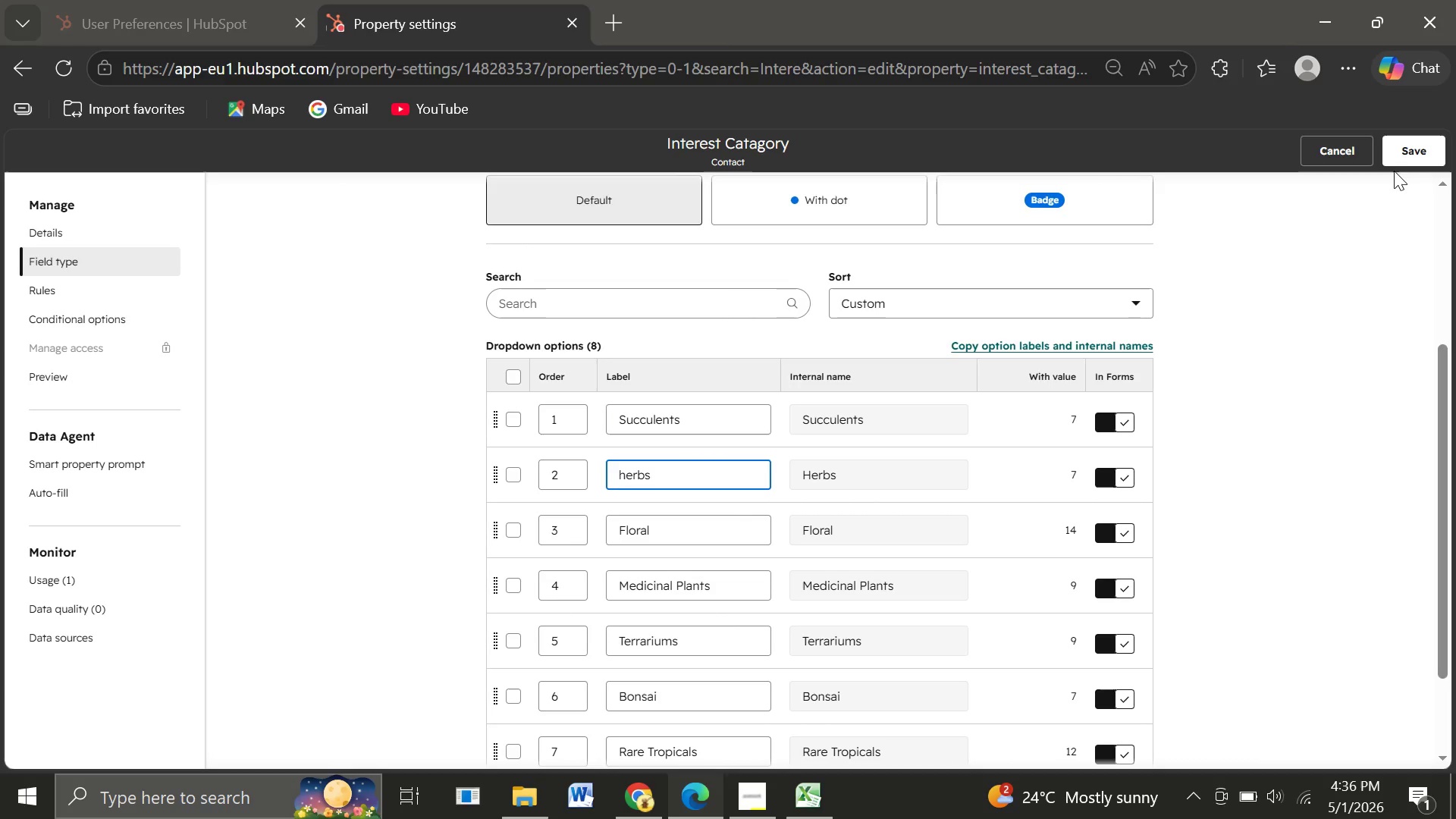 
left_click([1420, 146])
 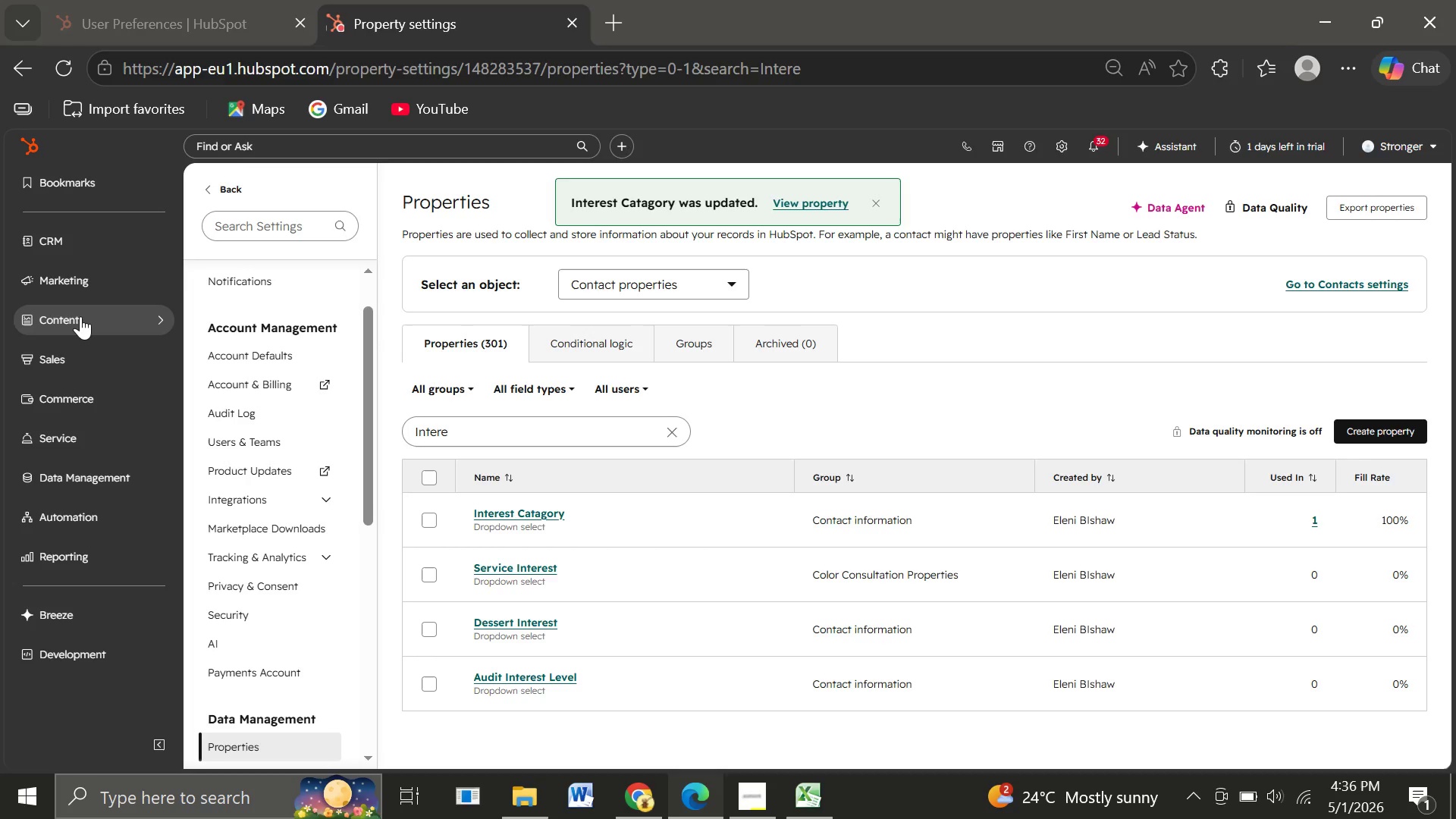 
wait(7.92)
 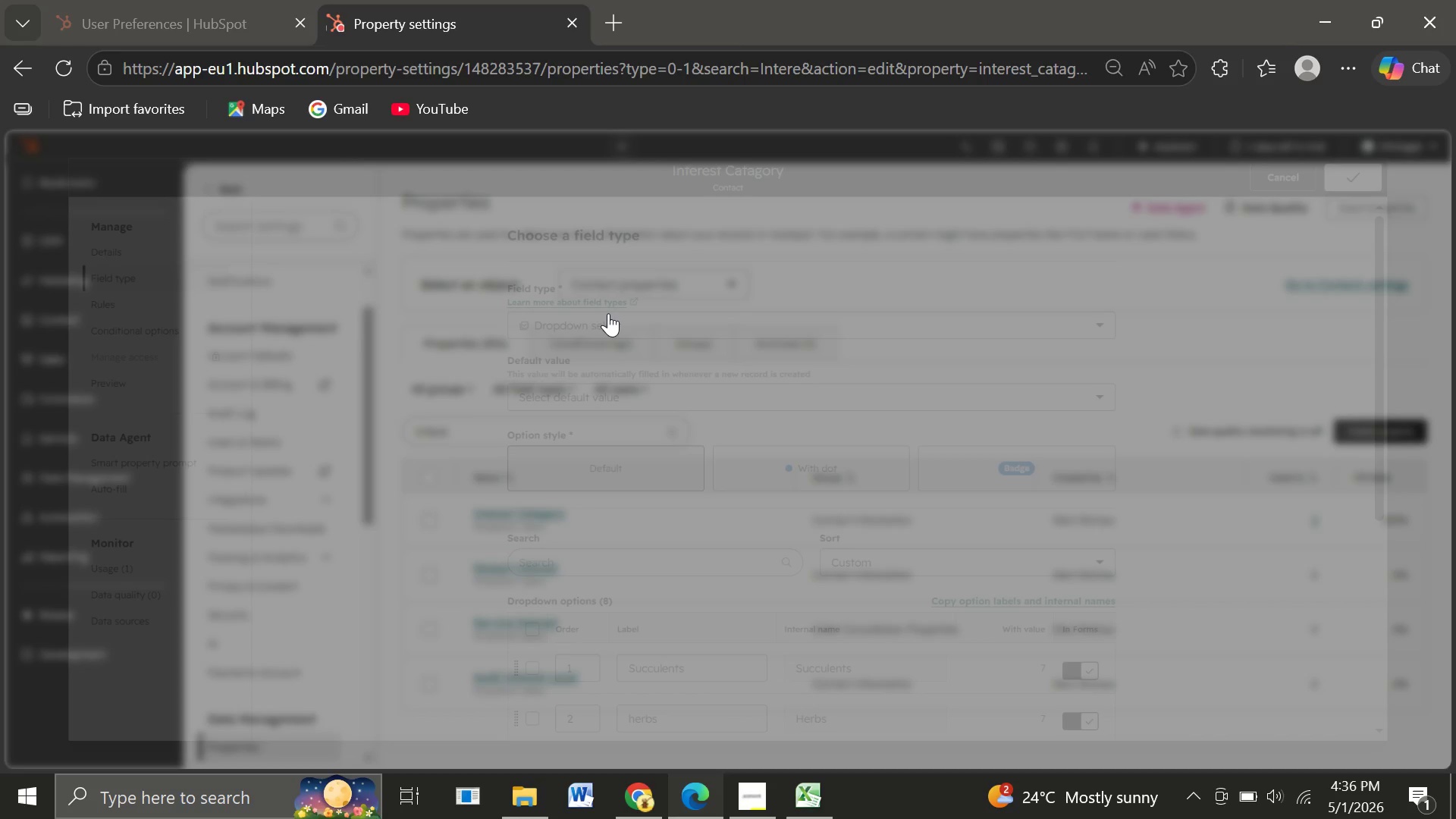 
left_click([74, 242])
 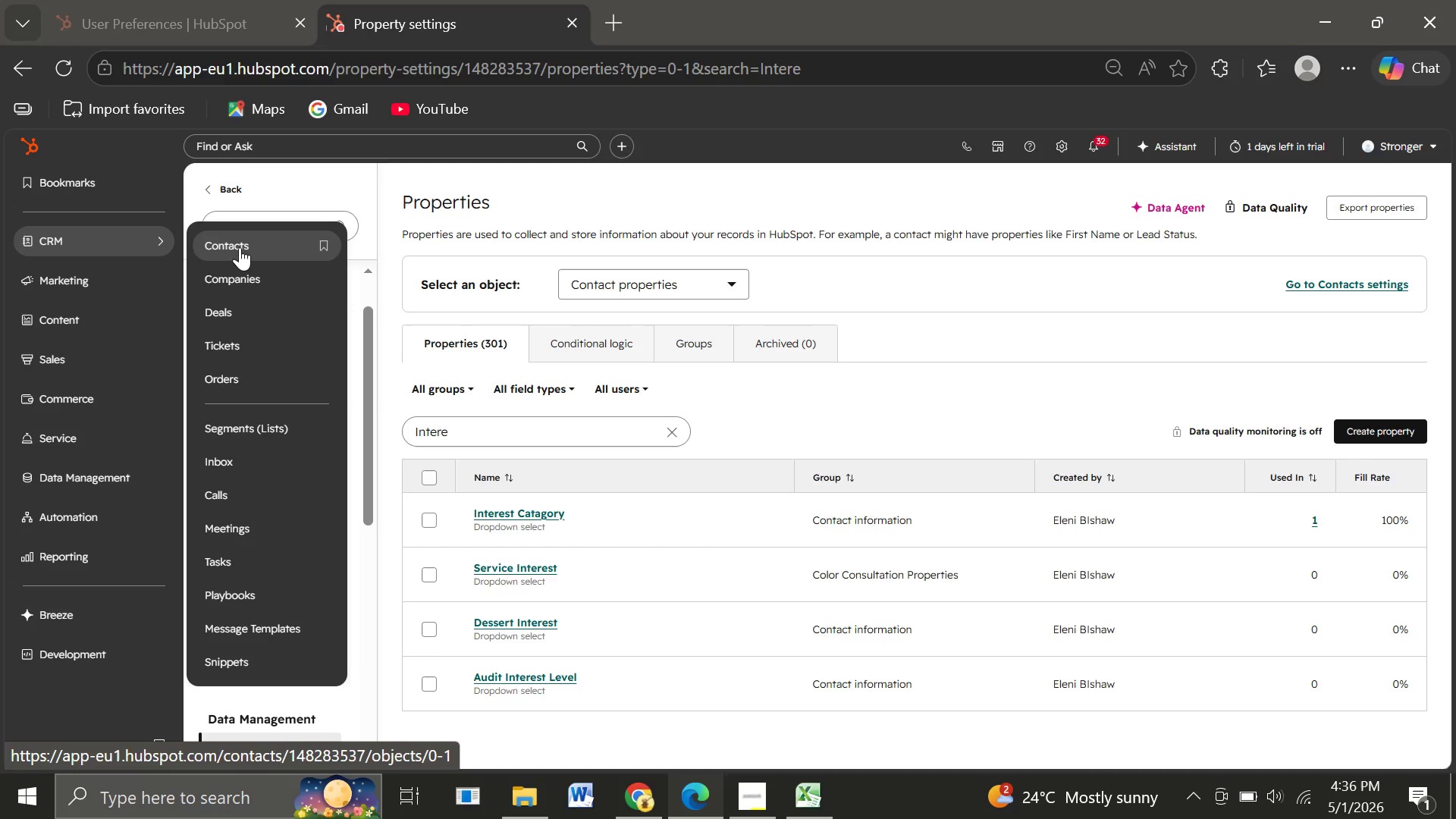 
left_click([240, 247])
 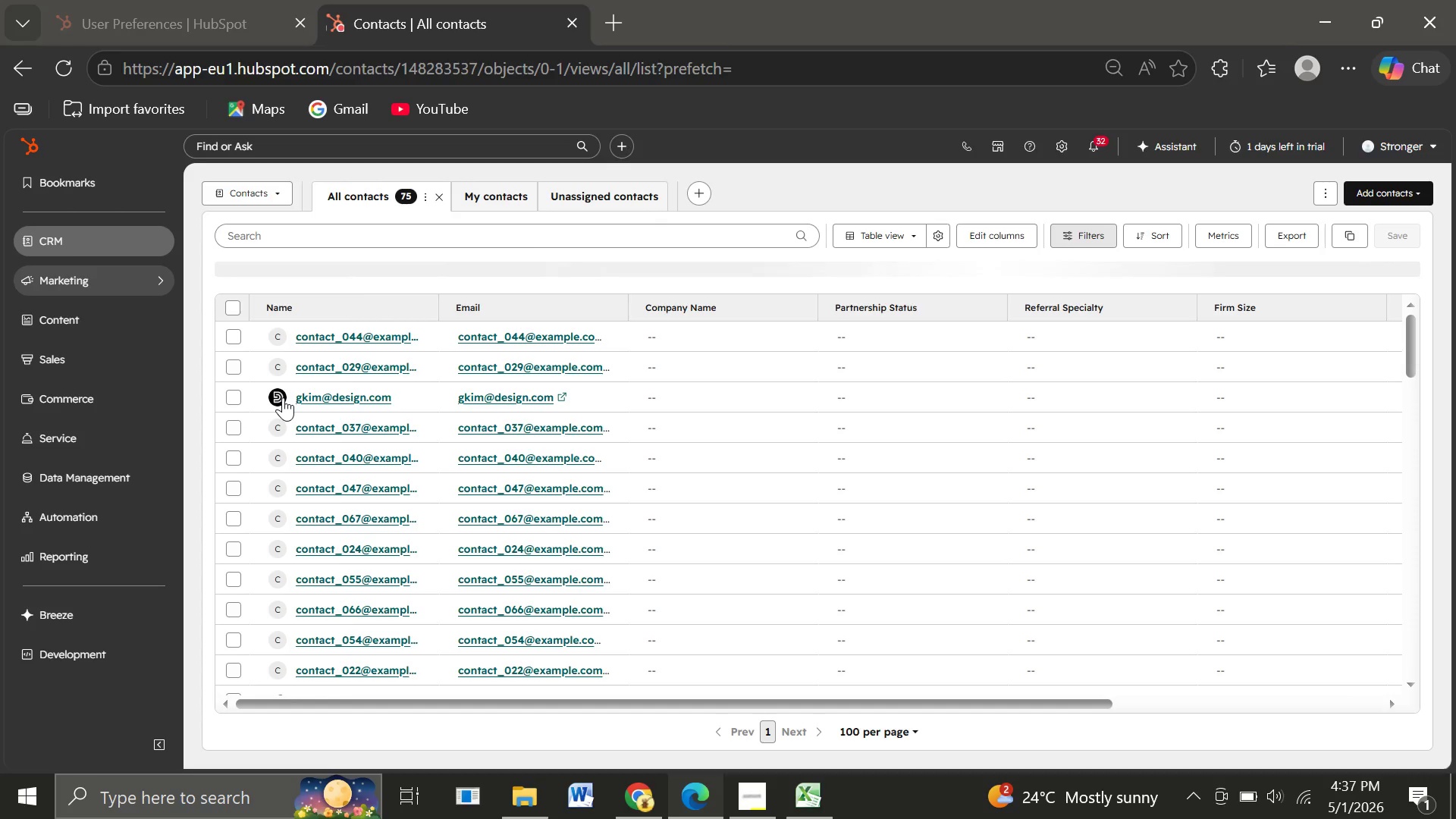 
wait(36.92)
 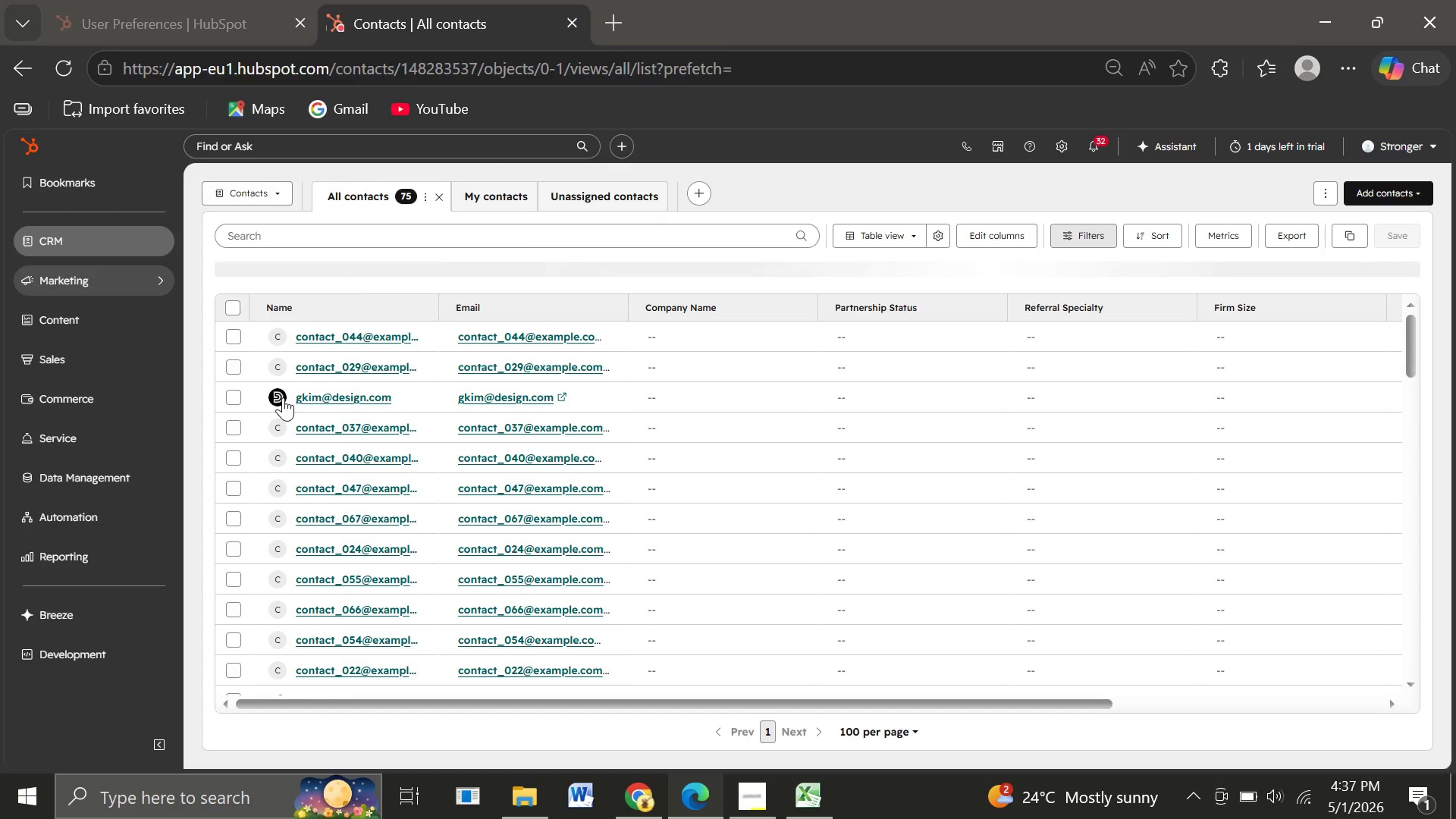 
left_click([86, 352])
 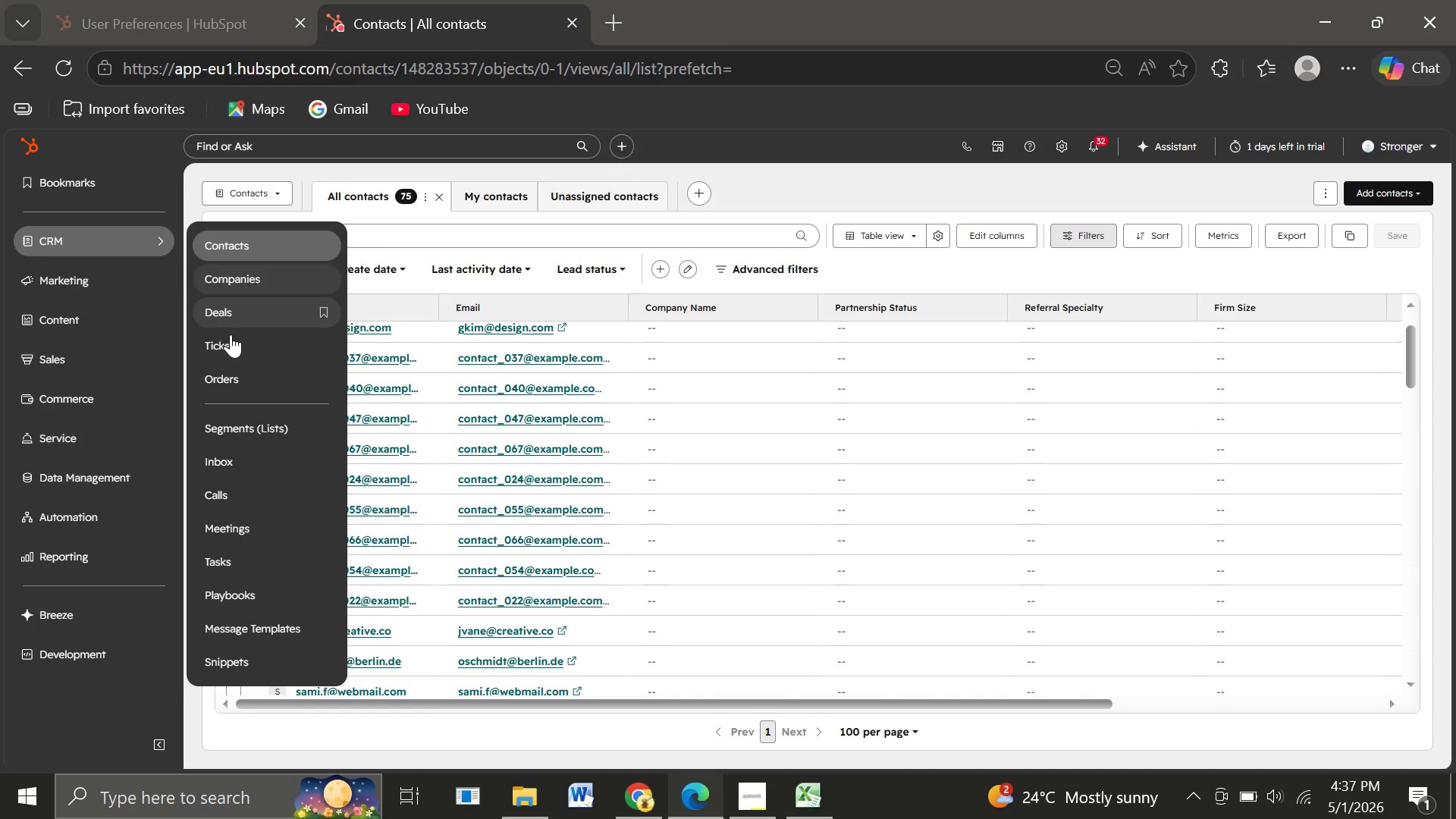 
wait(5.36)
 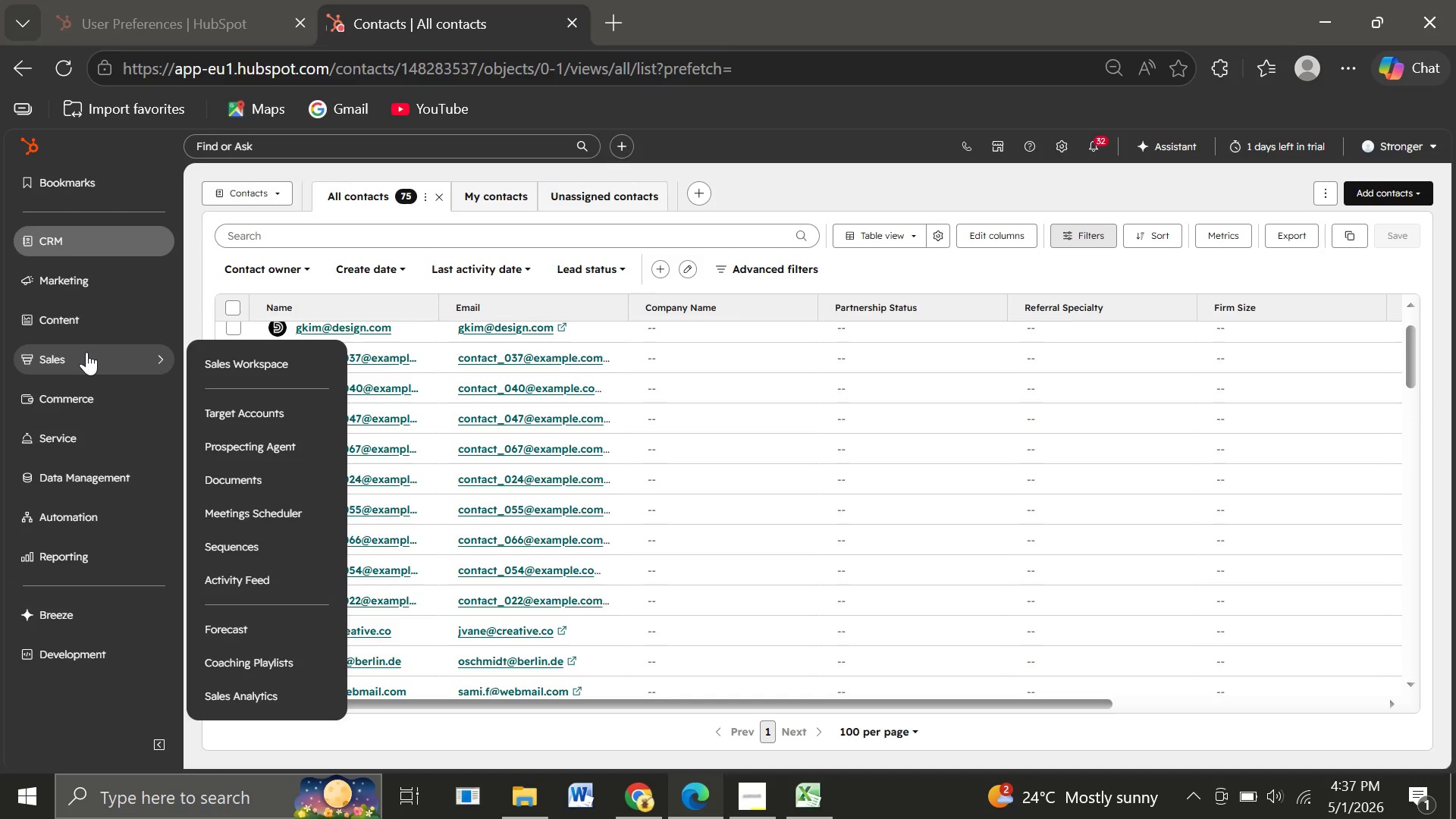 
left_click([232, 435])
 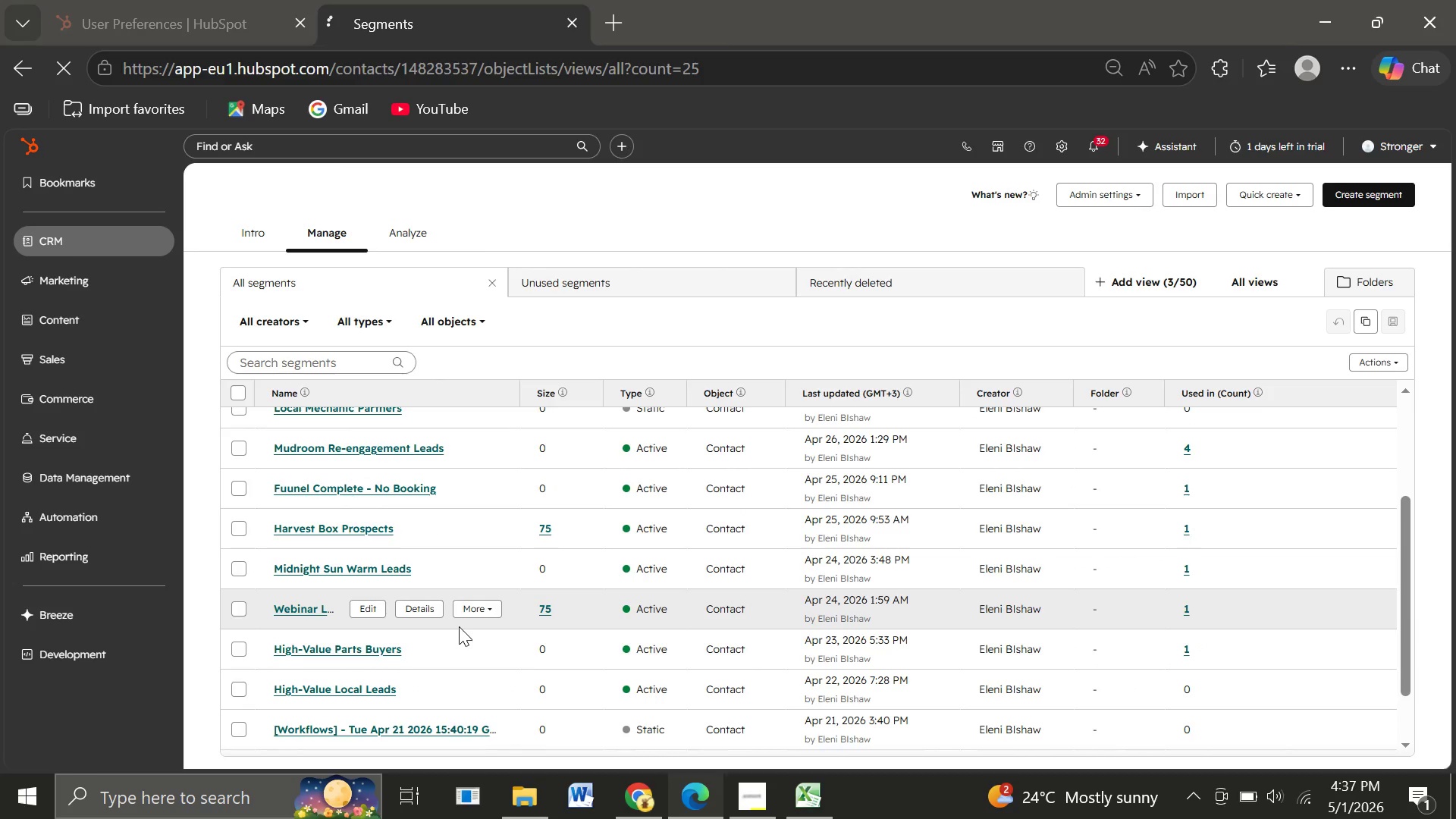 
wait(22.78)
 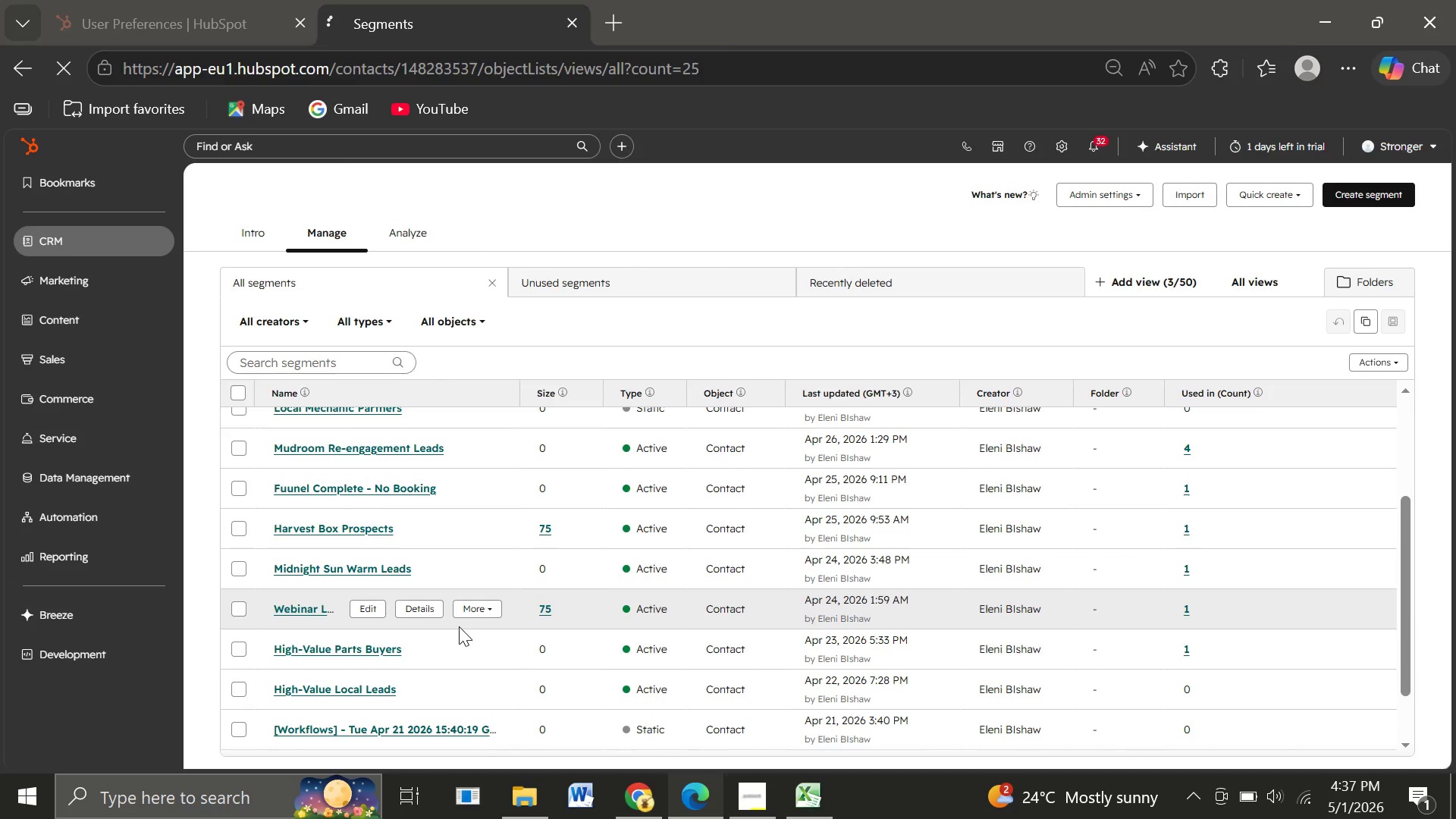 
mouse_move([311, 753])
 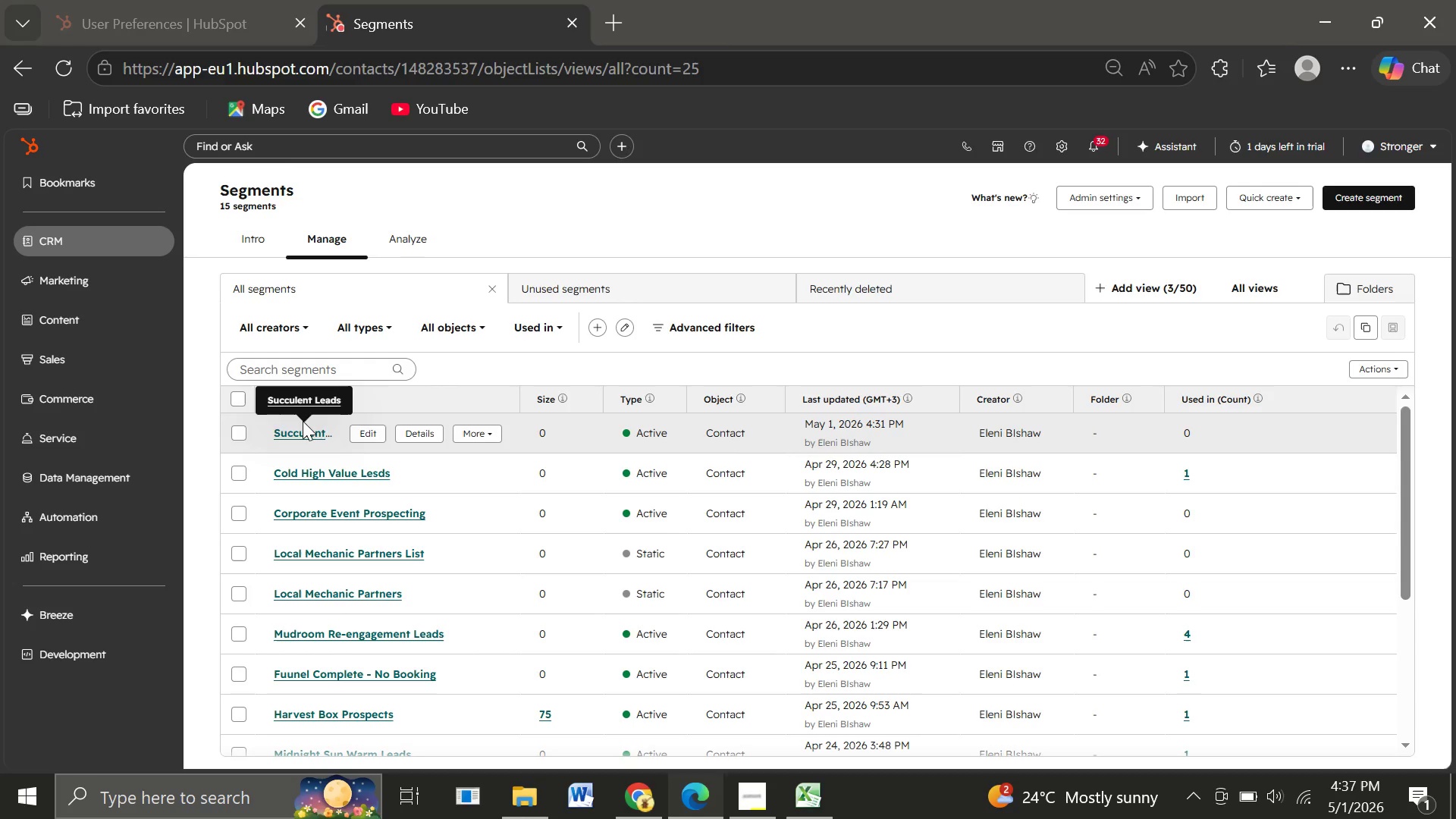 
left_click([297, 428])
 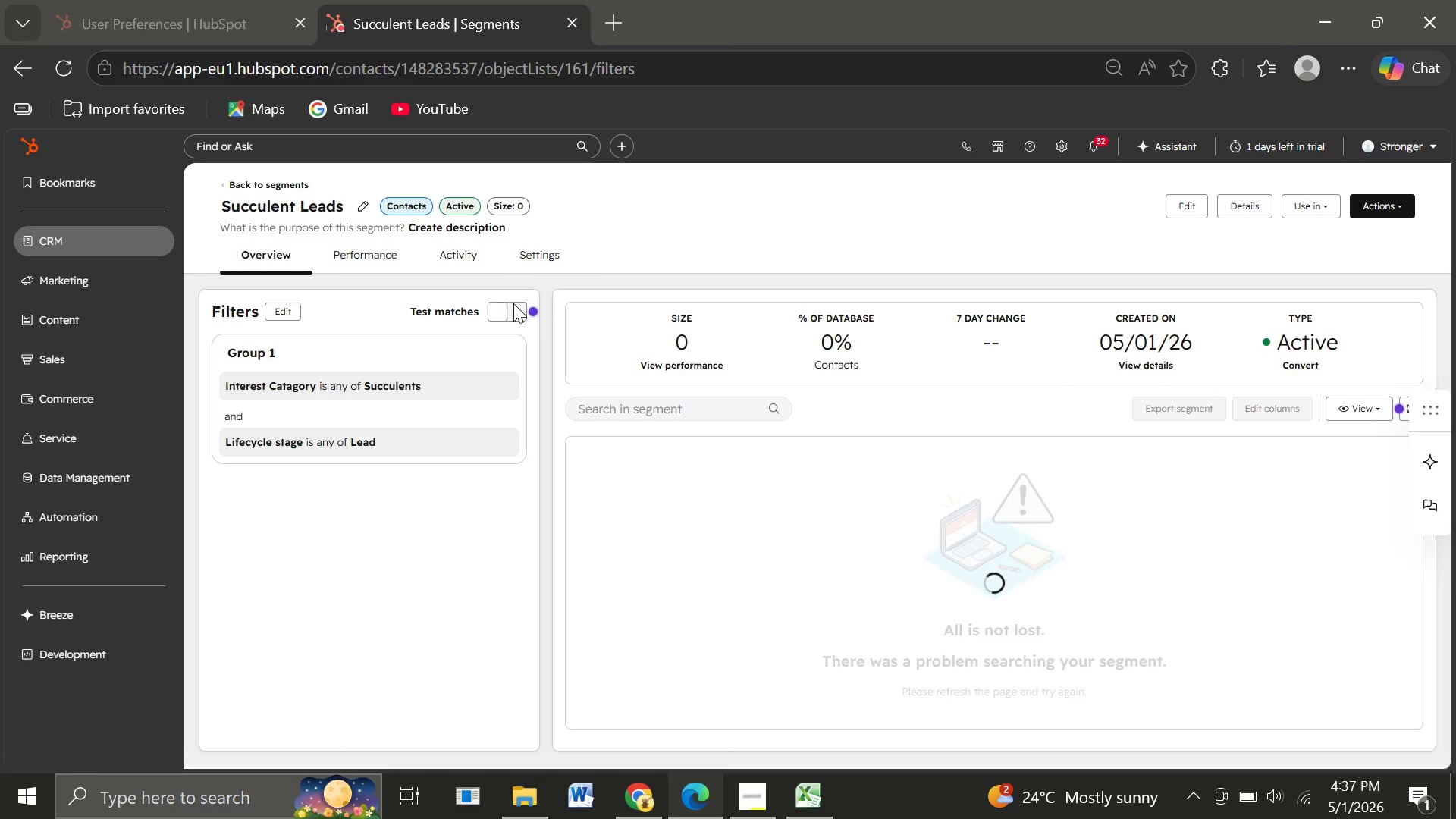 
wait(16.8)
 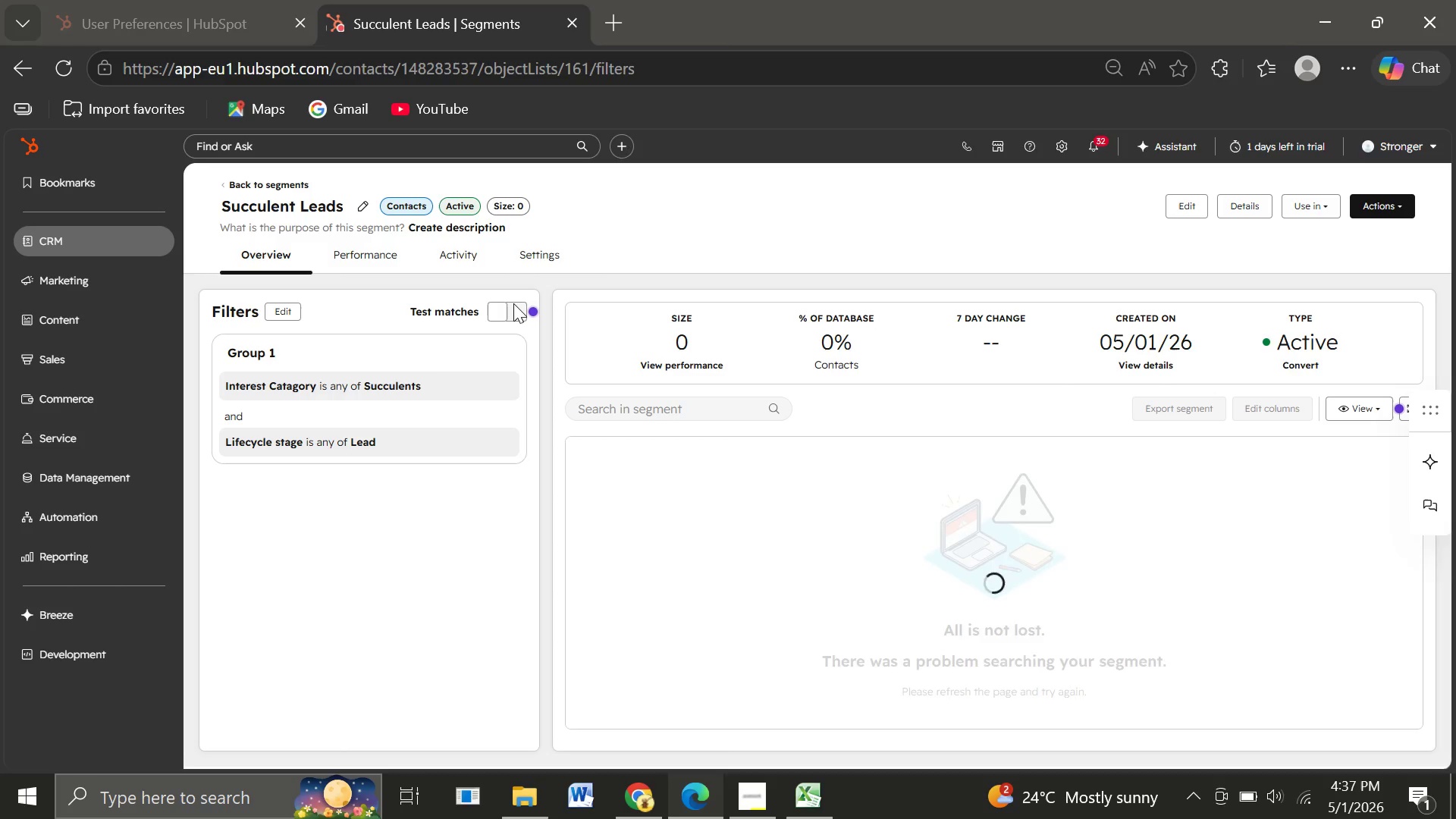 
left_click([63, 66])
 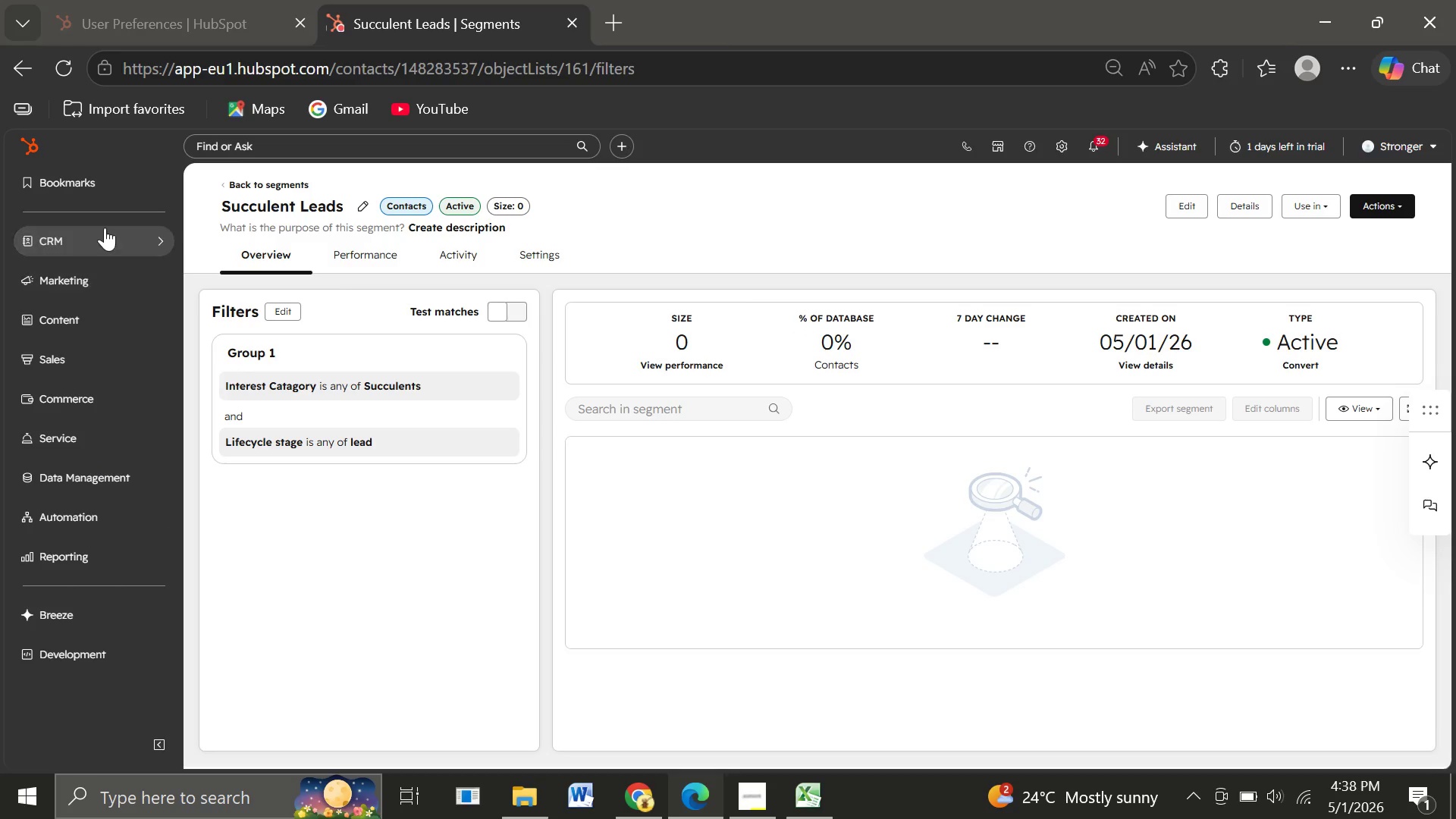 
wait(23.86)
 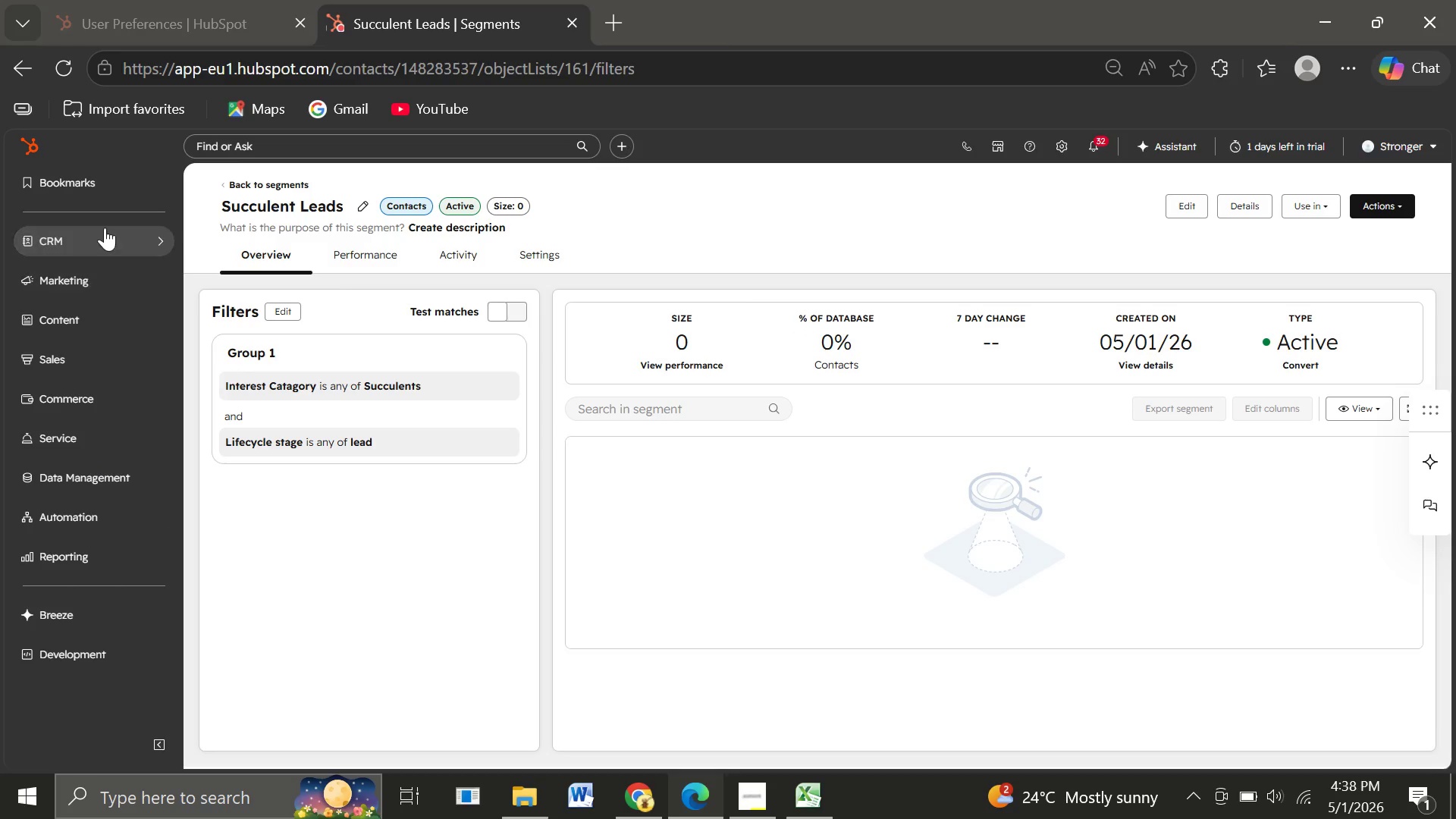 
left_click([1065, 141])
 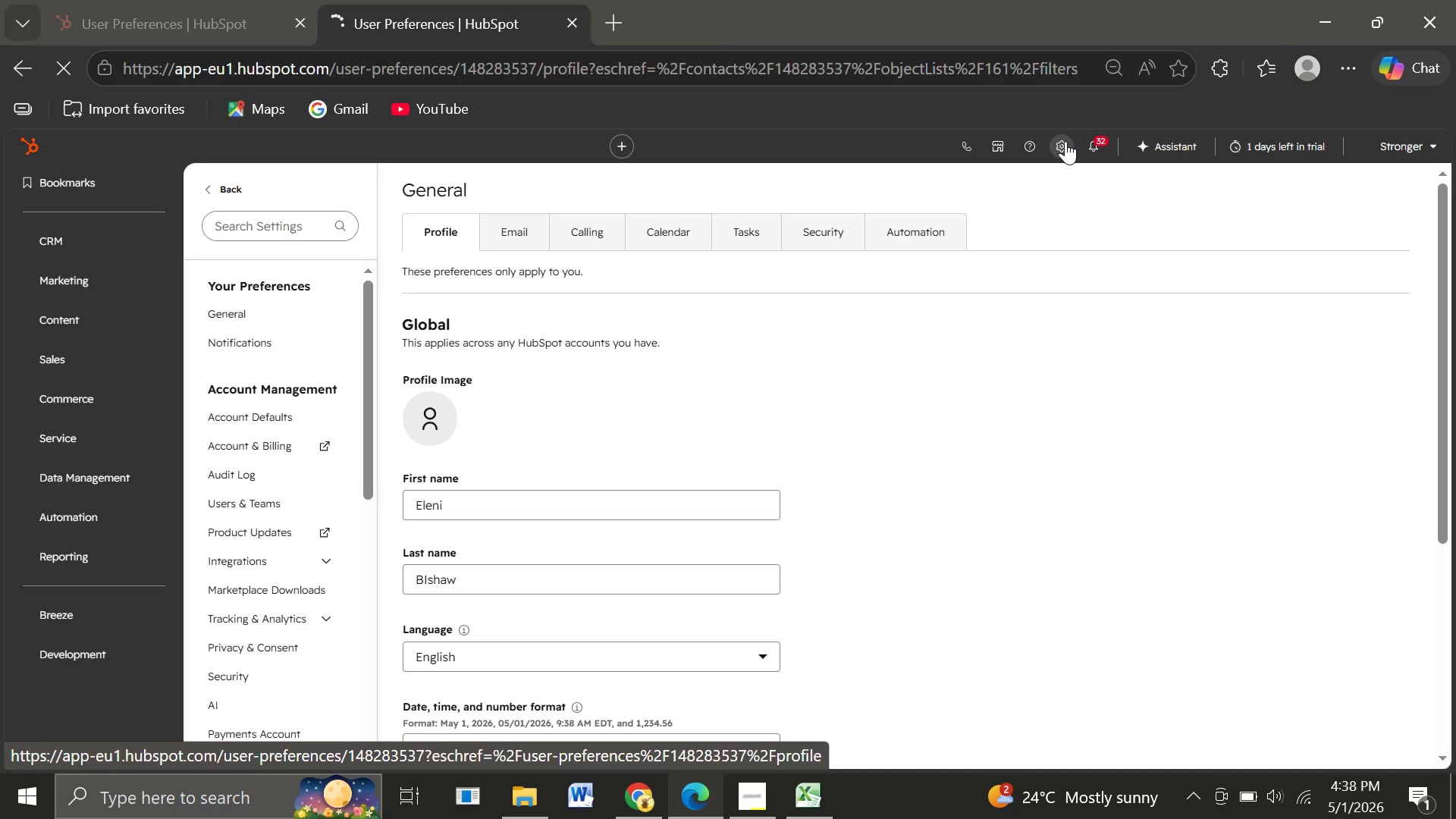 
wait(11.24)
 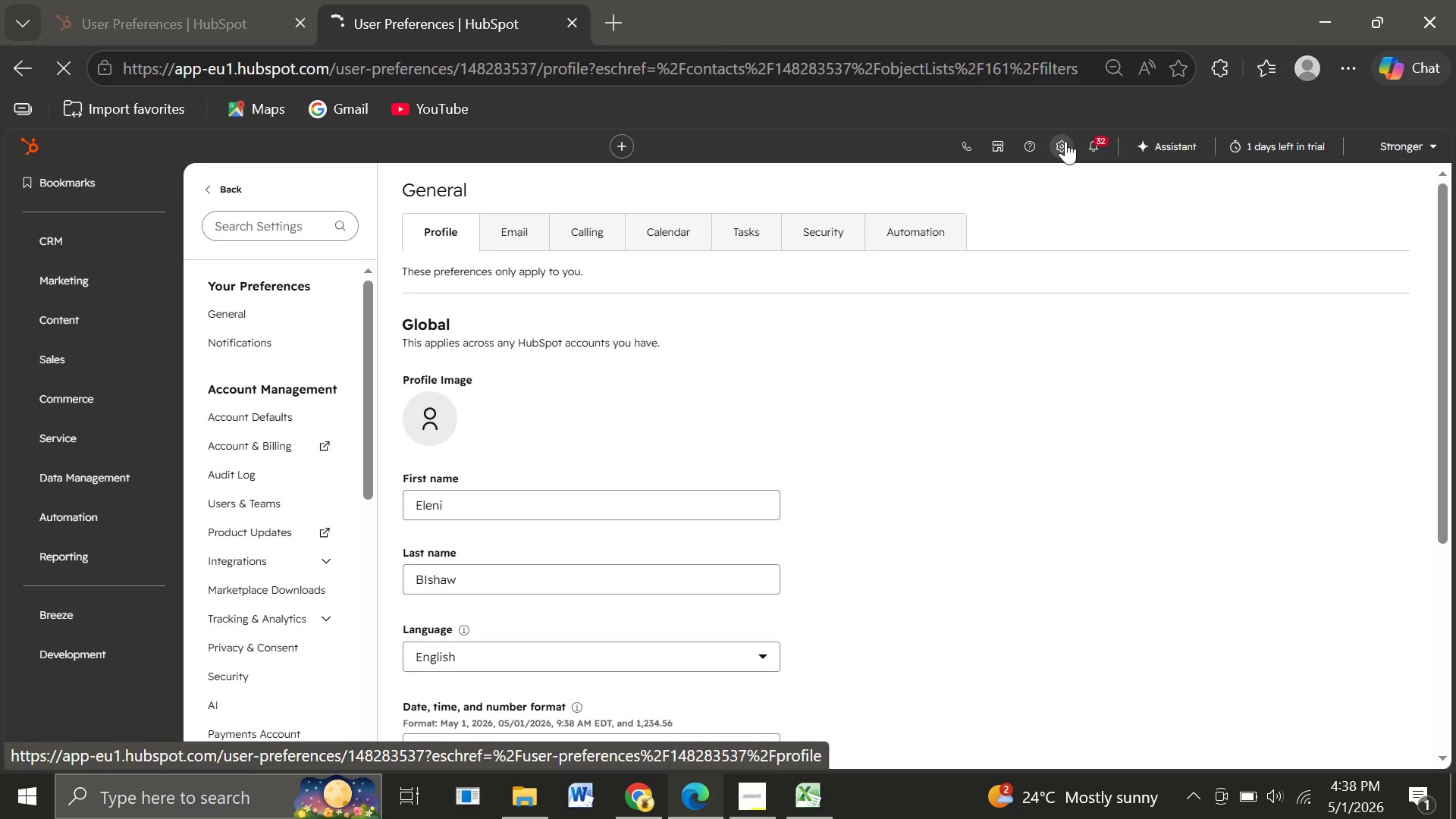 
mouse_move([255, 651])
 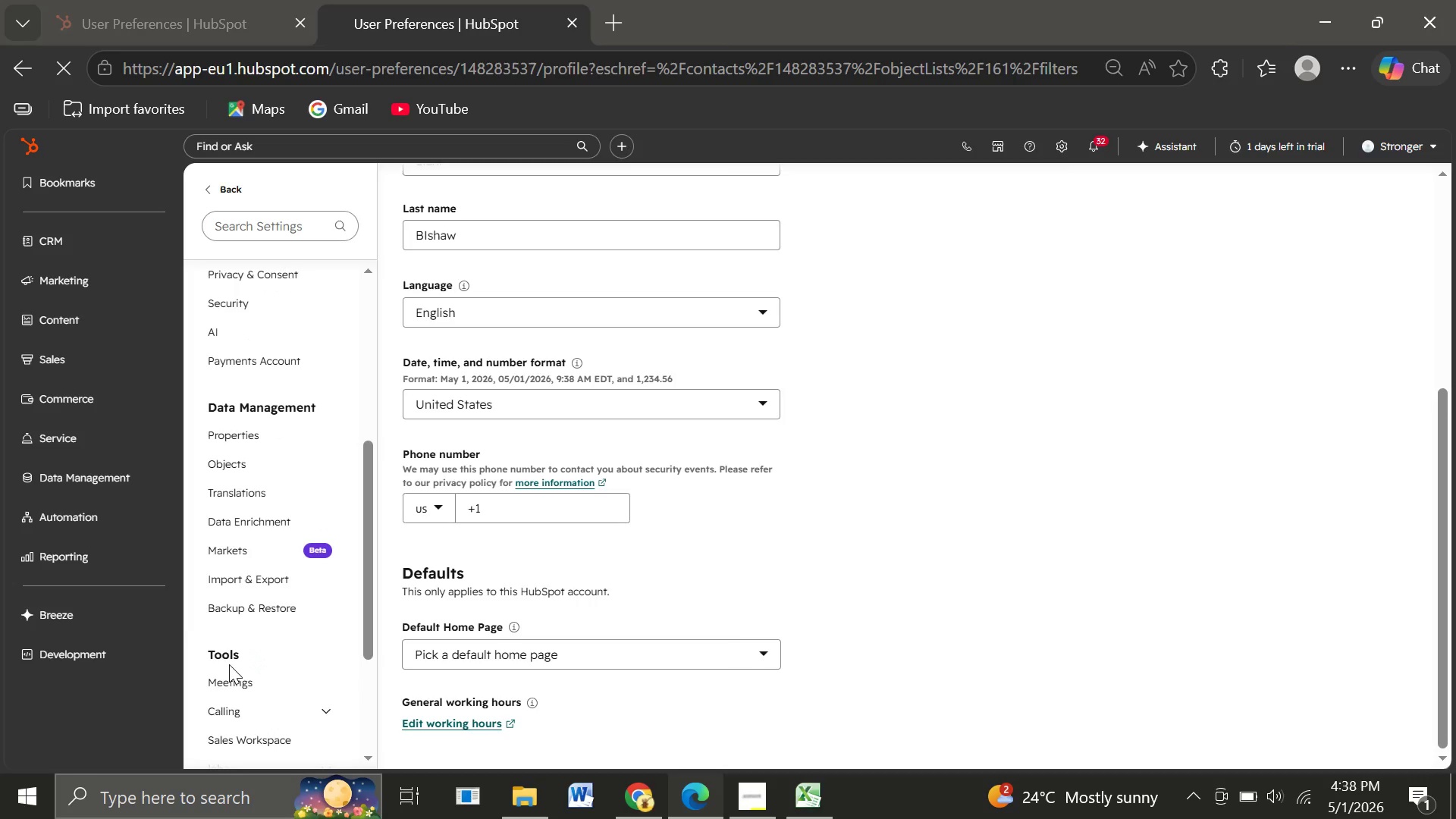 
mouse_move([271, 613])
 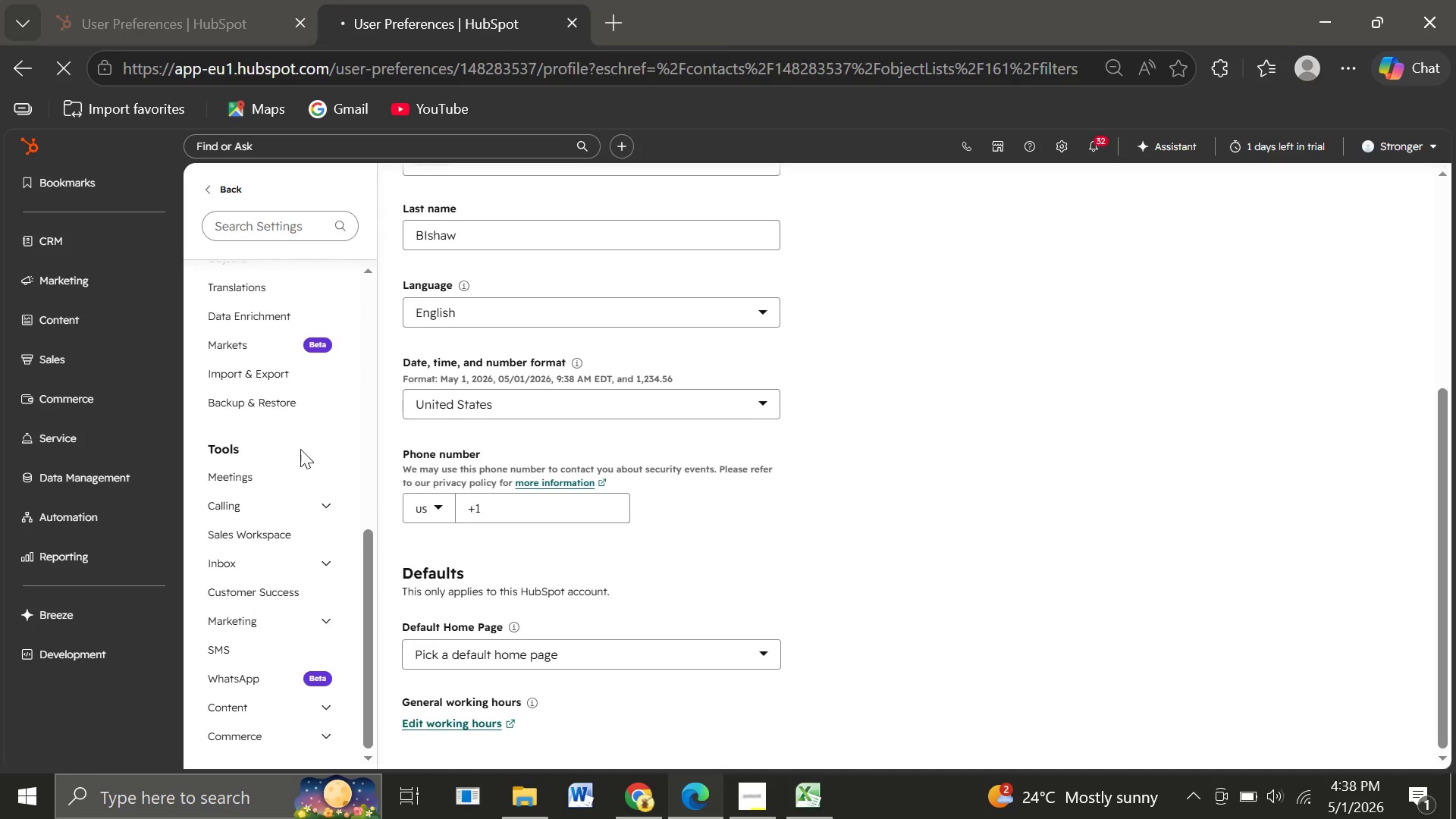 
mouse_move([324, 435])
 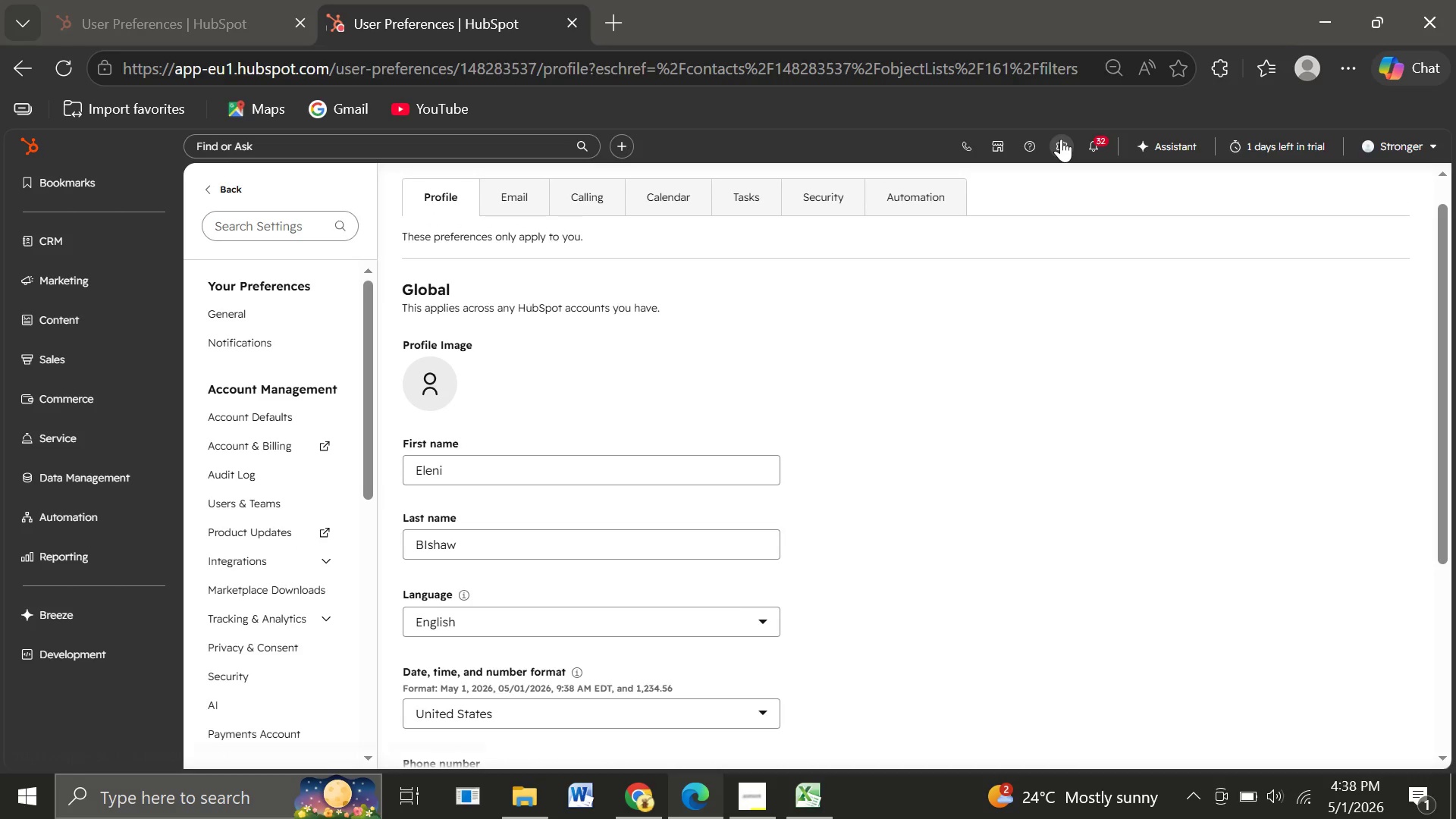 
left_click([1061, 139])
 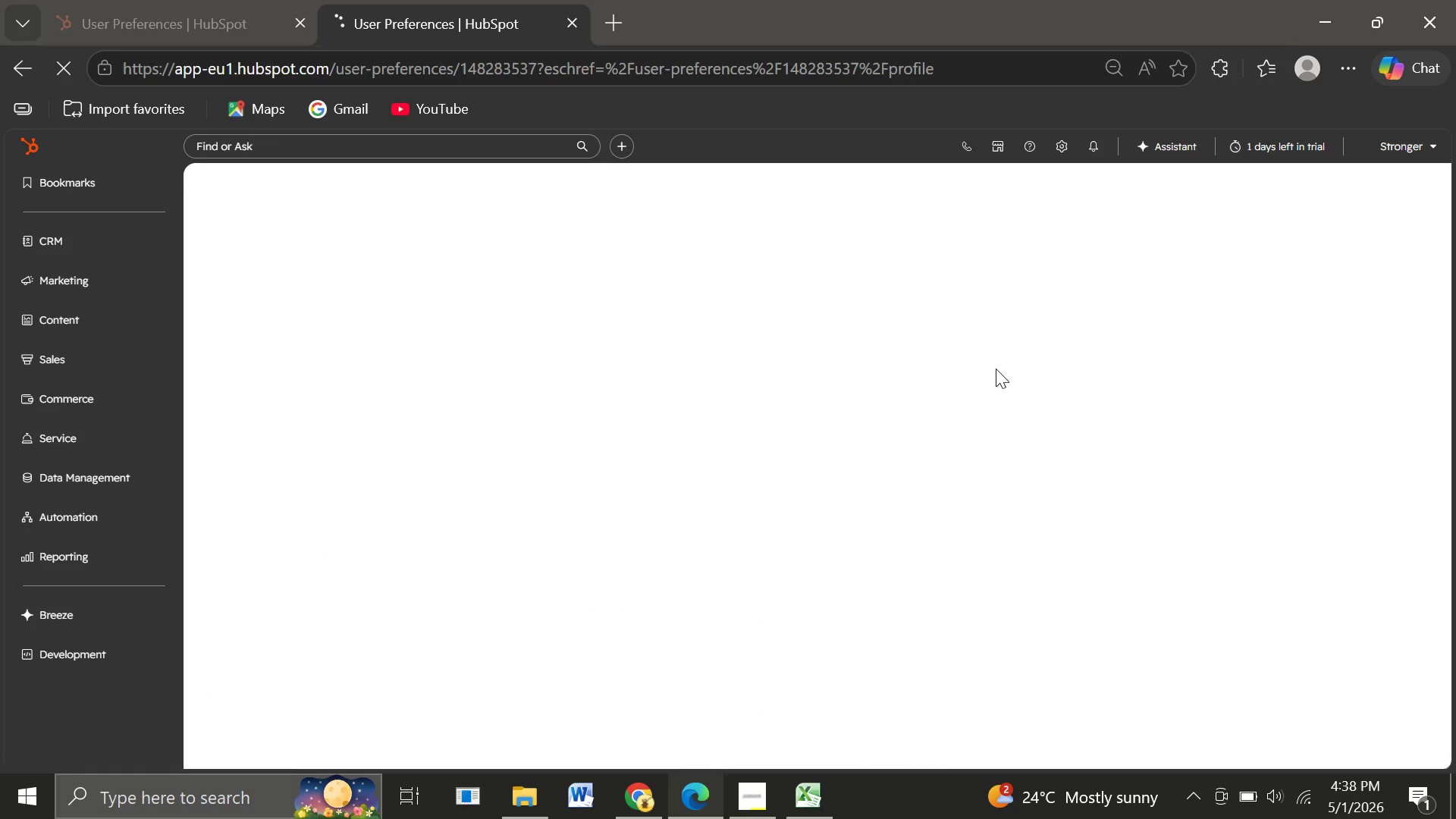 
wait(8.52)
 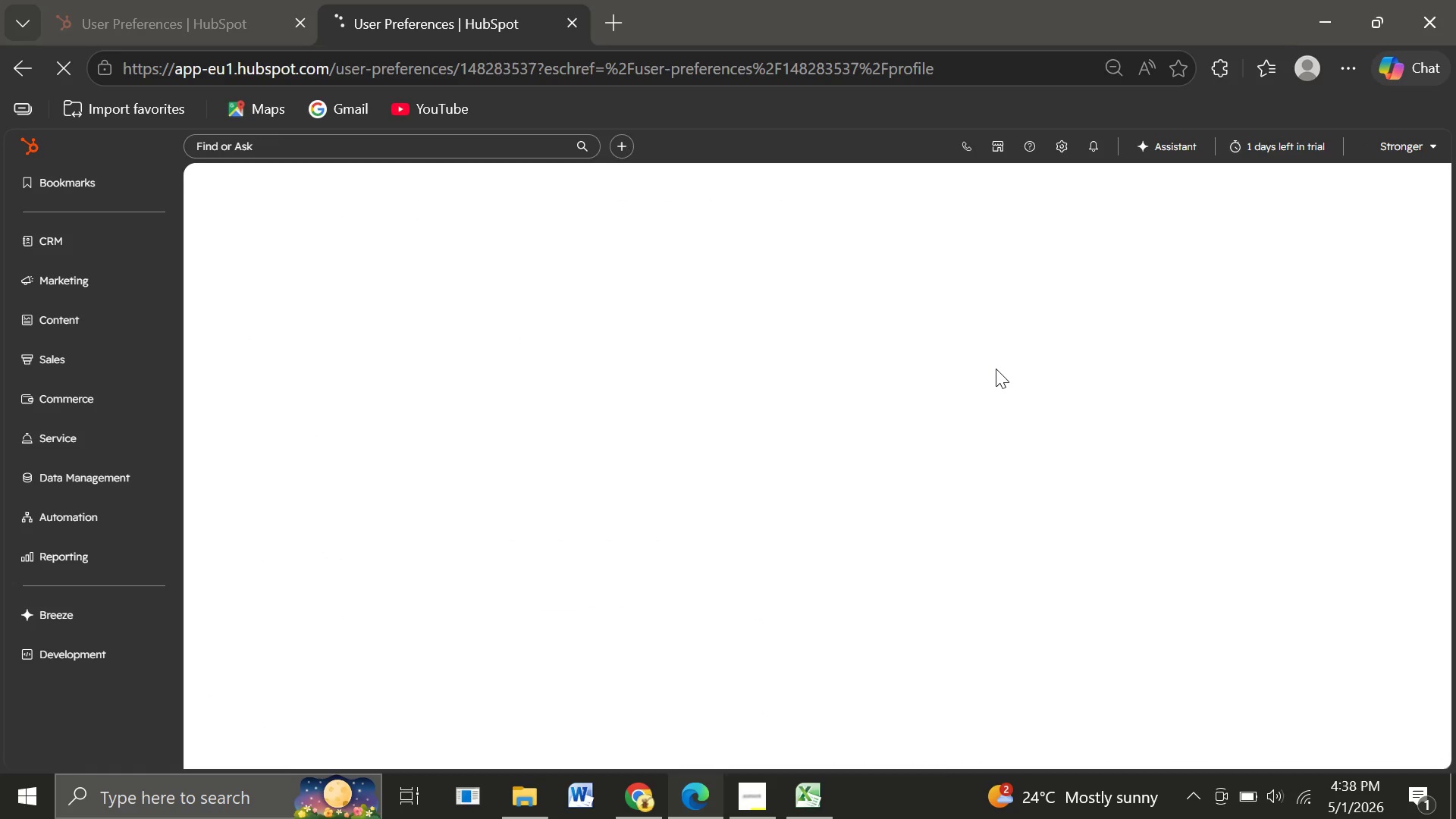 
mouse_move([300, 642])
 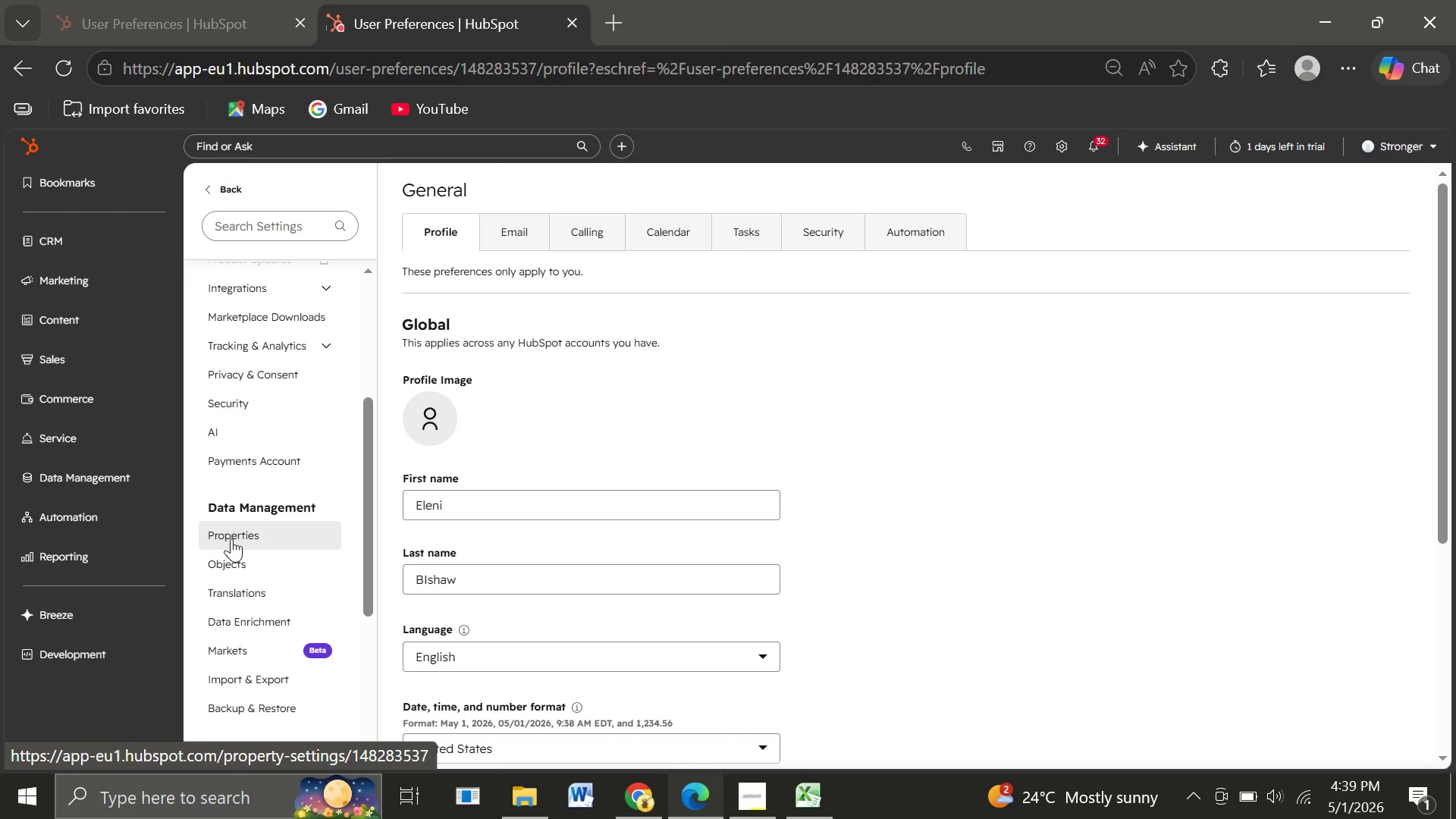 
left_click([231, 538])
 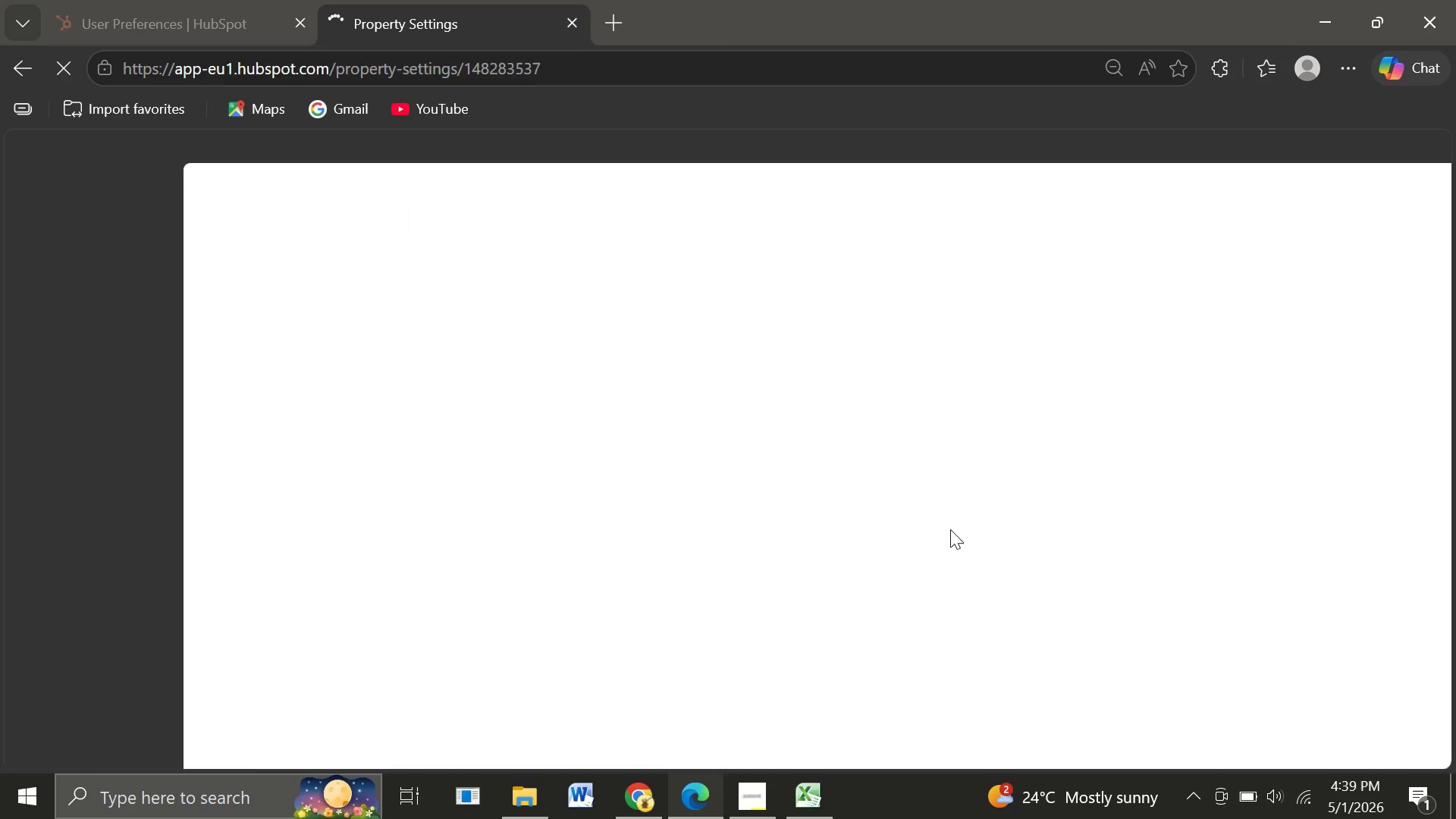 
wait(8.06)
 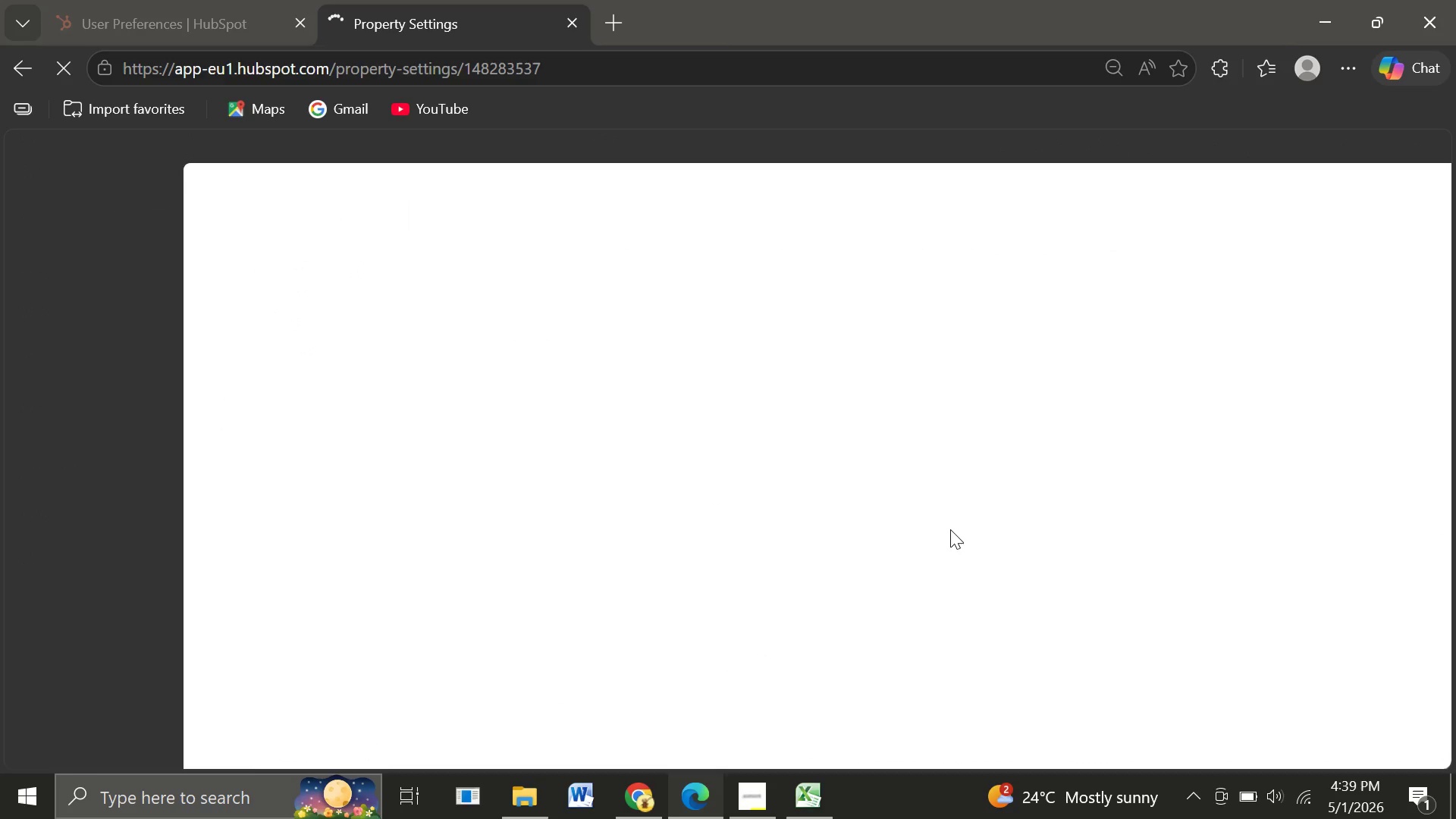 
left_click([529, 416])
 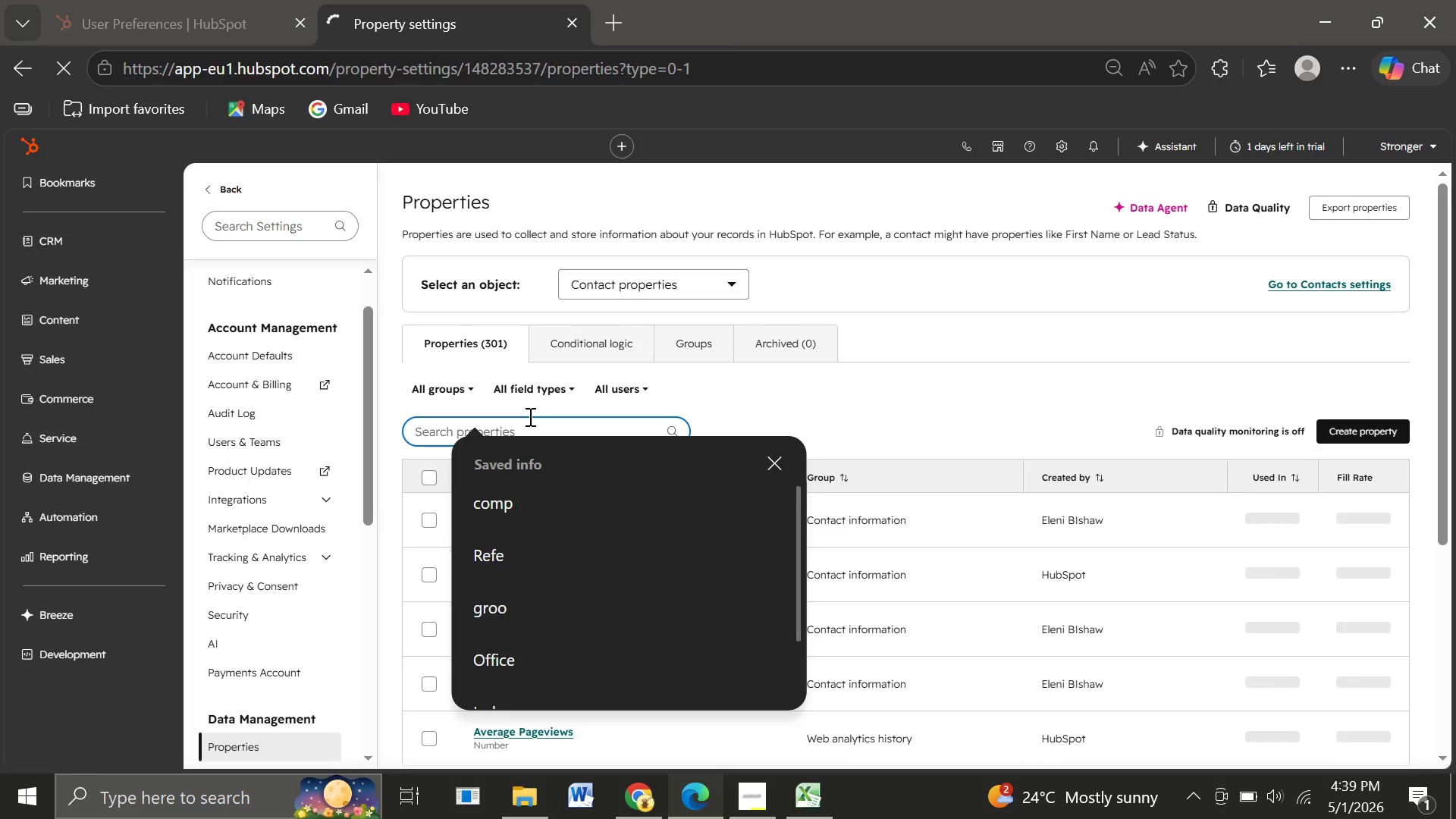 
wait(5.19)
 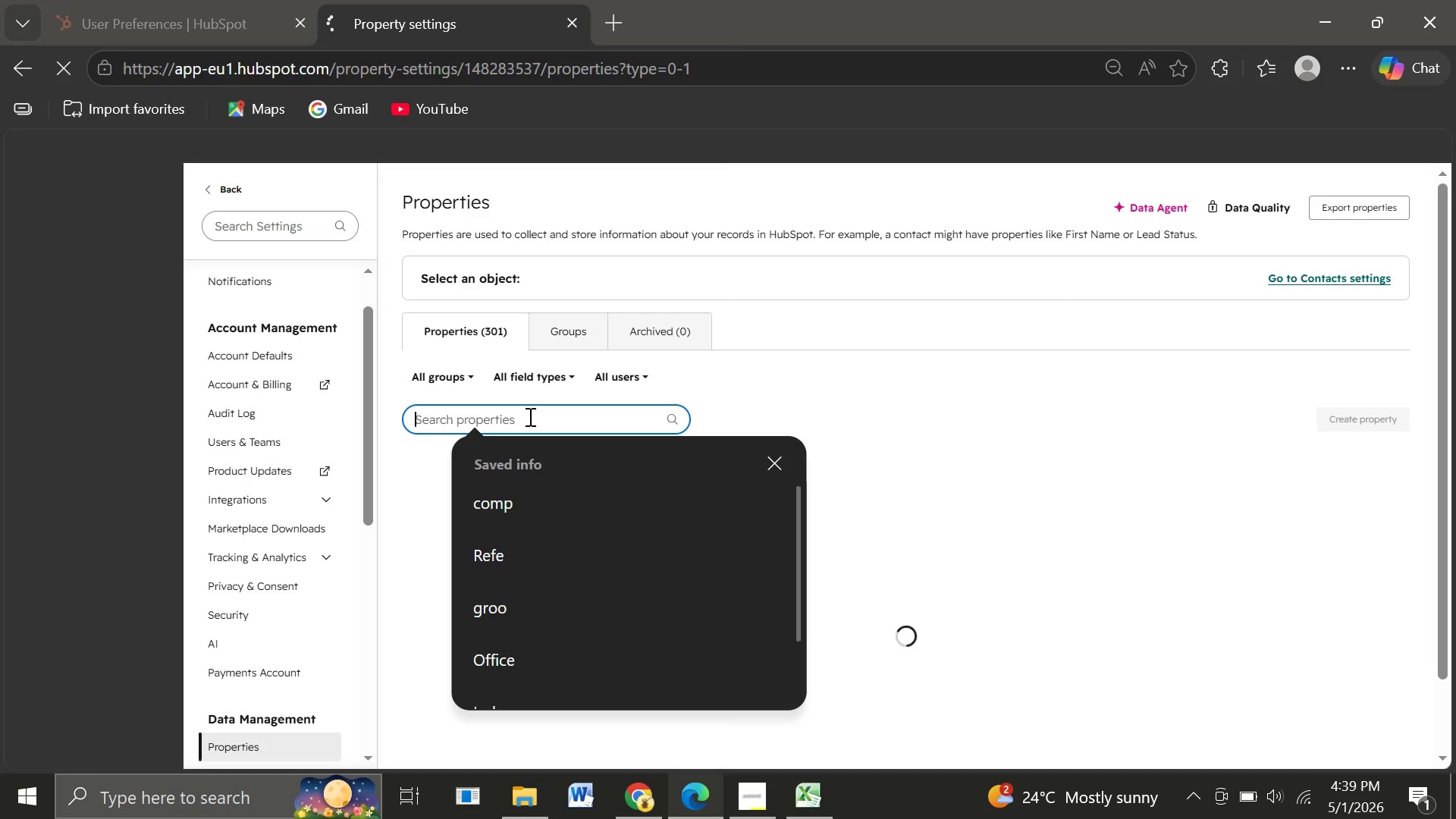 
type(Lifey)
 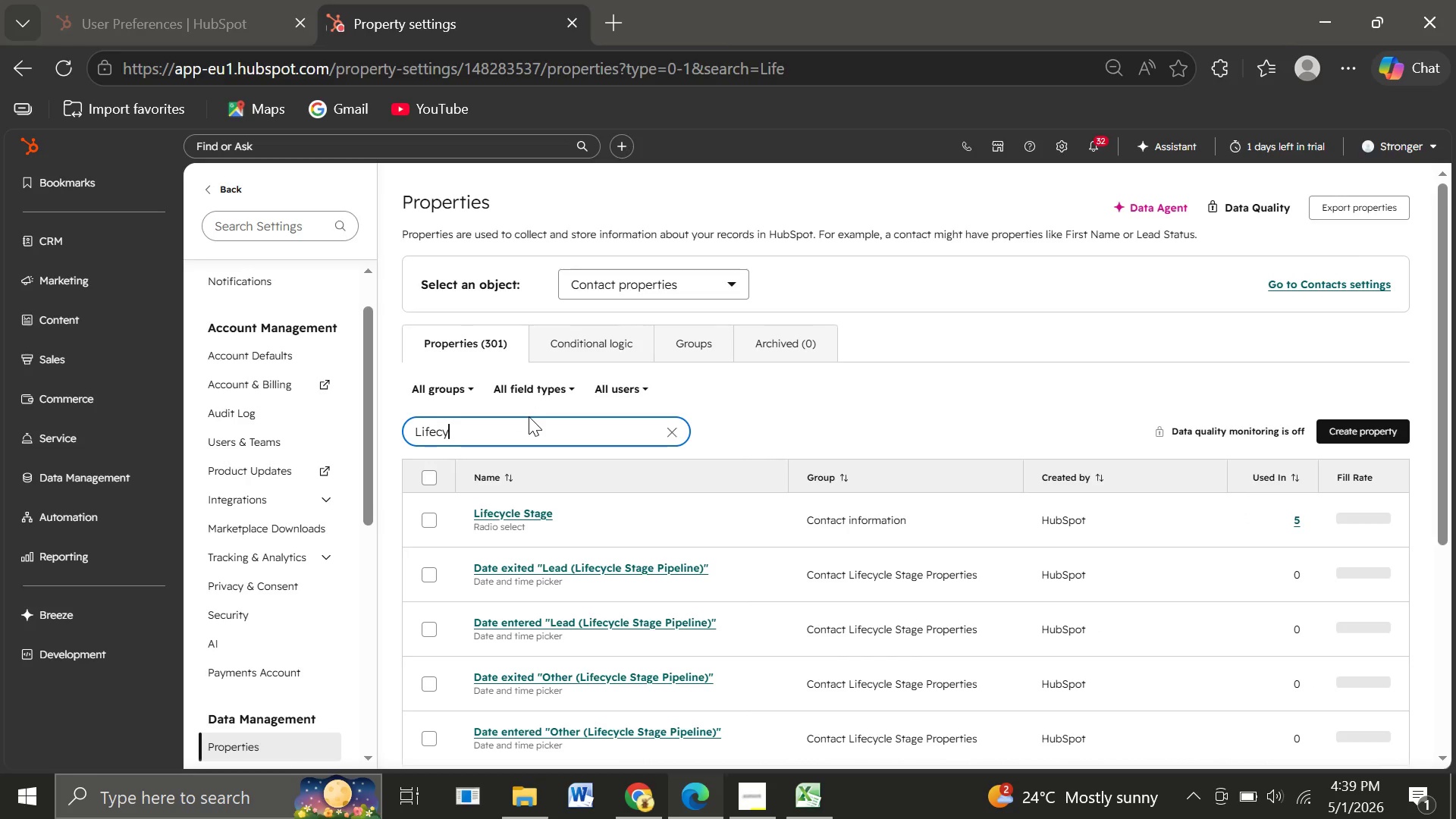 
left_click([490, 519])
 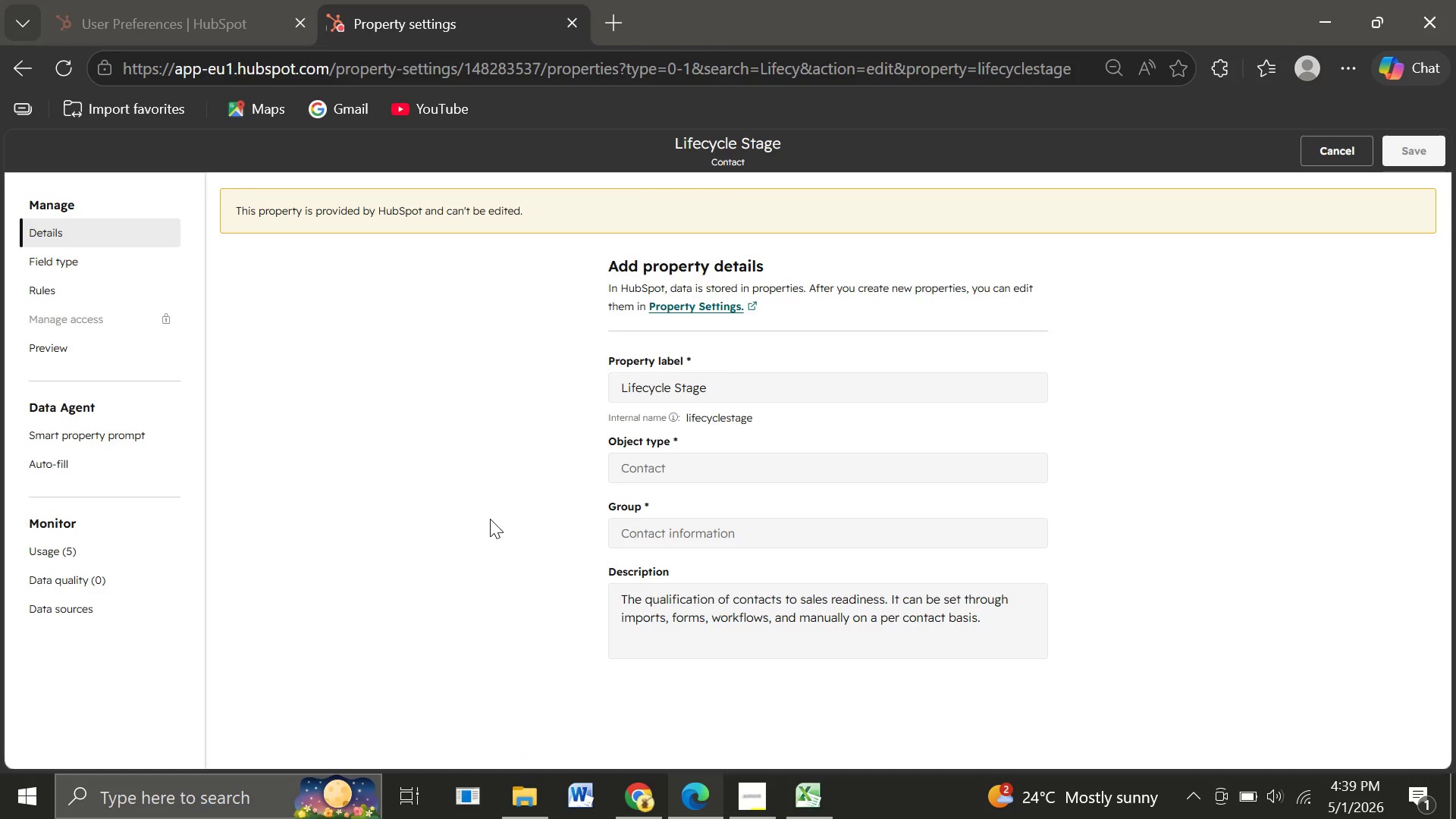 
wait(16.64)
 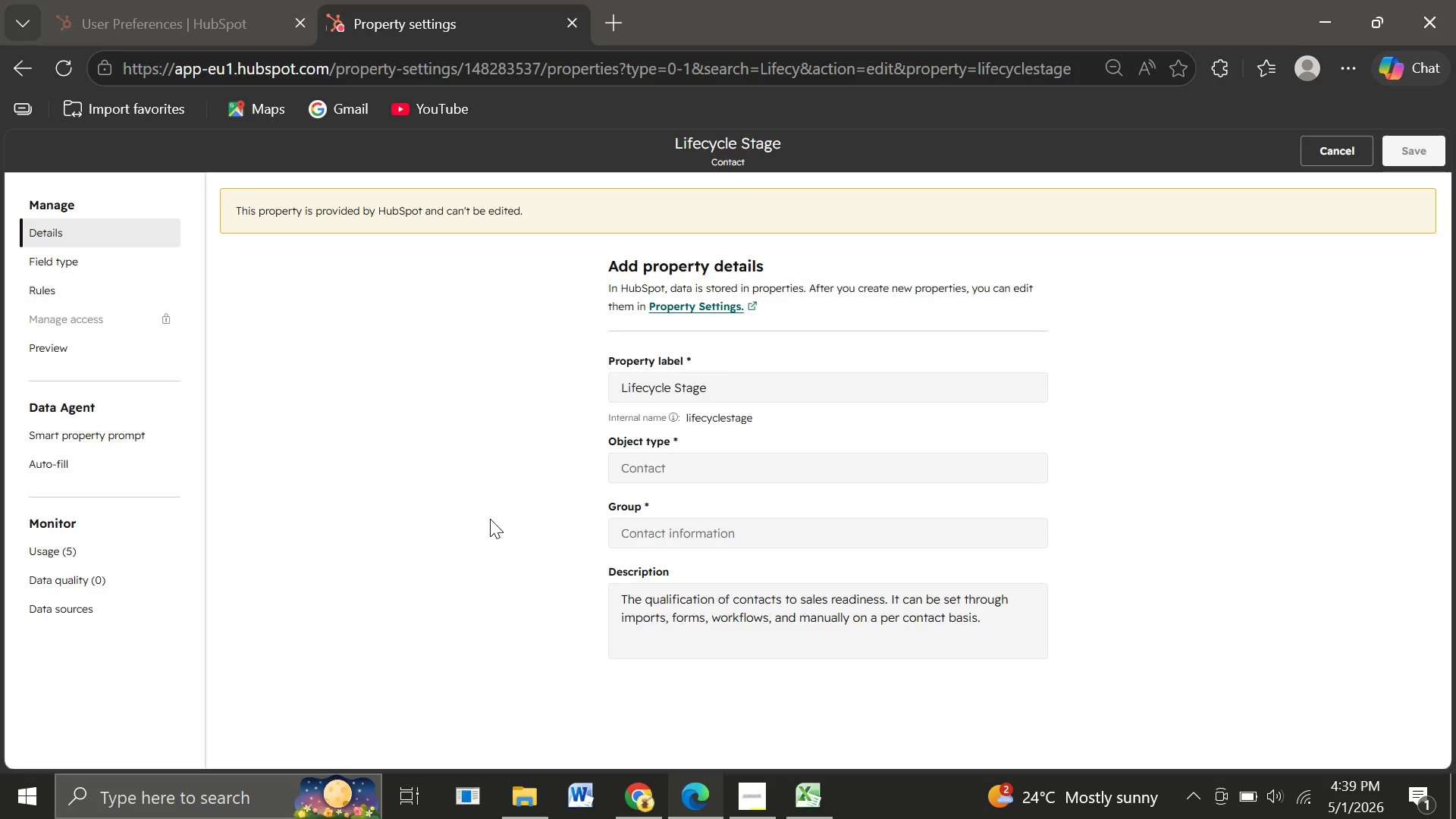 
left_click([818, 686])
 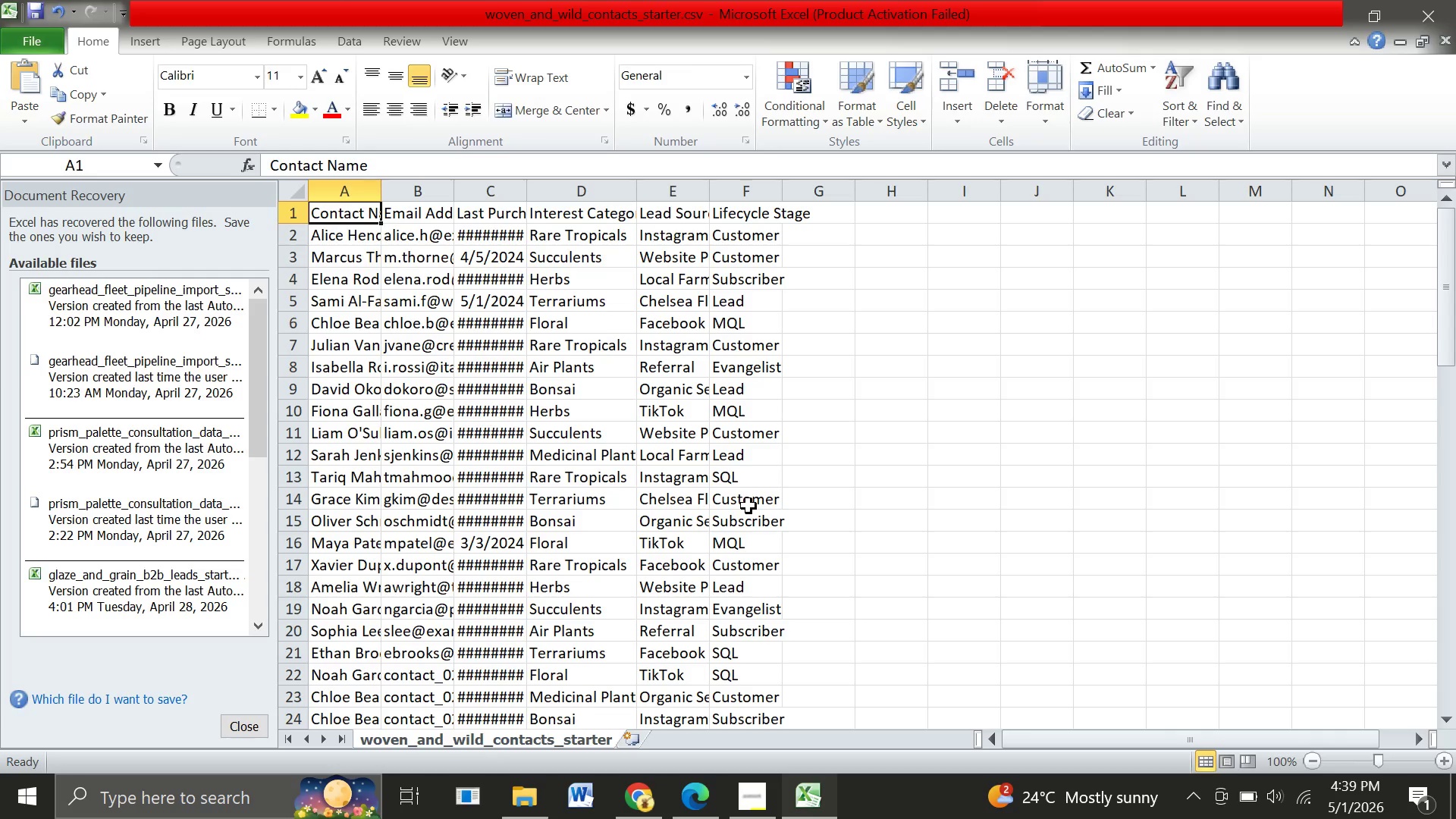 
wait(19.98)
 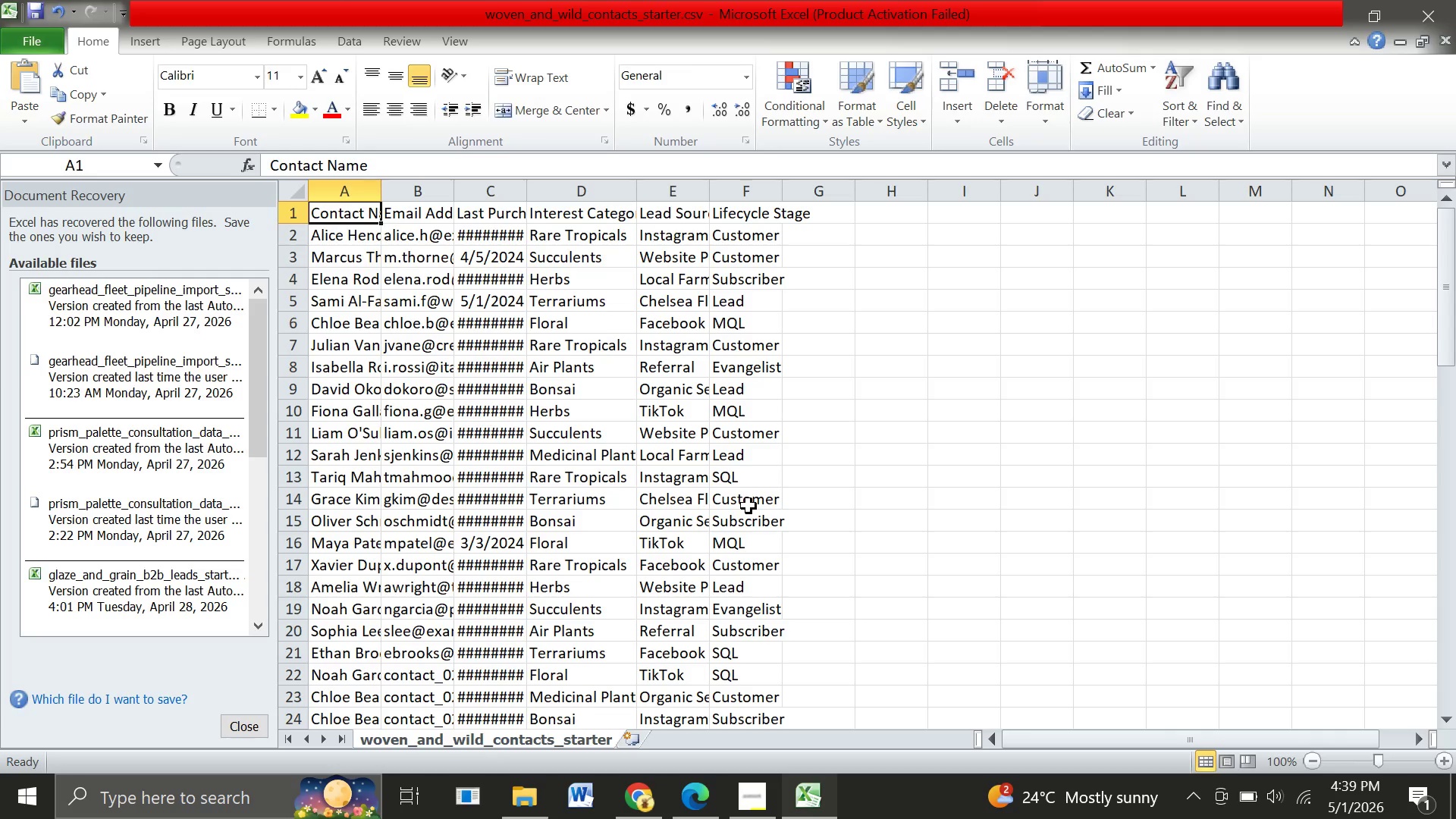 
left_click([1322, 1])
 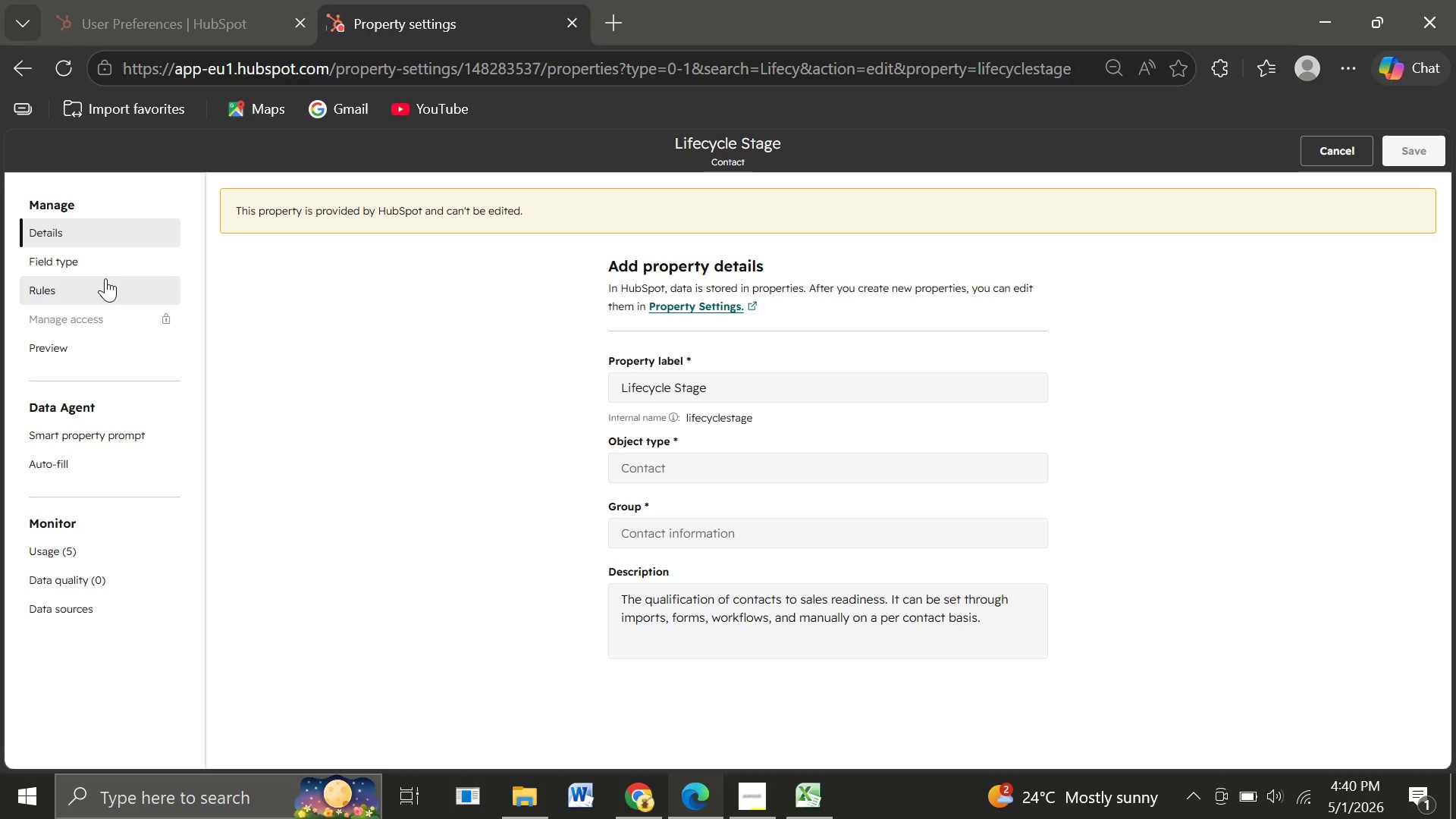 
wait(16.45)
 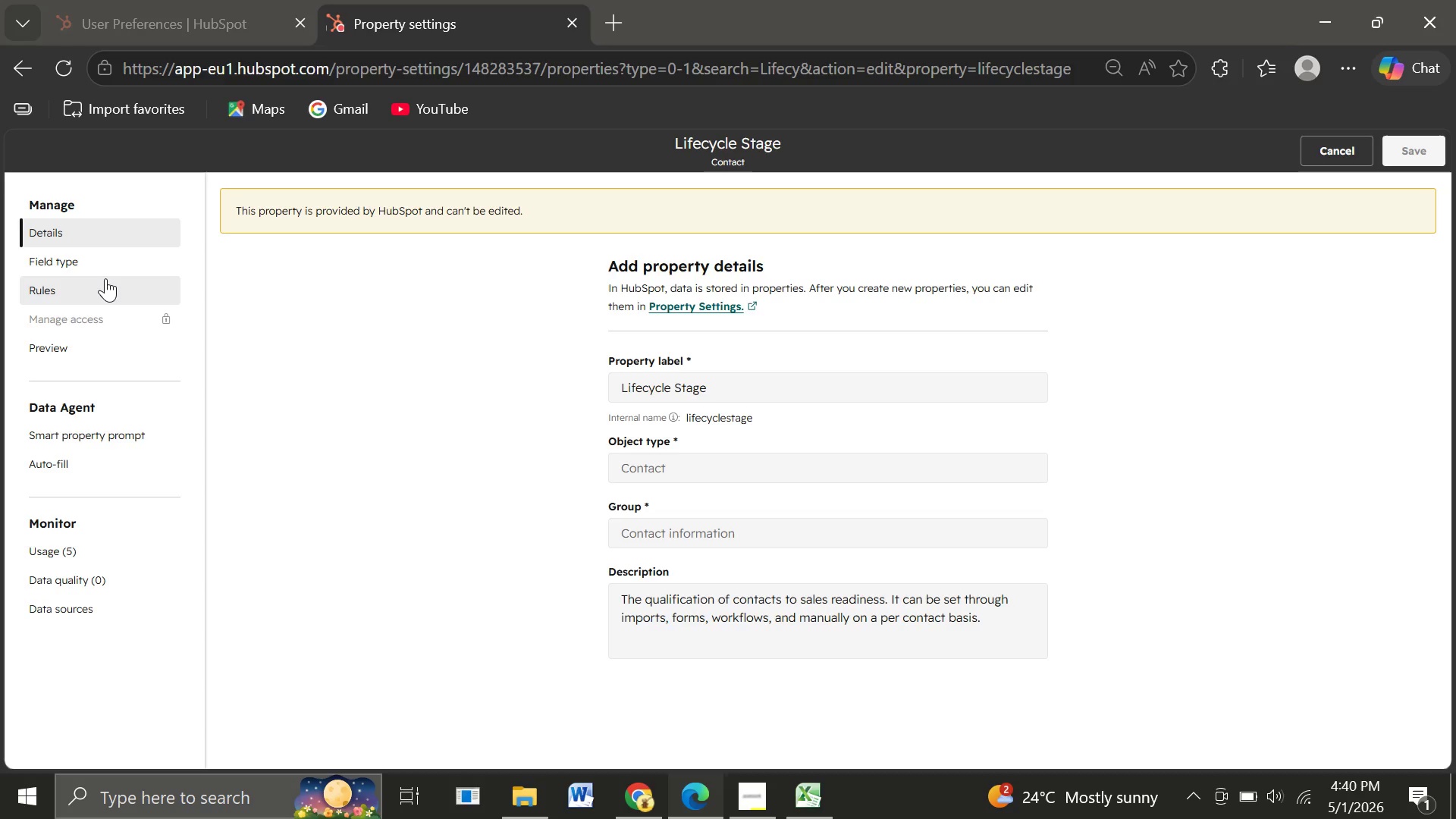 
left_click([1331, 143])
 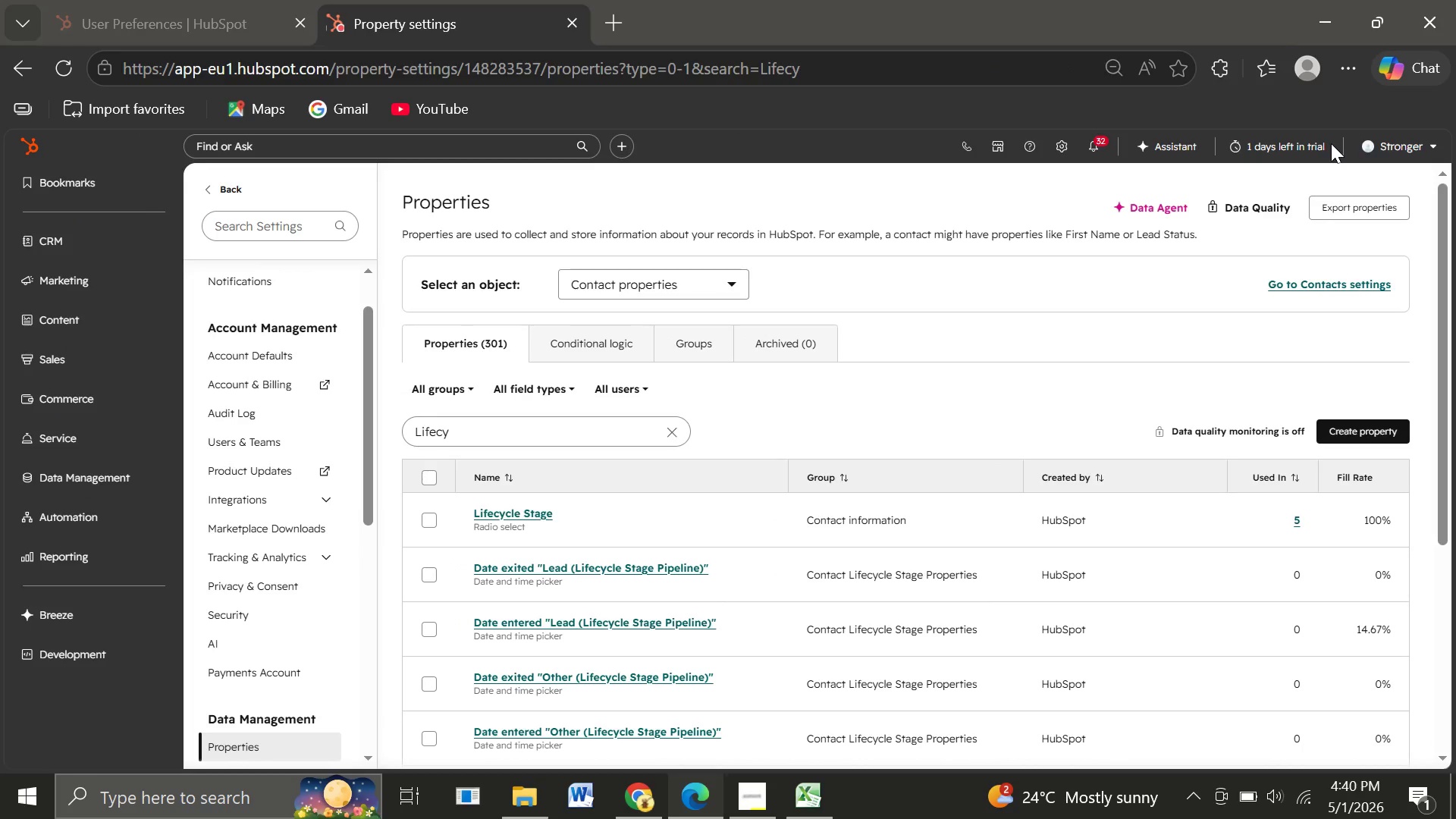 
wait(20.33)
 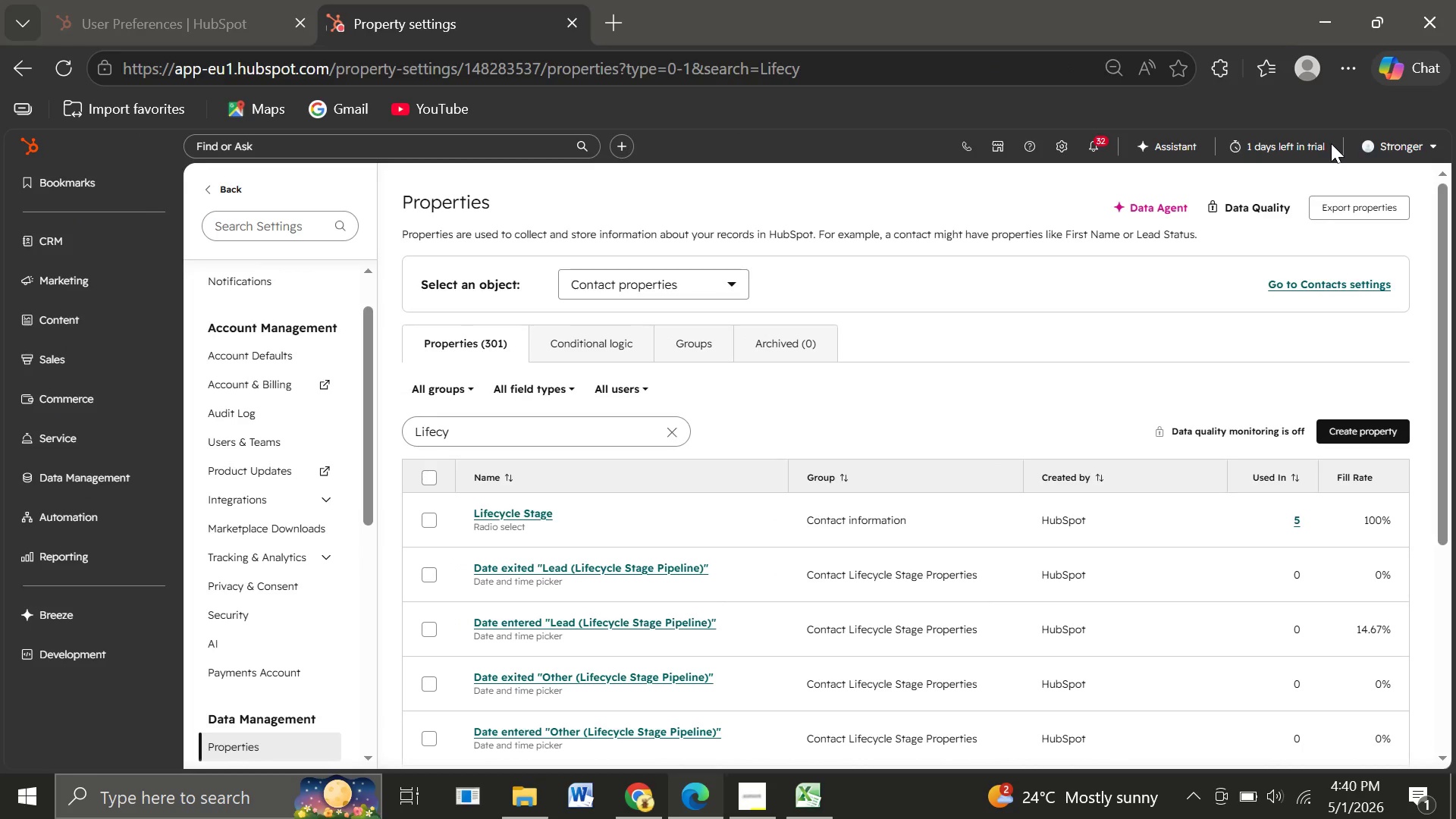 
left_click([18, 70])
 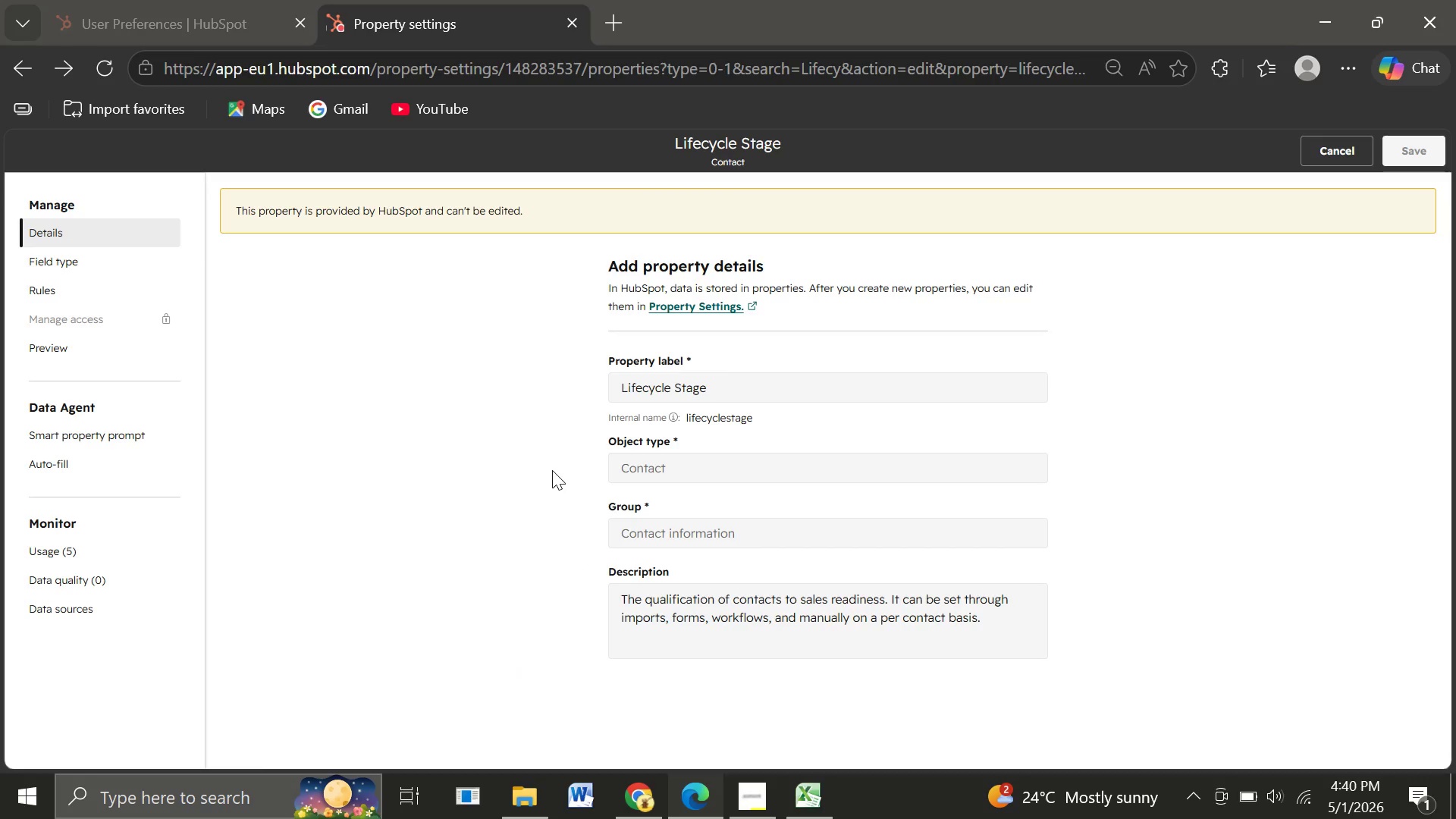 
wait(20.3)
 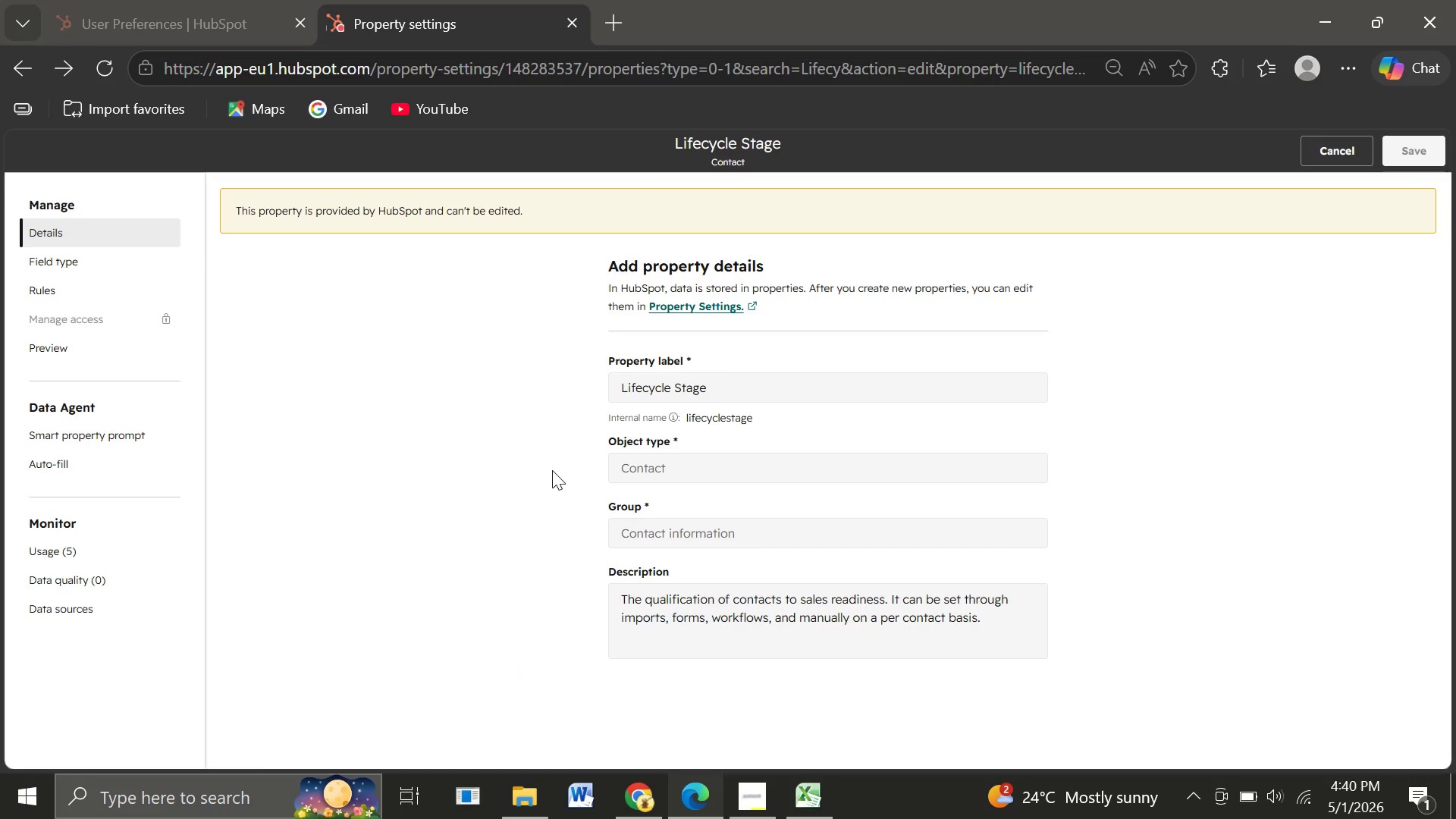 
left_click([1332, 160])
 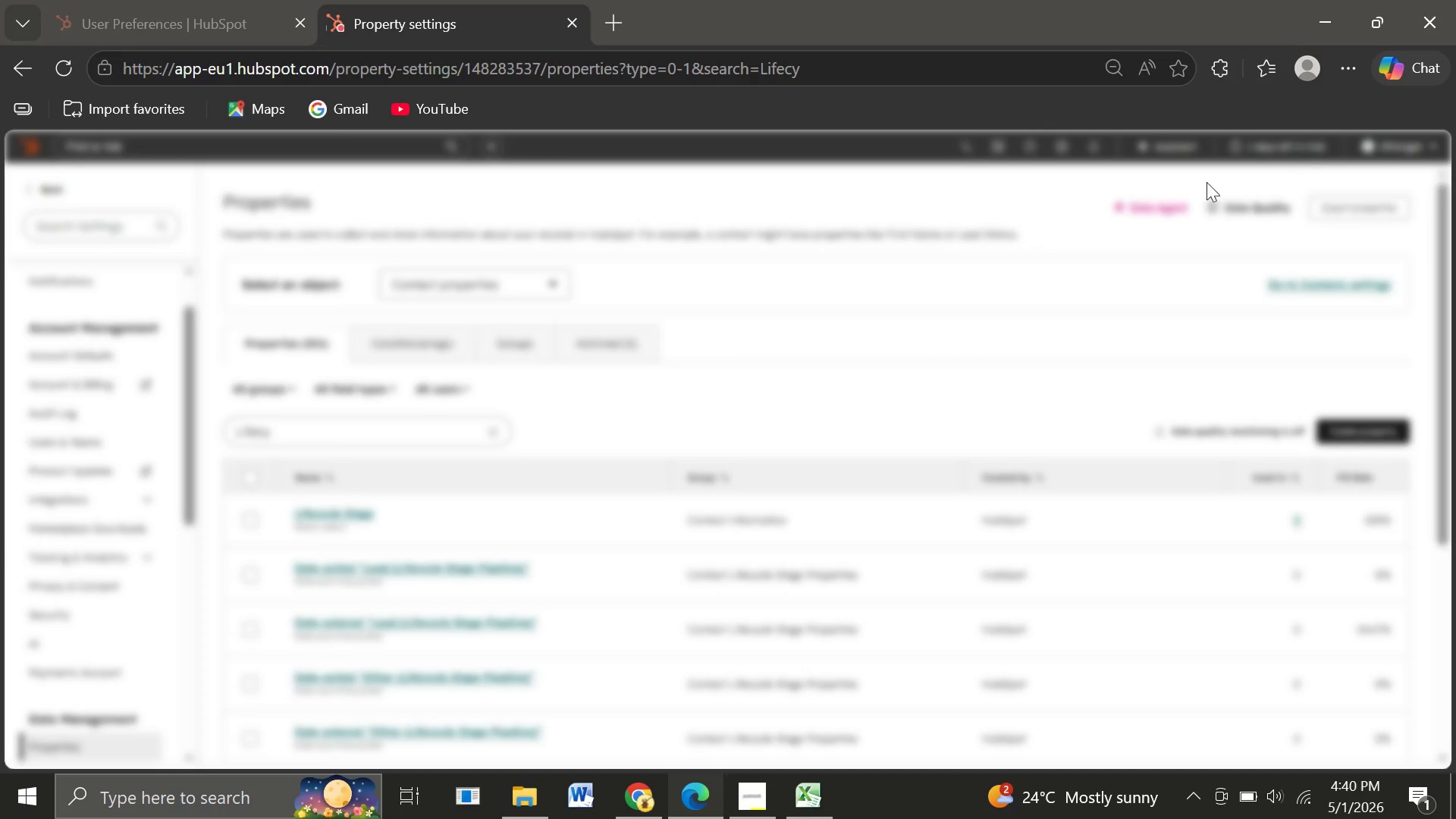 
mouse_move([774, 541])
 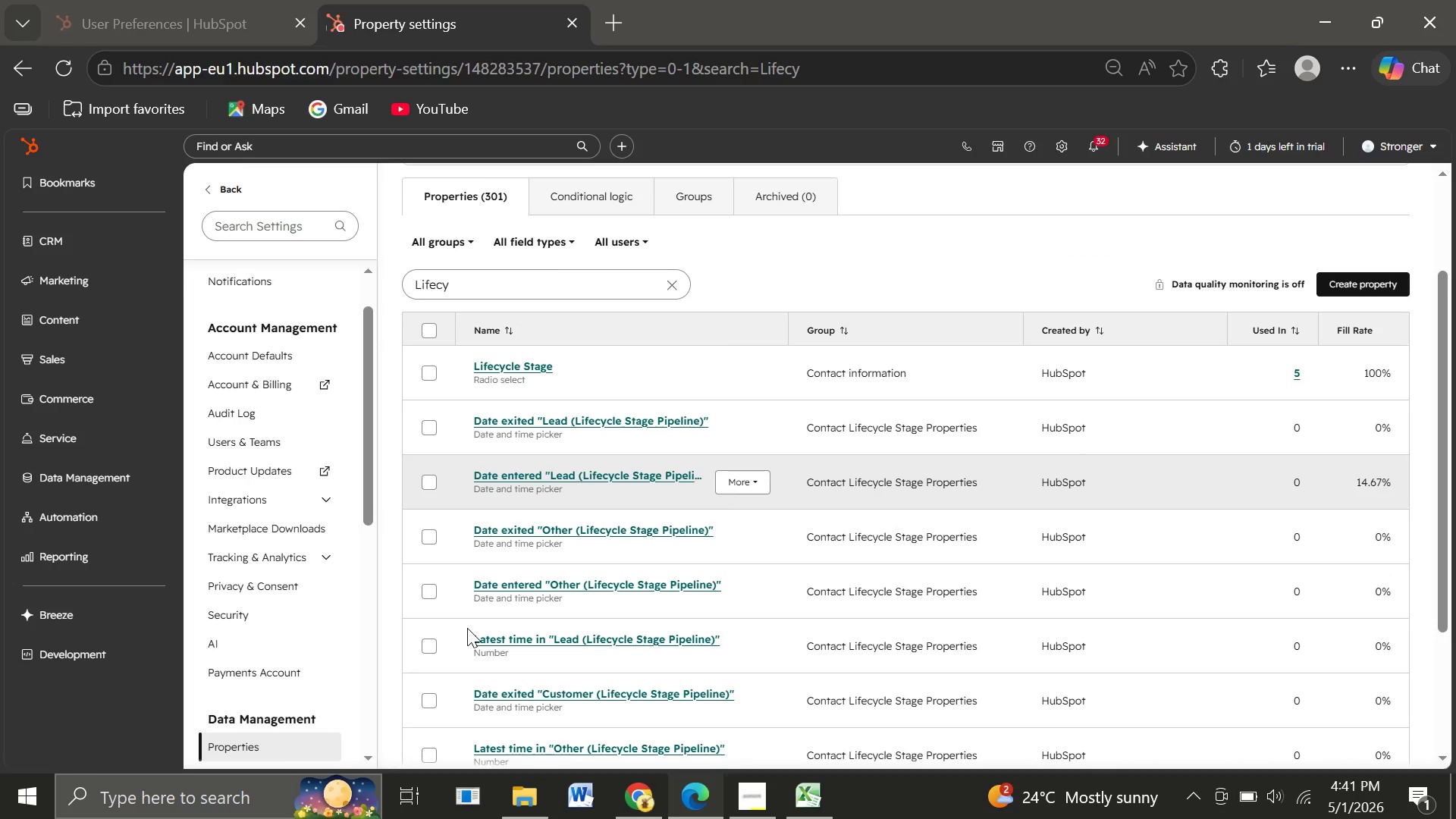 
wait(9.85)
 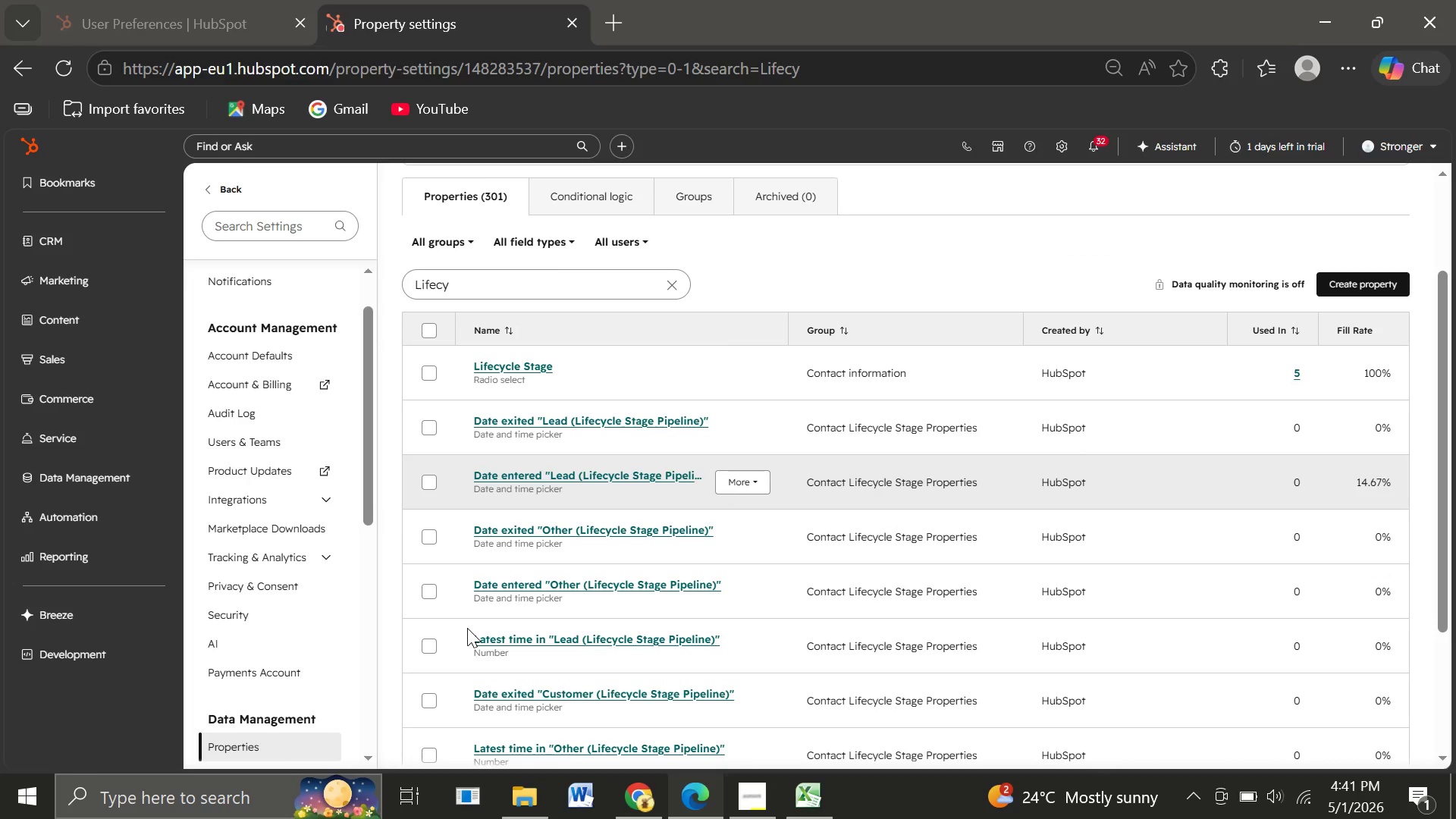 
left_click([120, 237])
 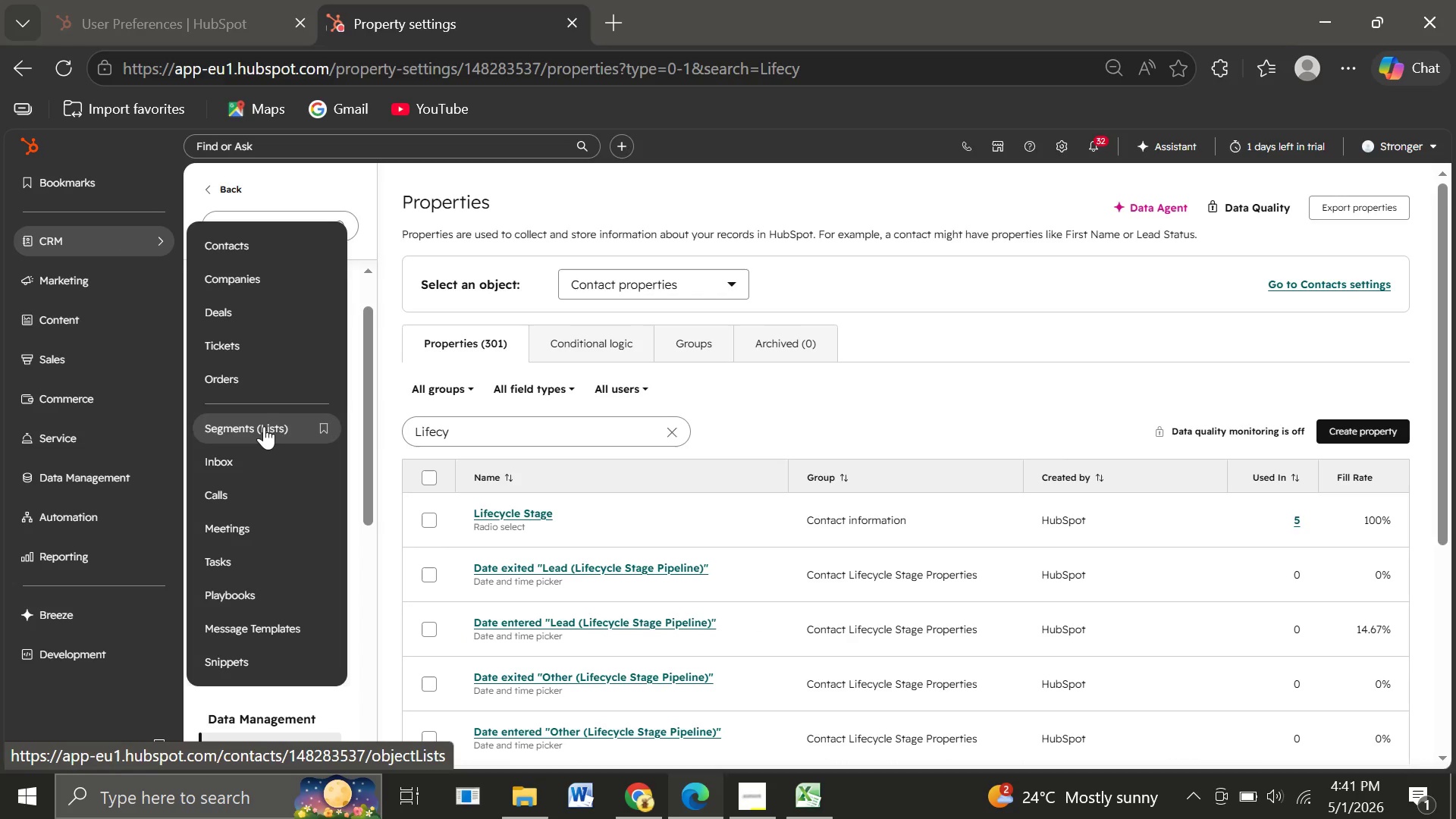 
left_click([264, 426])
 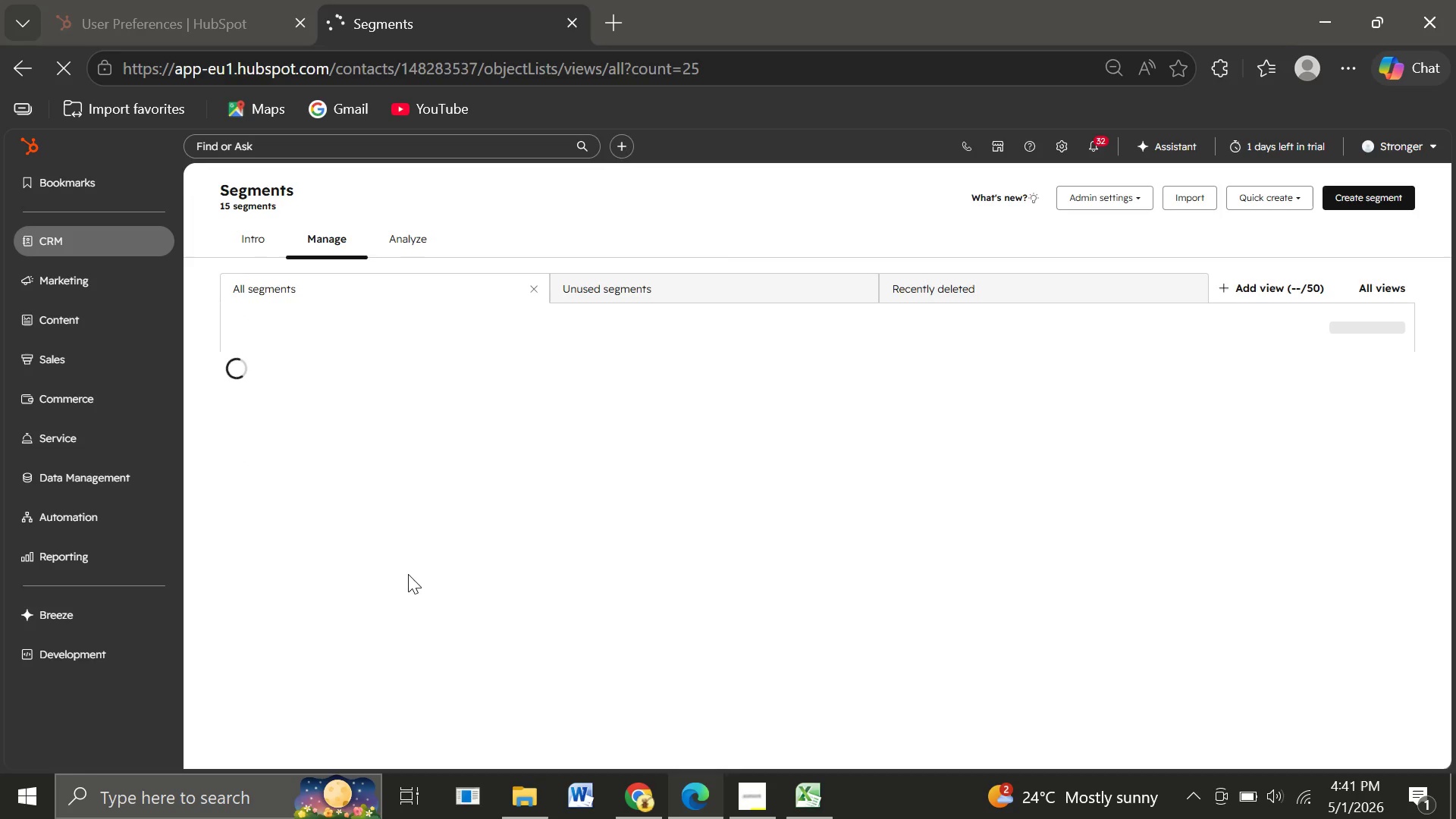 
wait(15.82)
 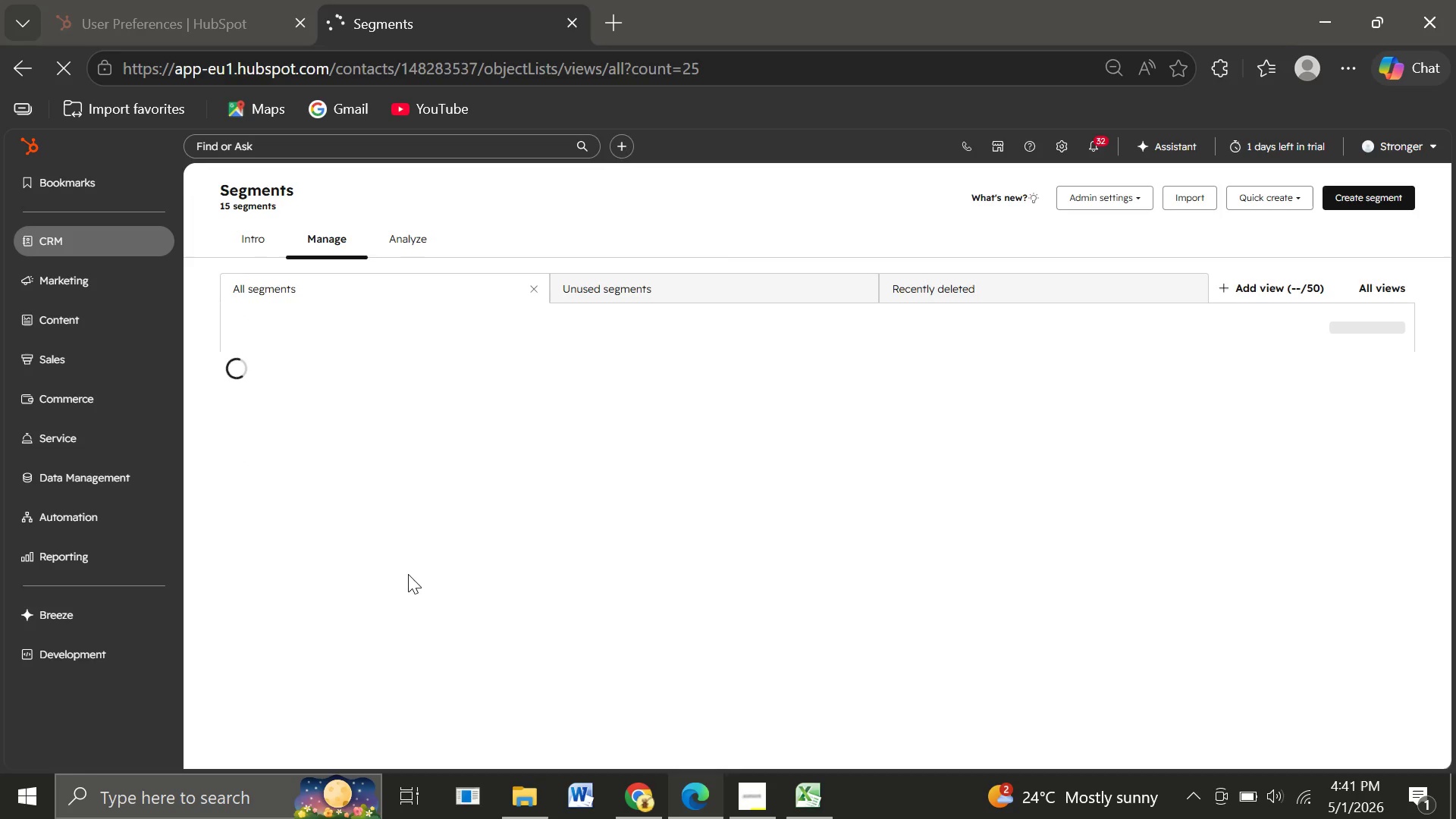 
mouse_move([413, 339])
 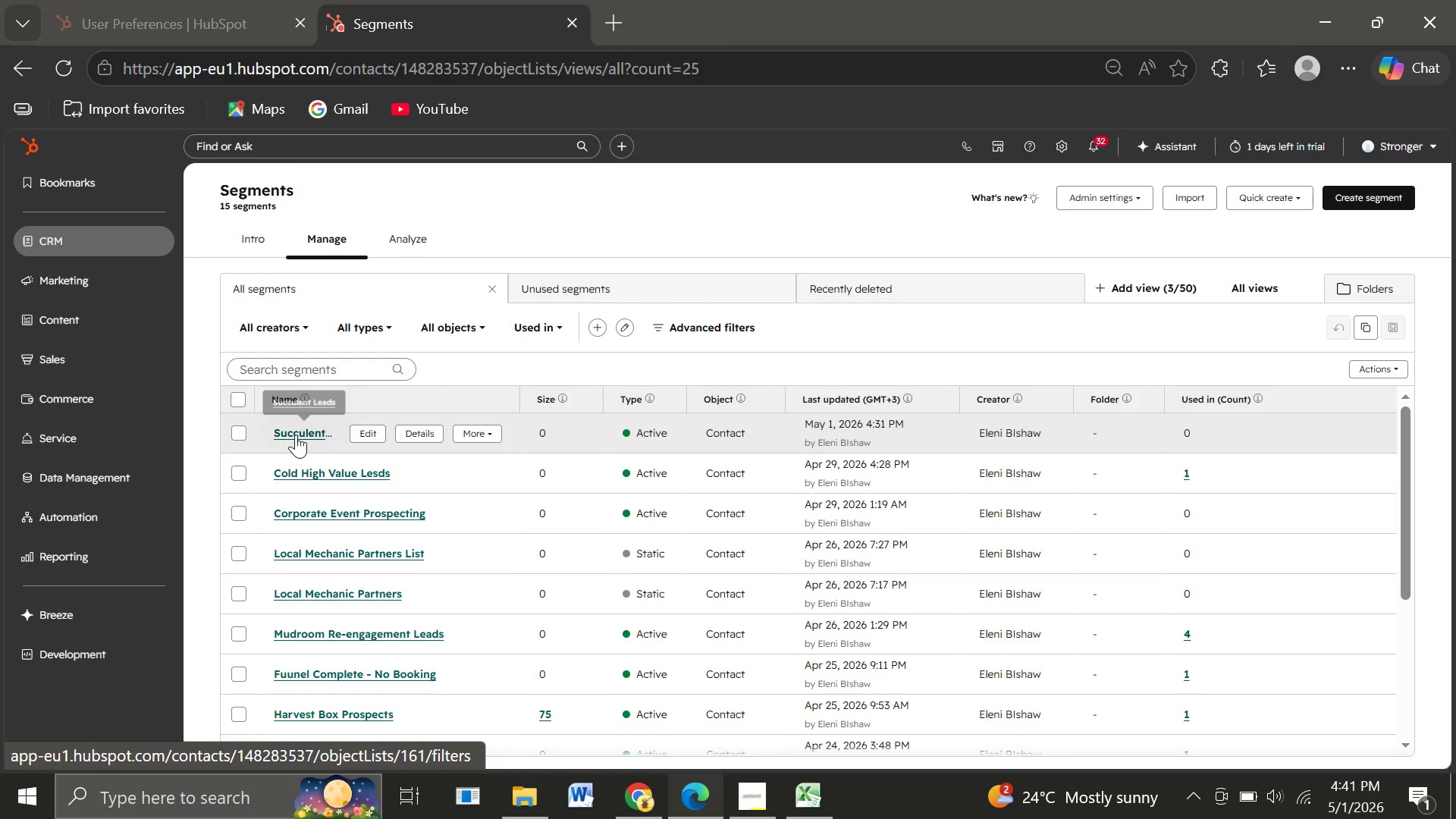 
left_click([296, 435])
 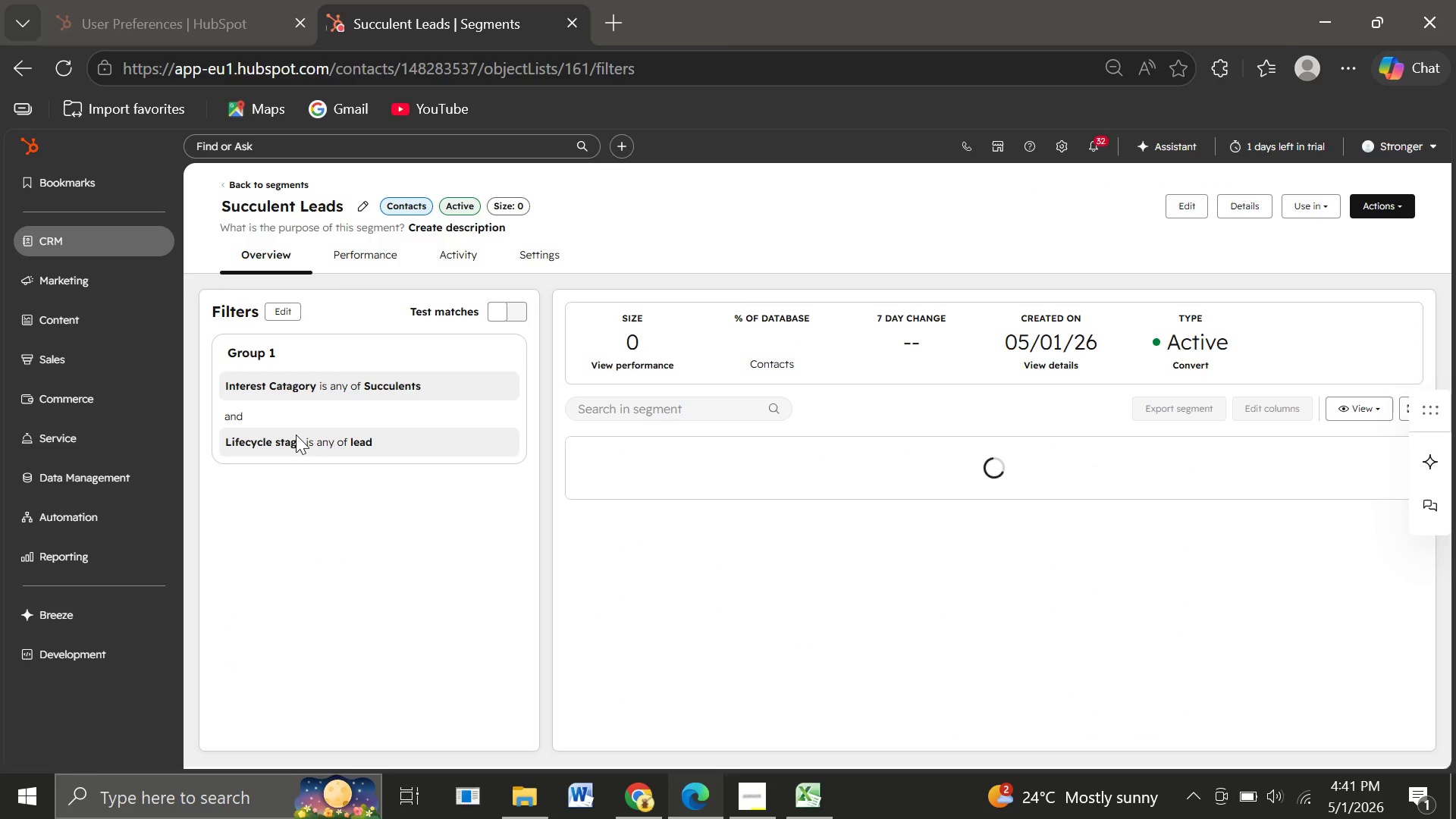 
wait(7.11)
 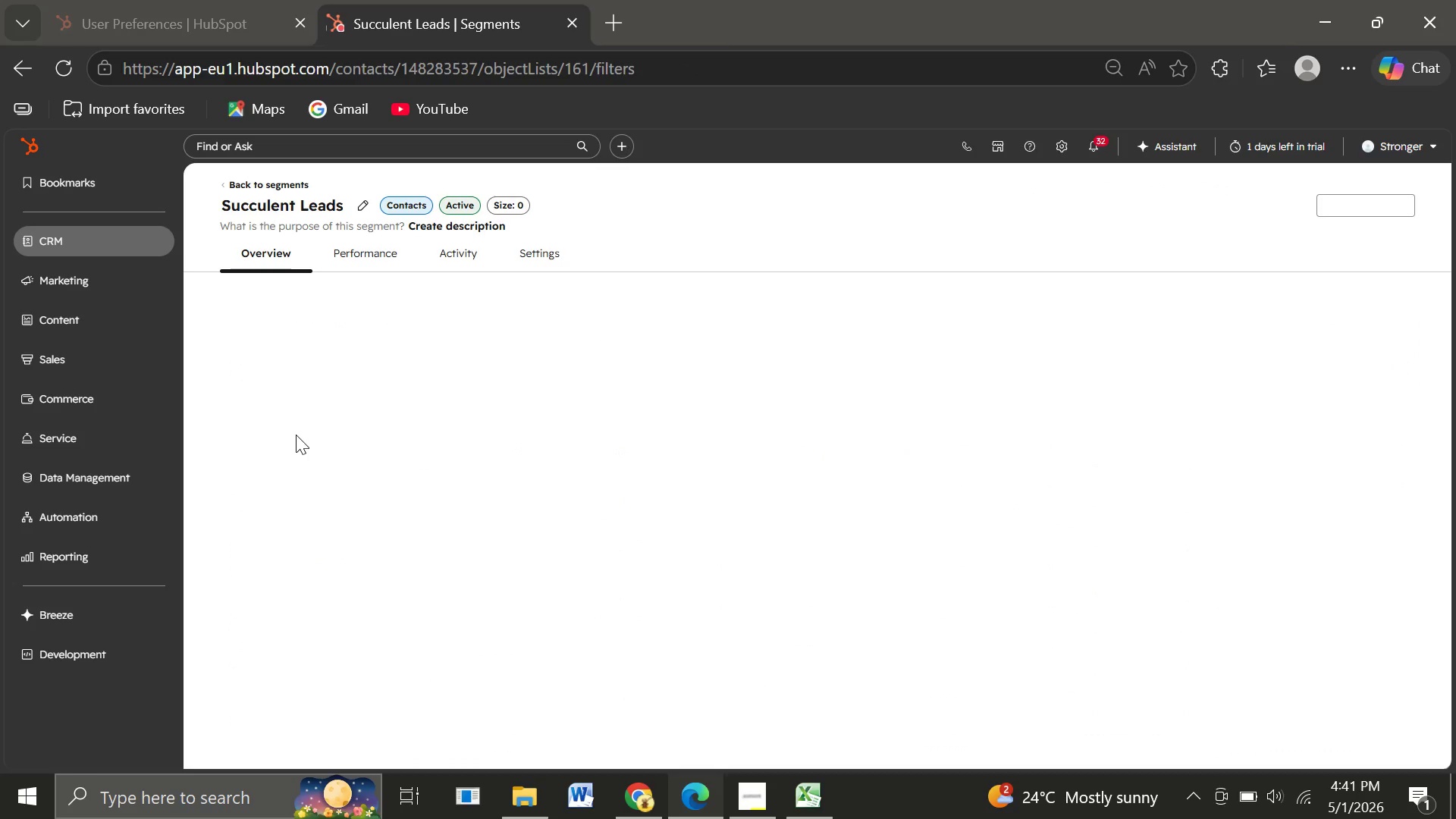 
left_click([287, 311])
 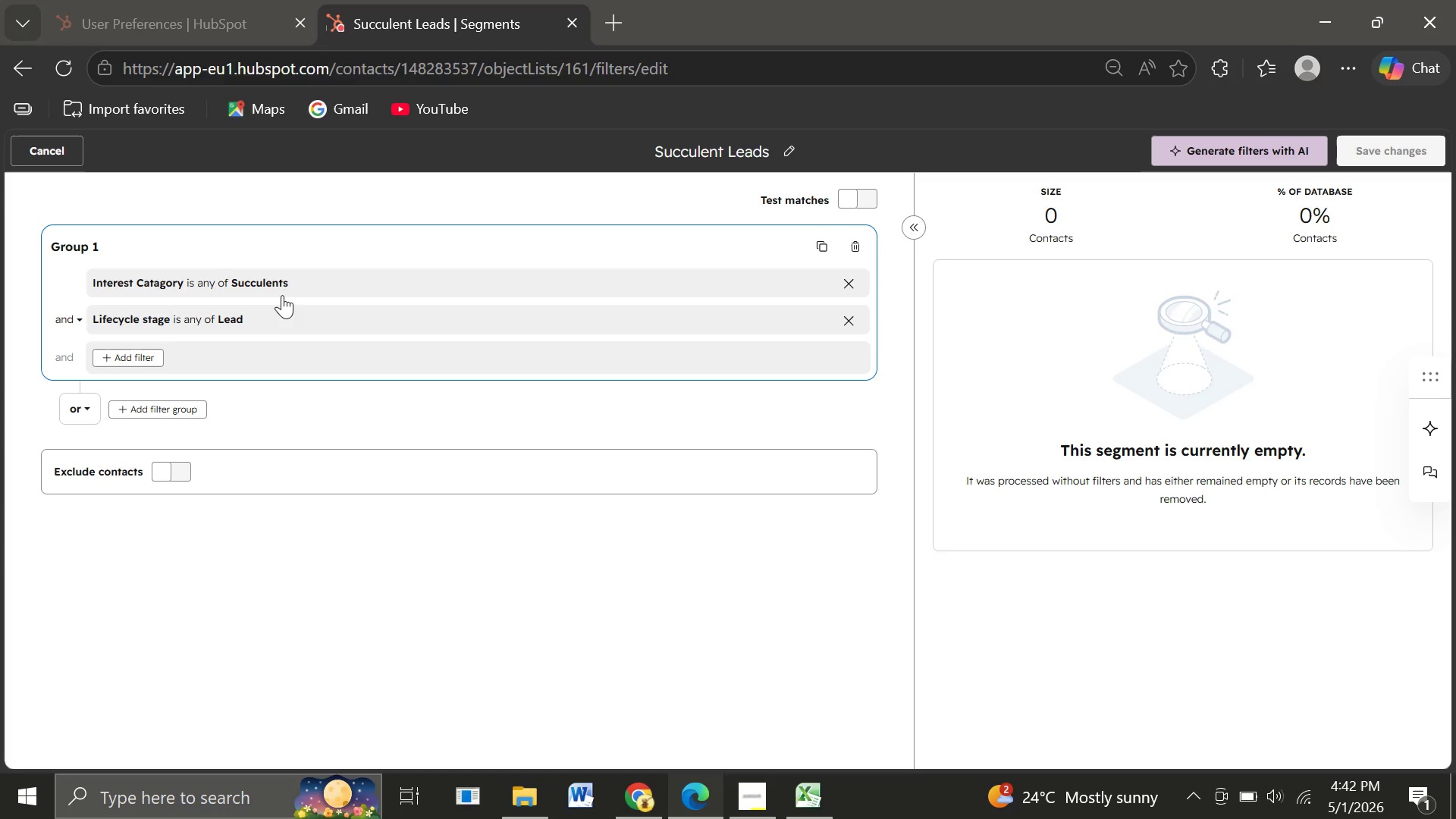 
wait(30.28)
 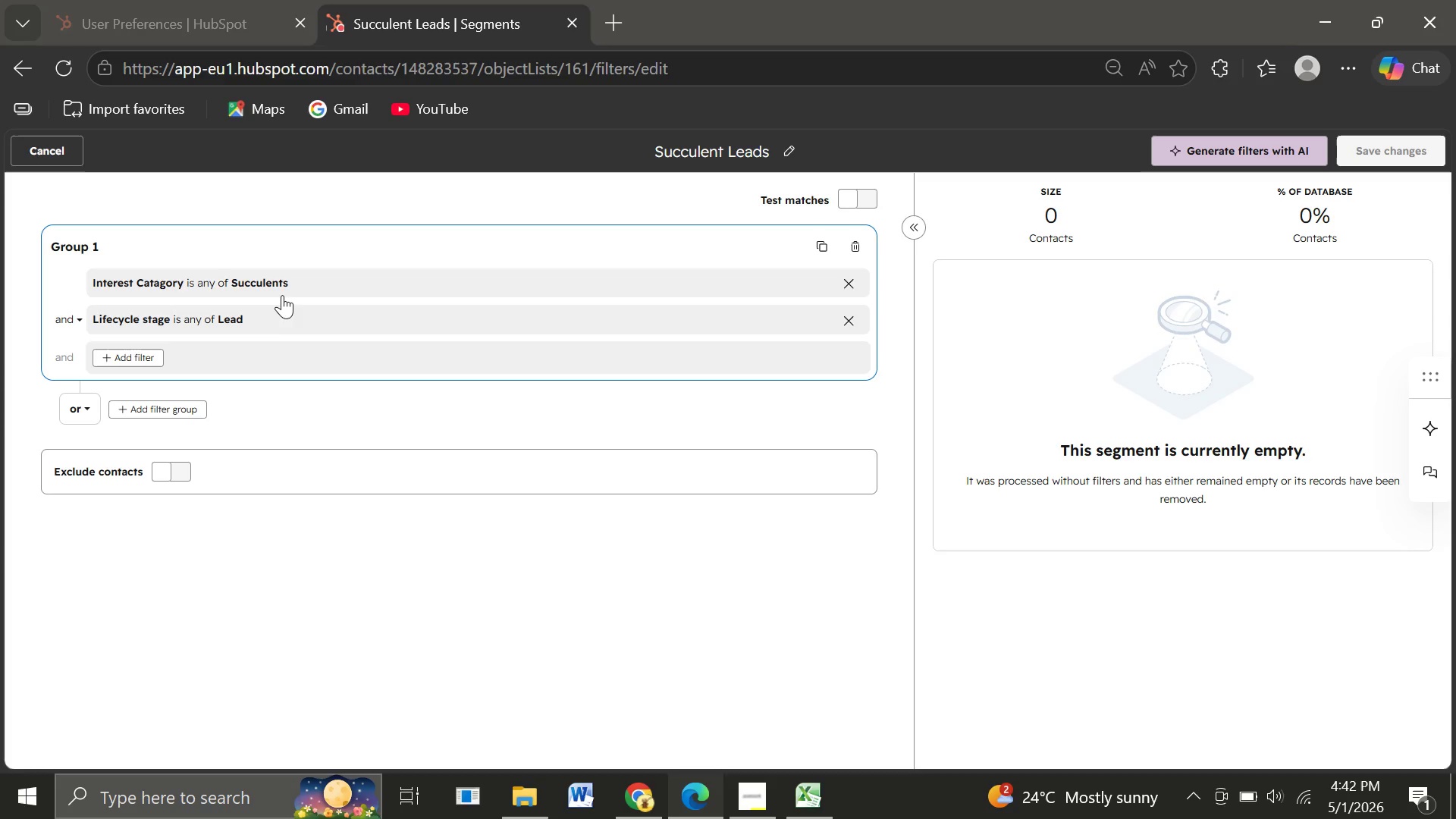 
left_click([856, 317])
 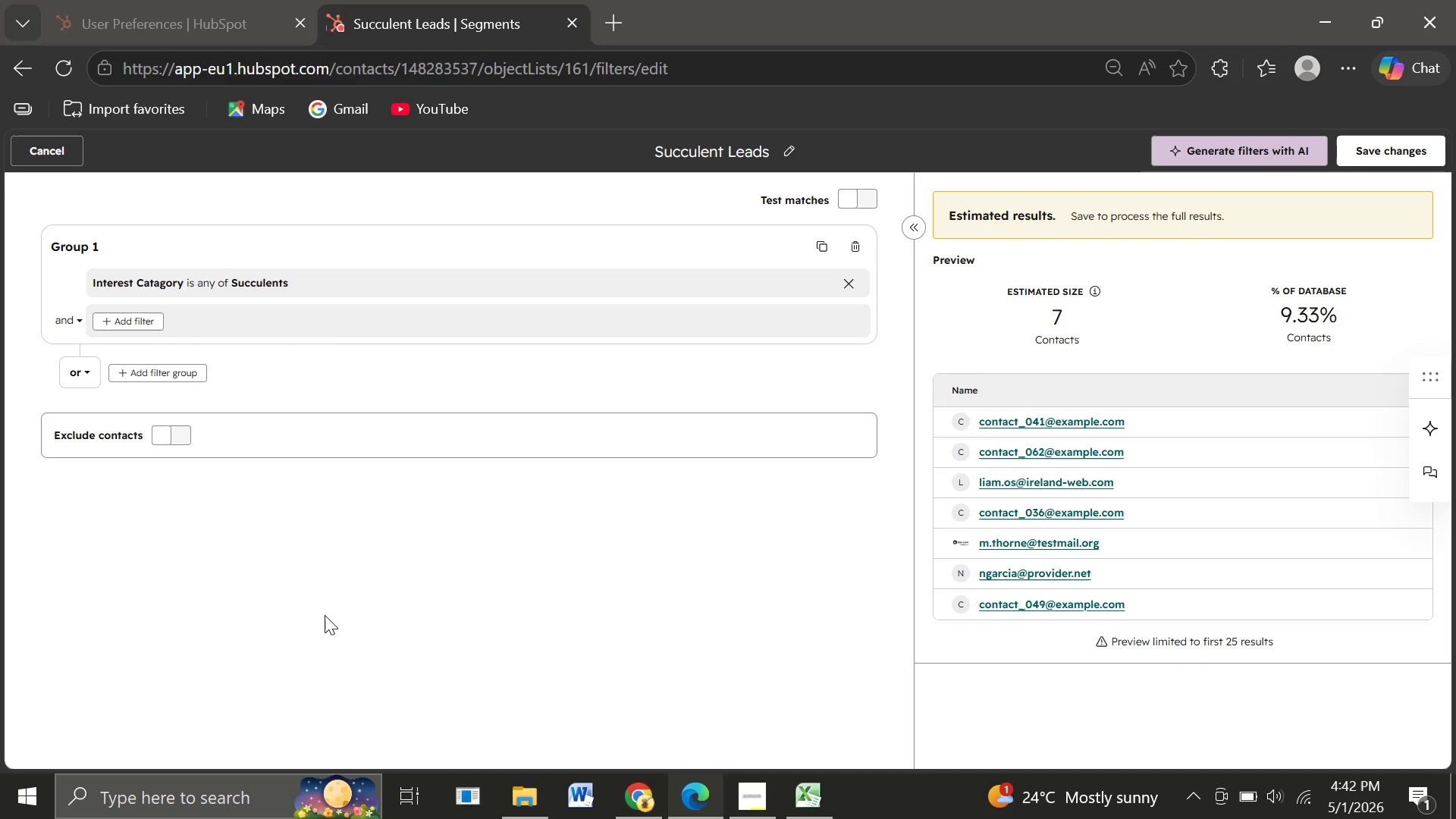 
wait(42.8)
 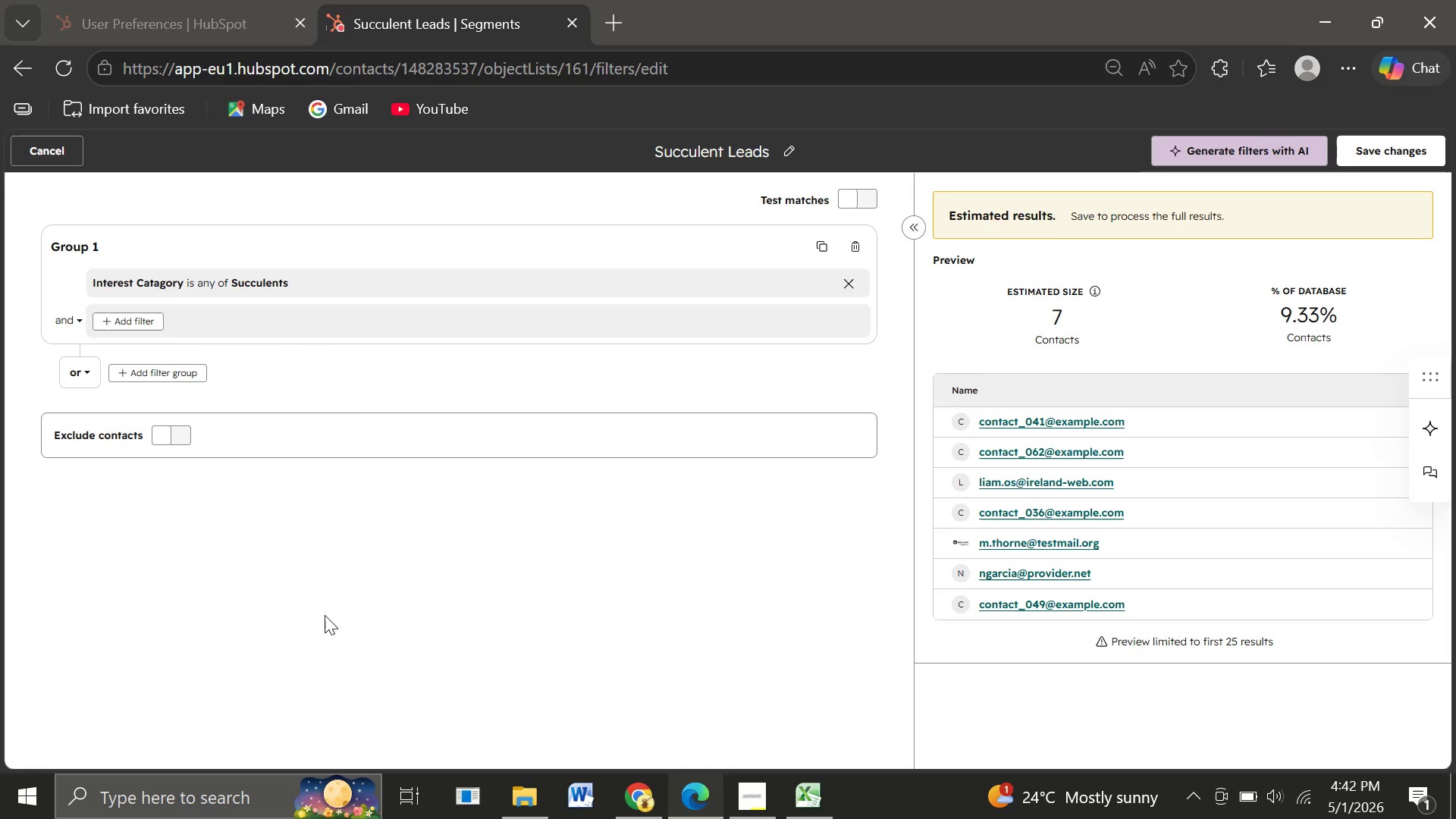 
left_click([864, 200])
 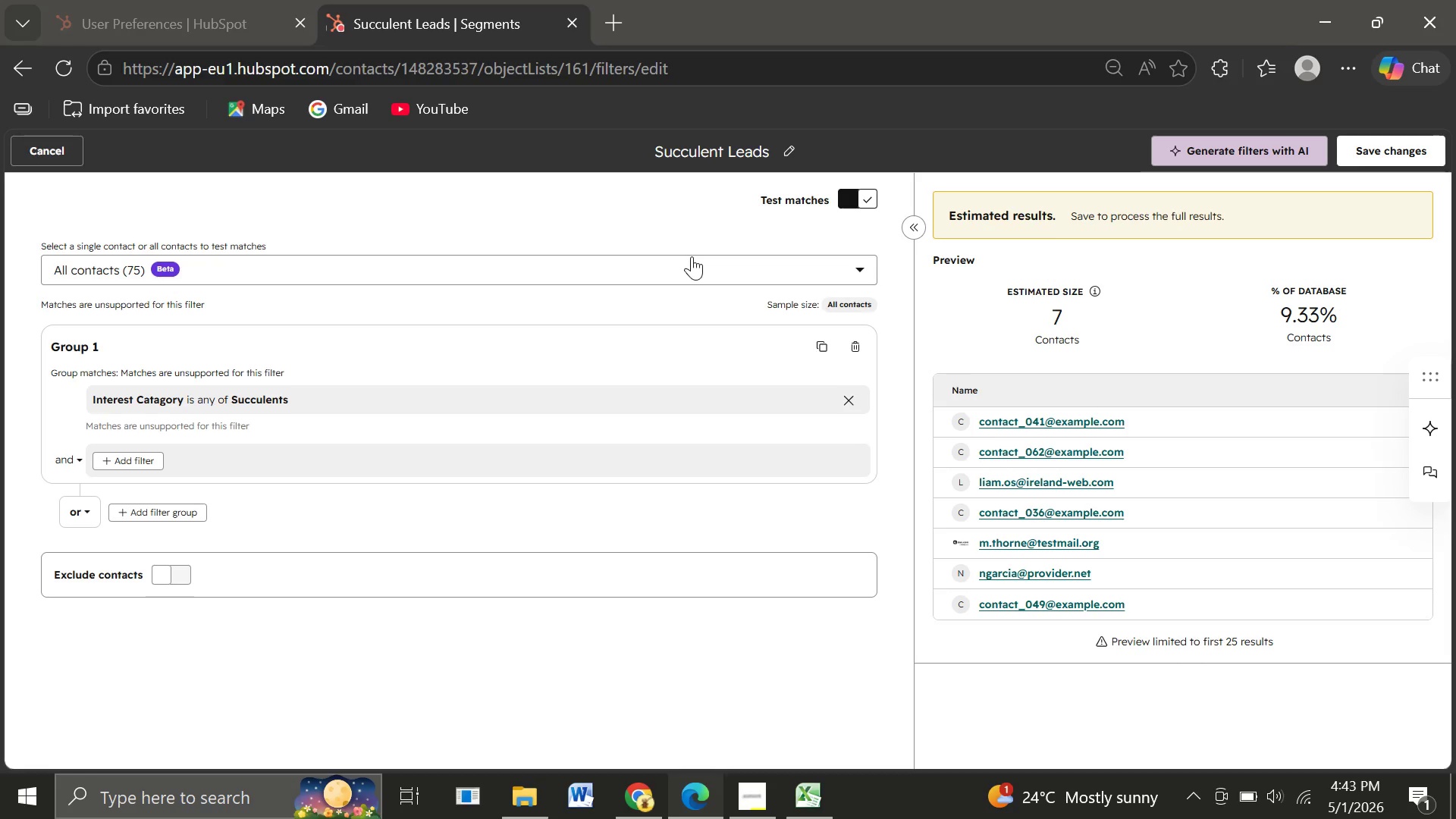 
wait(19.84)
 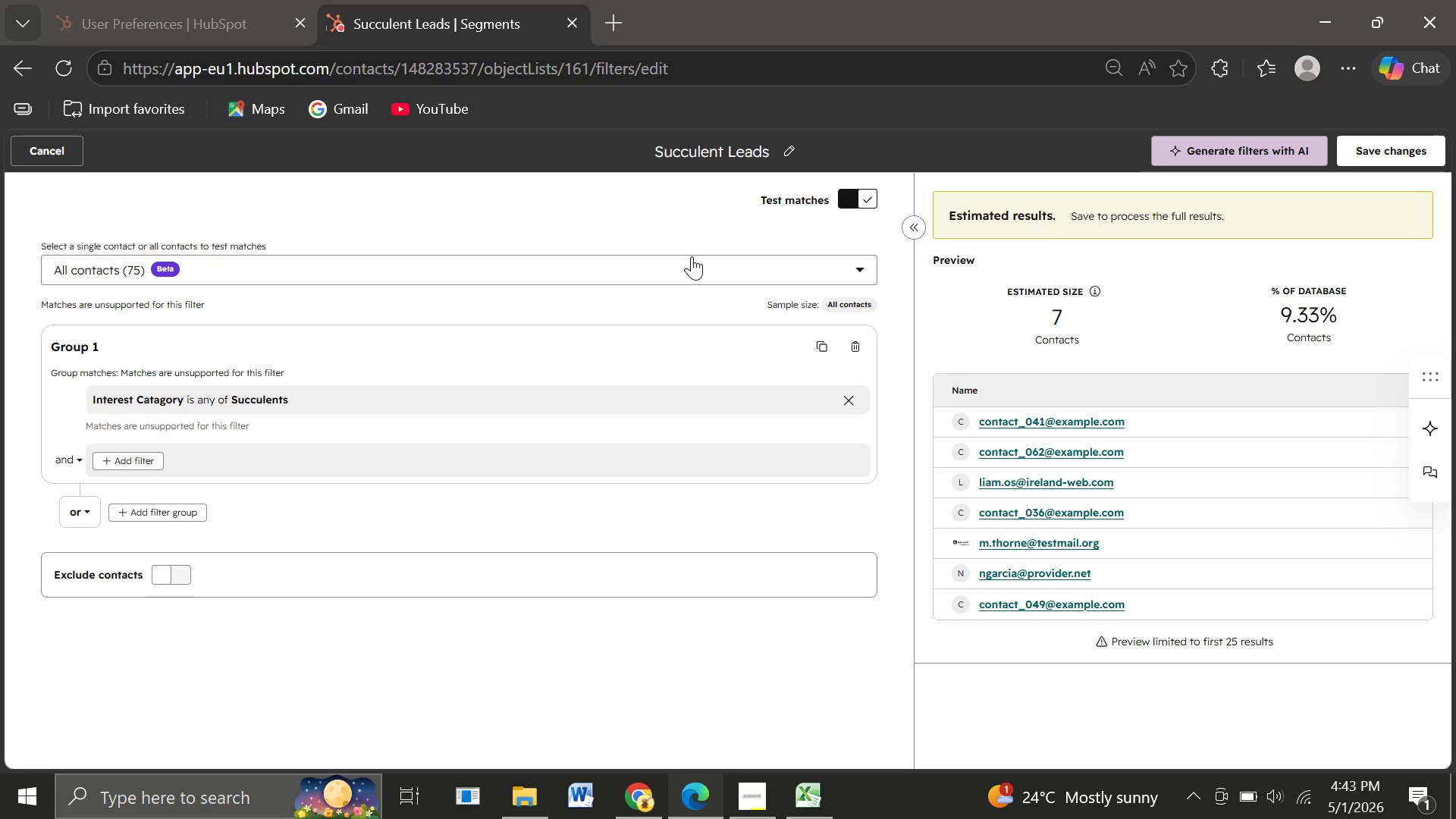 
left_click([1385, 147])
 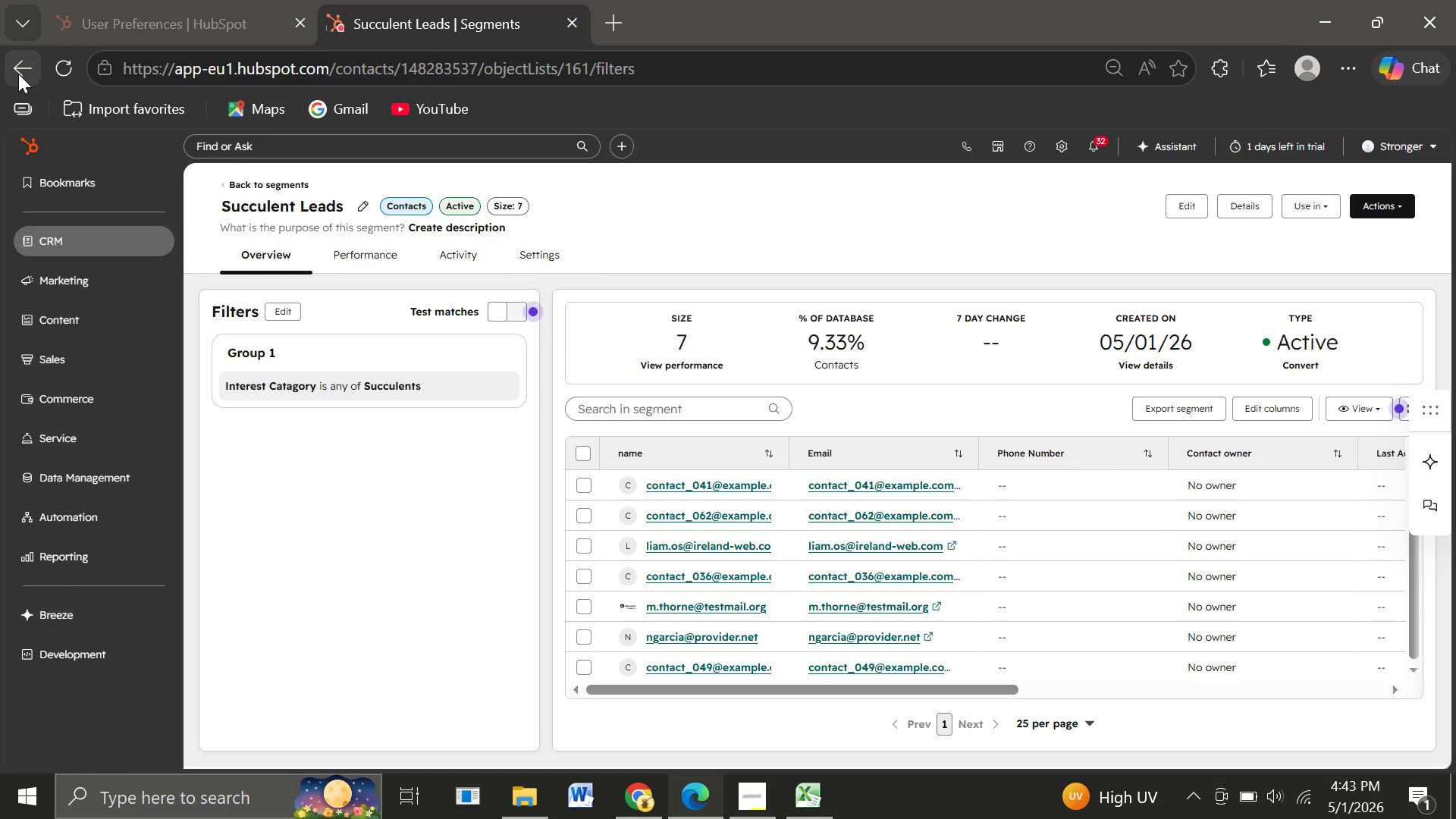 
wait(36.67)
 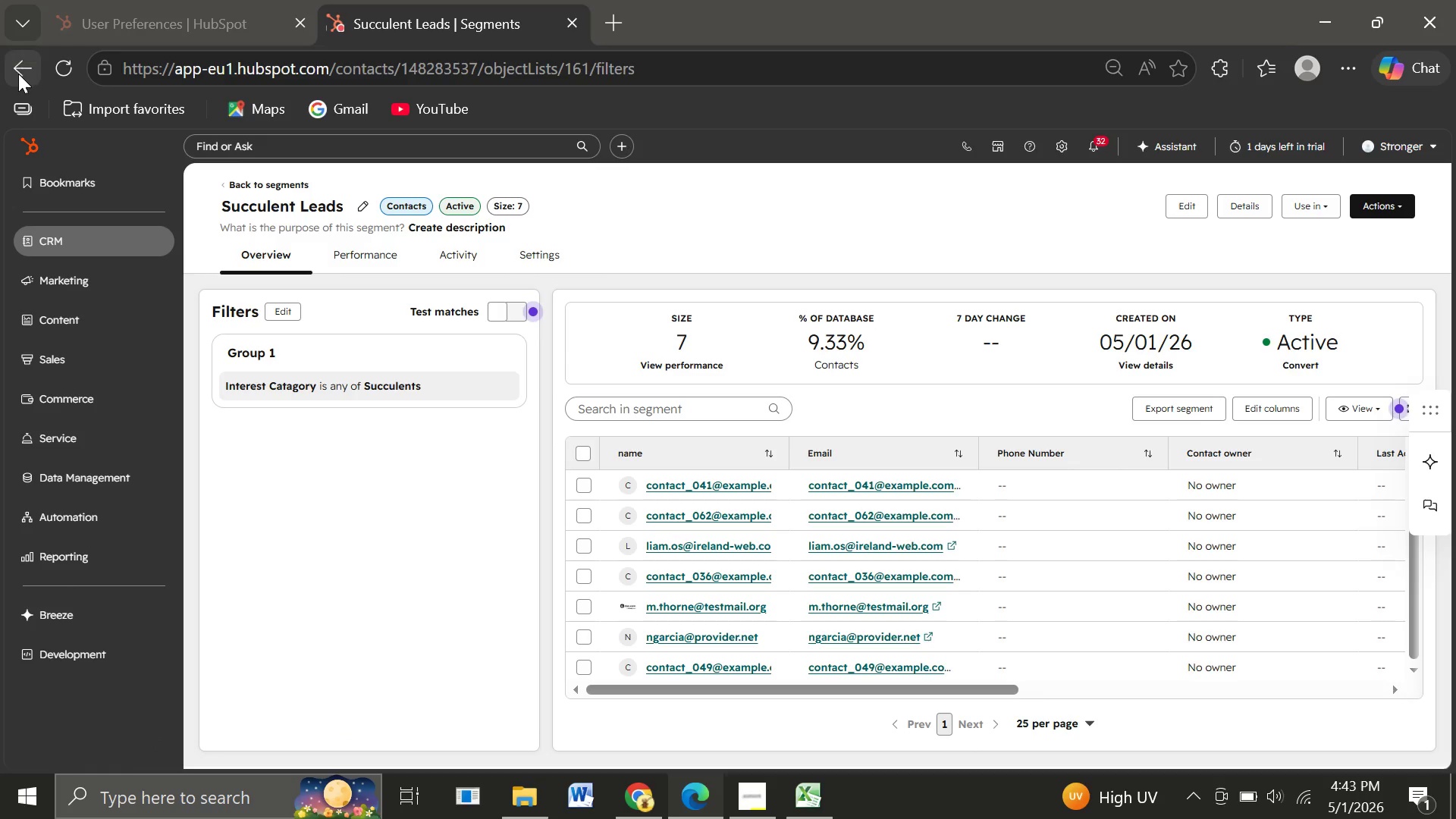 
left_click([228, 182])
 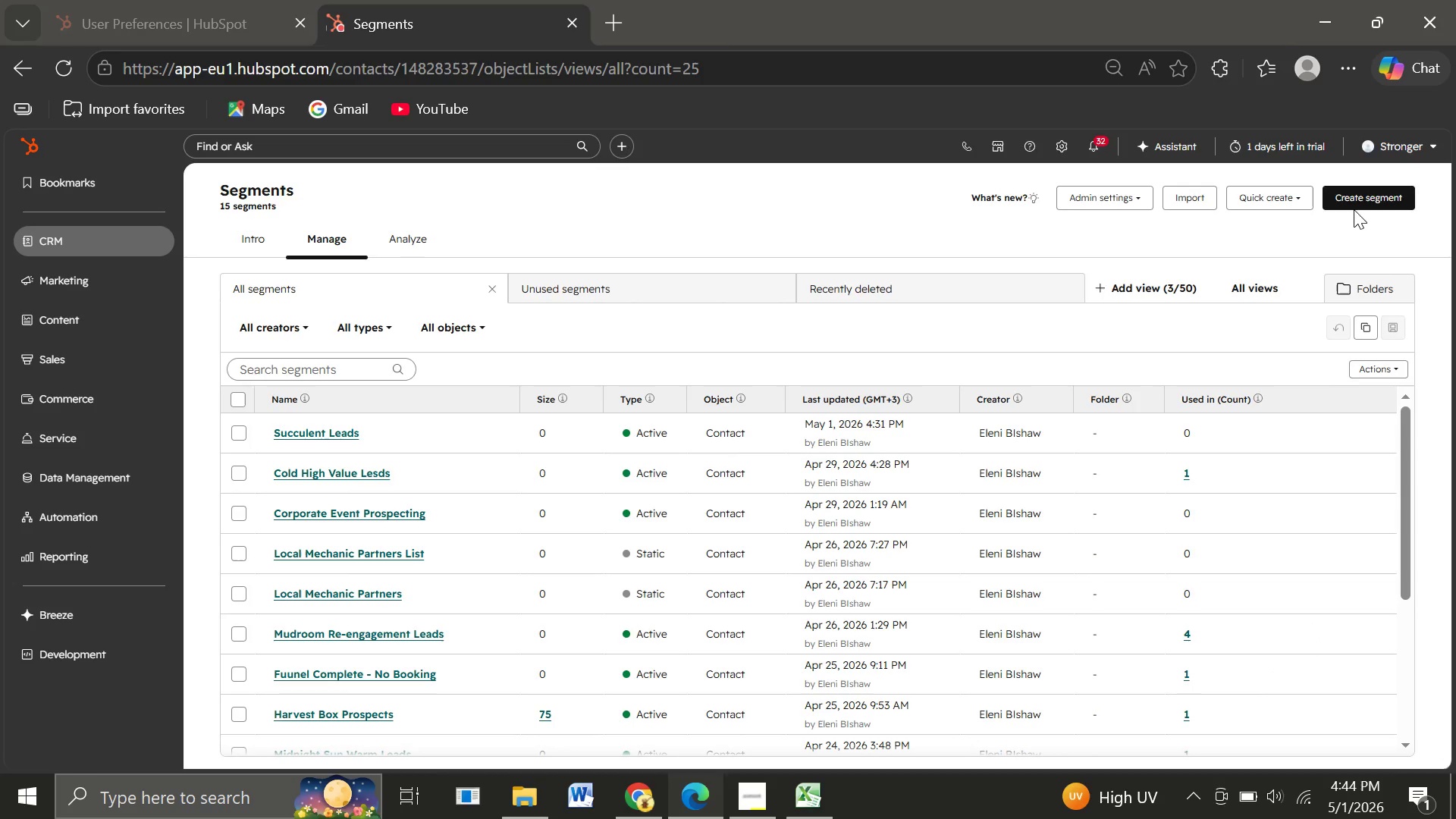 
wait(6.02)
 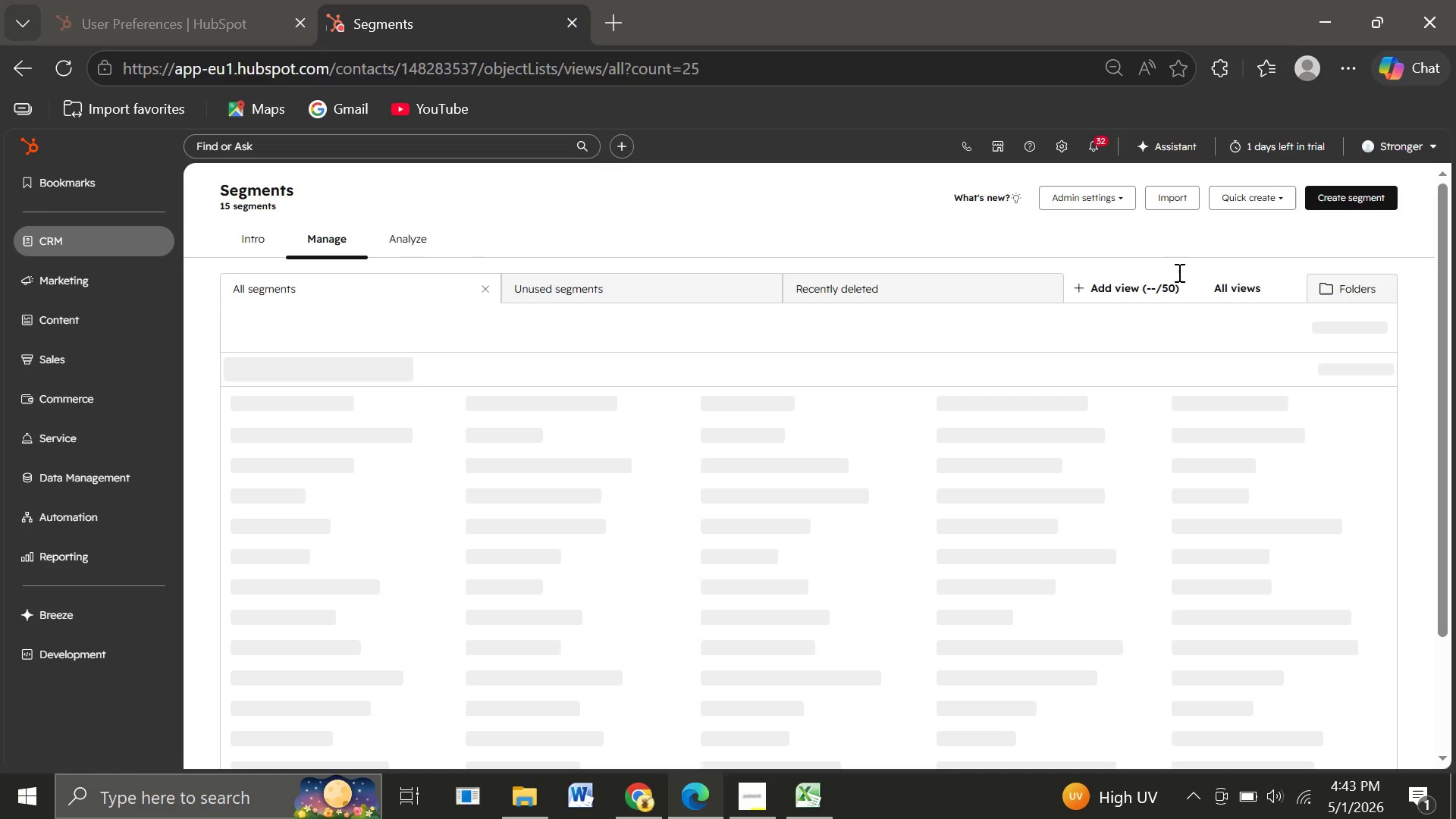 
left_click([1367, 197])
 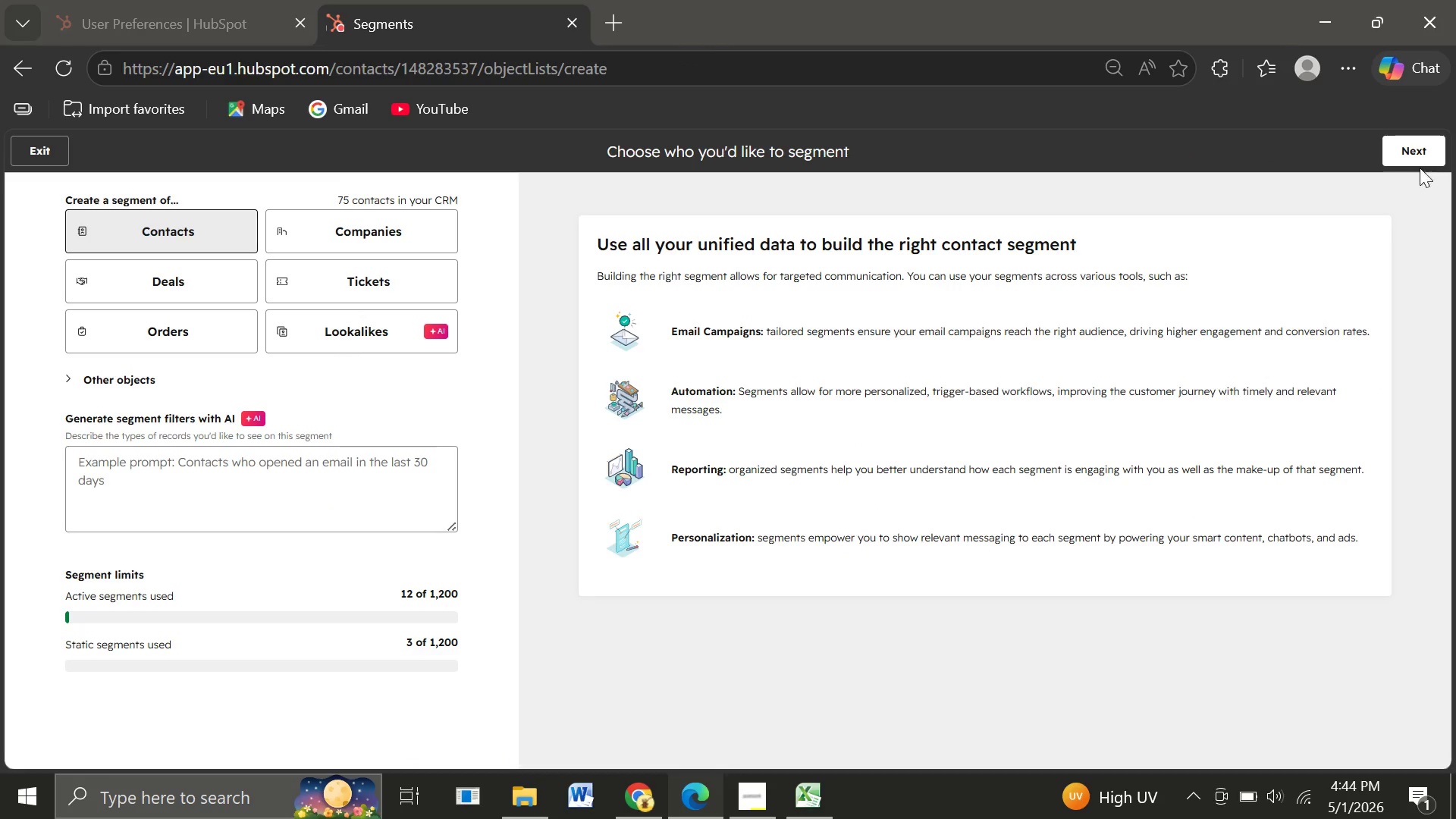 
left_click([1418, 151])
 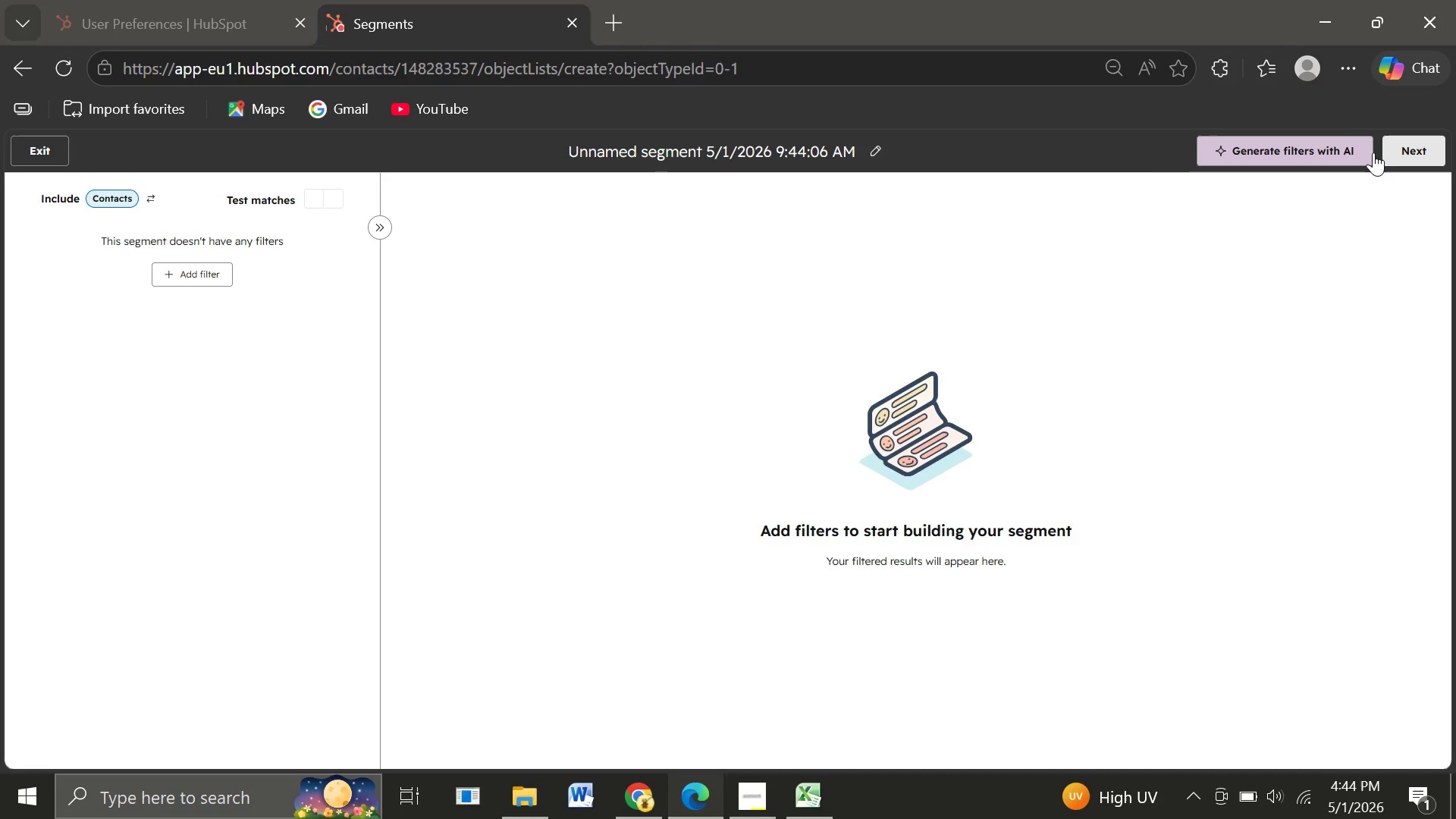 
wait(9.45)
 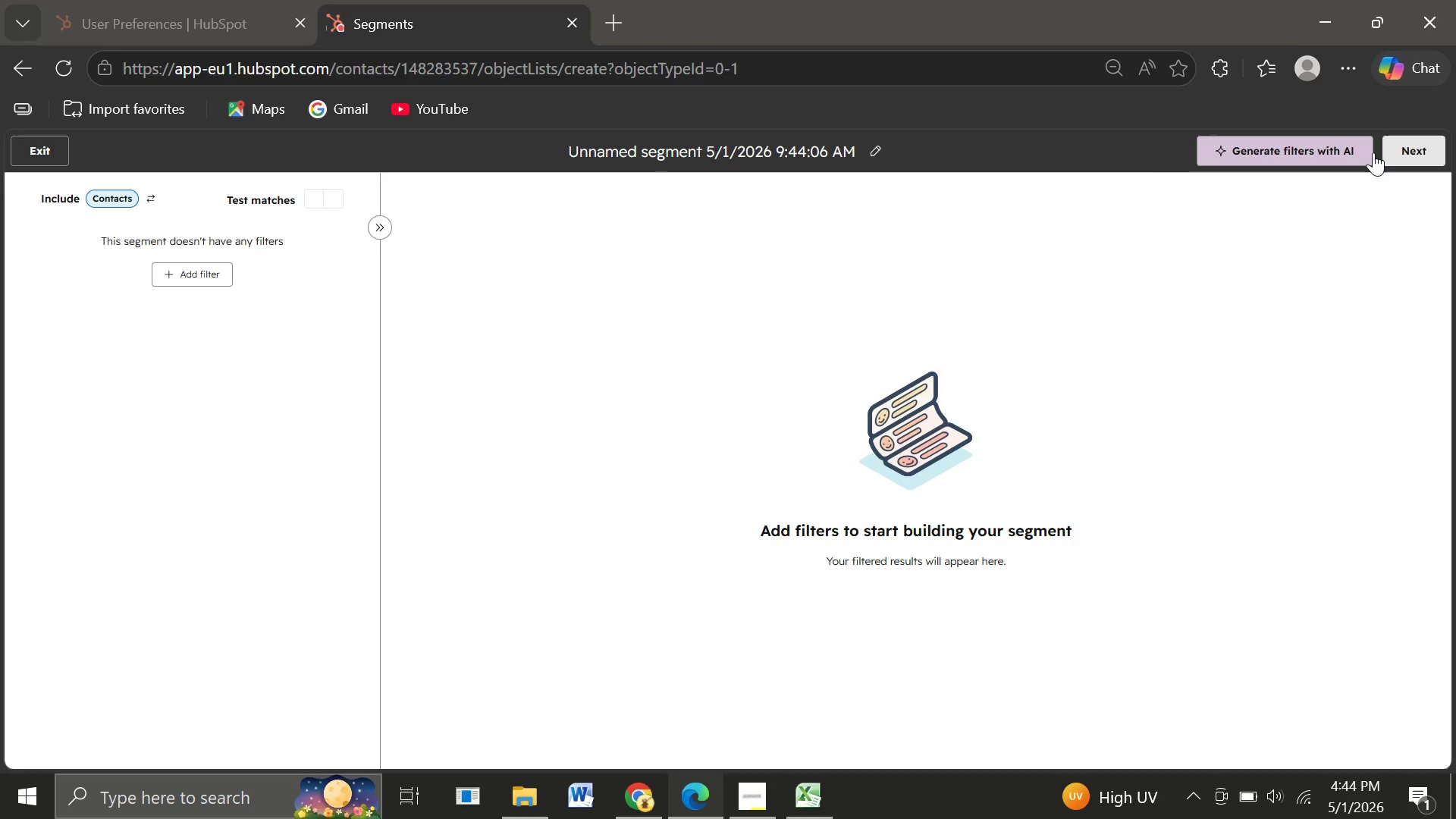 
left_click([874, 150])
 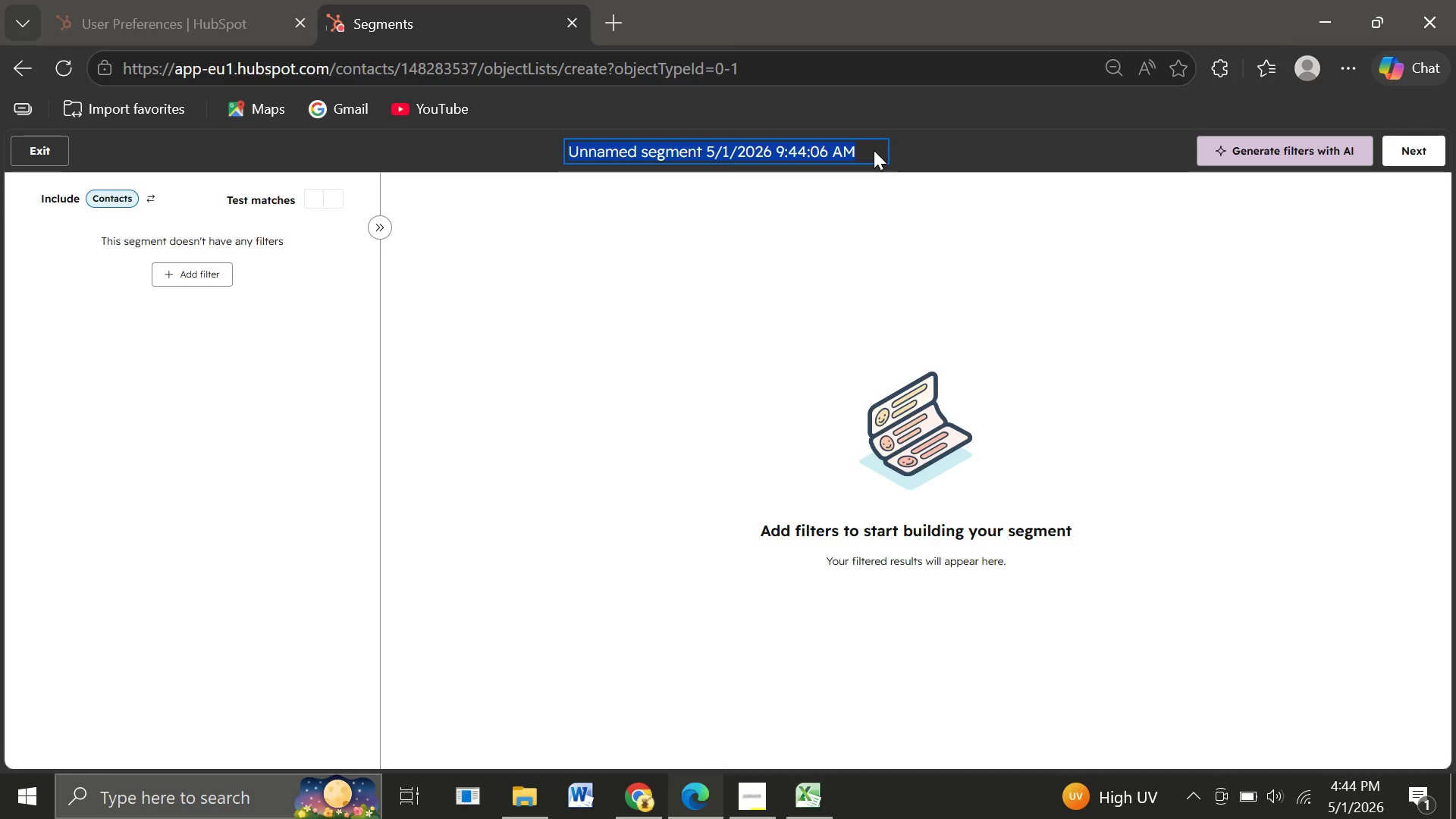 
wait(8.34)
 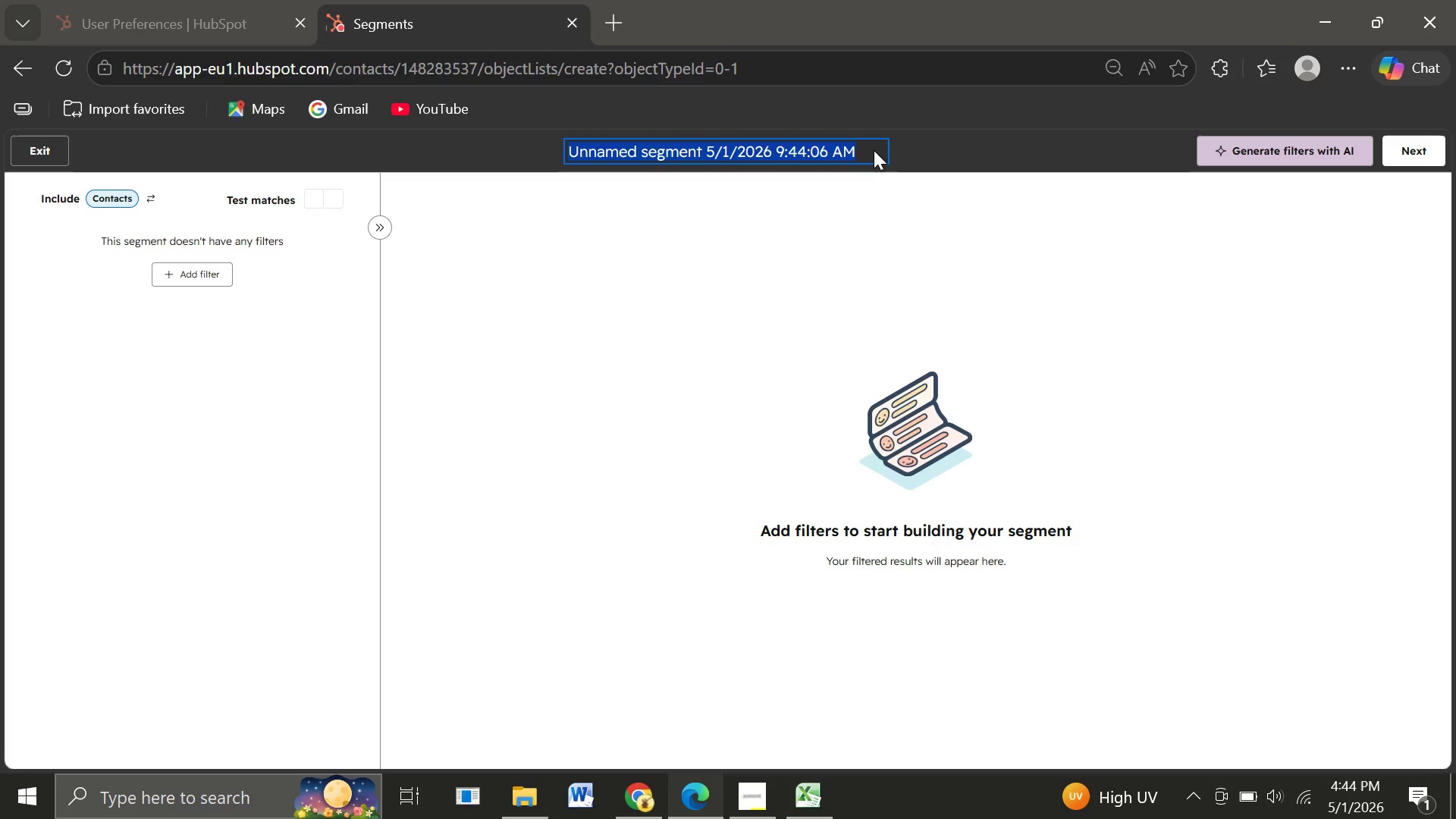 
type(Herb Leads)
 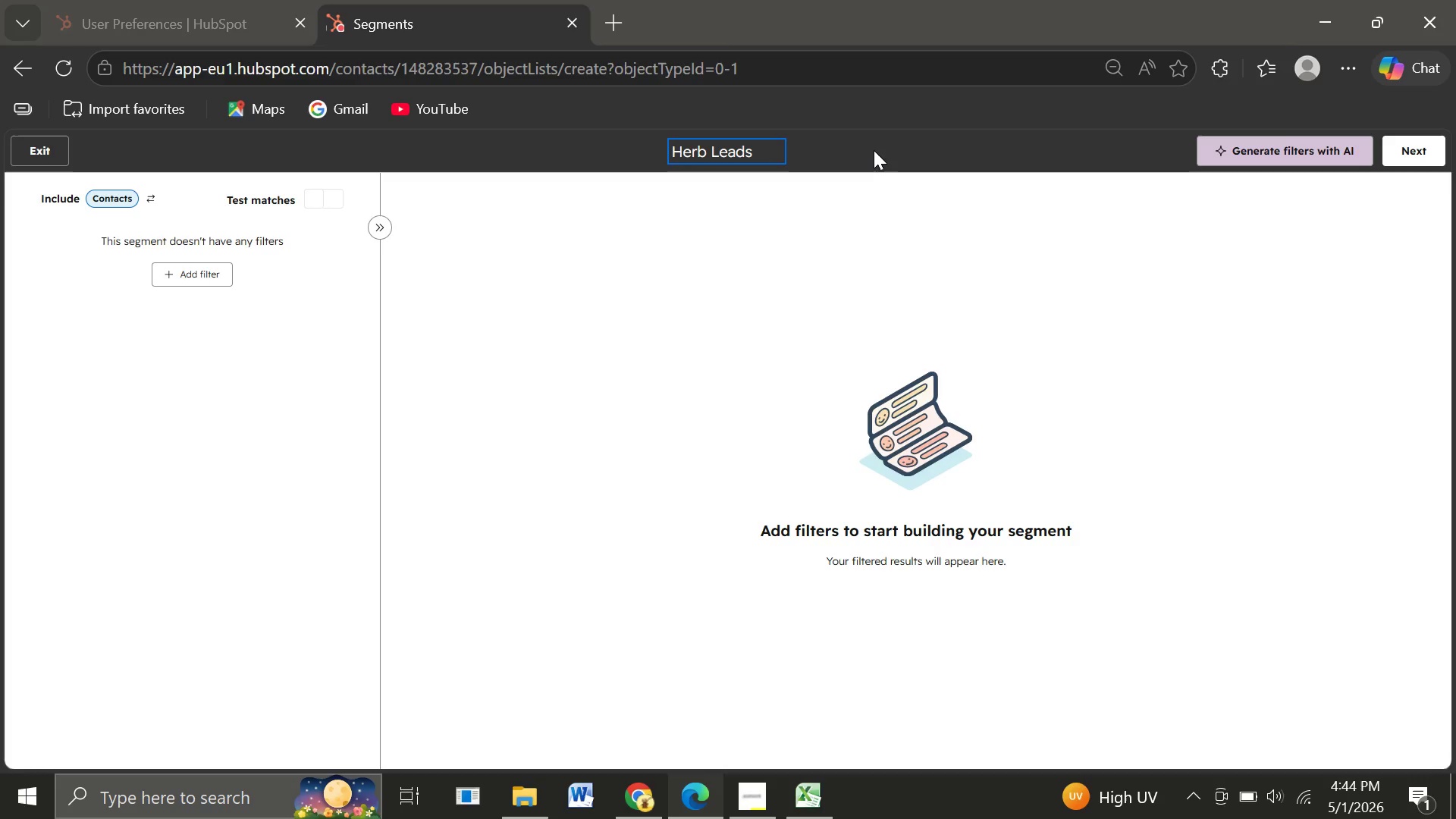 
left_click([730, 323])
 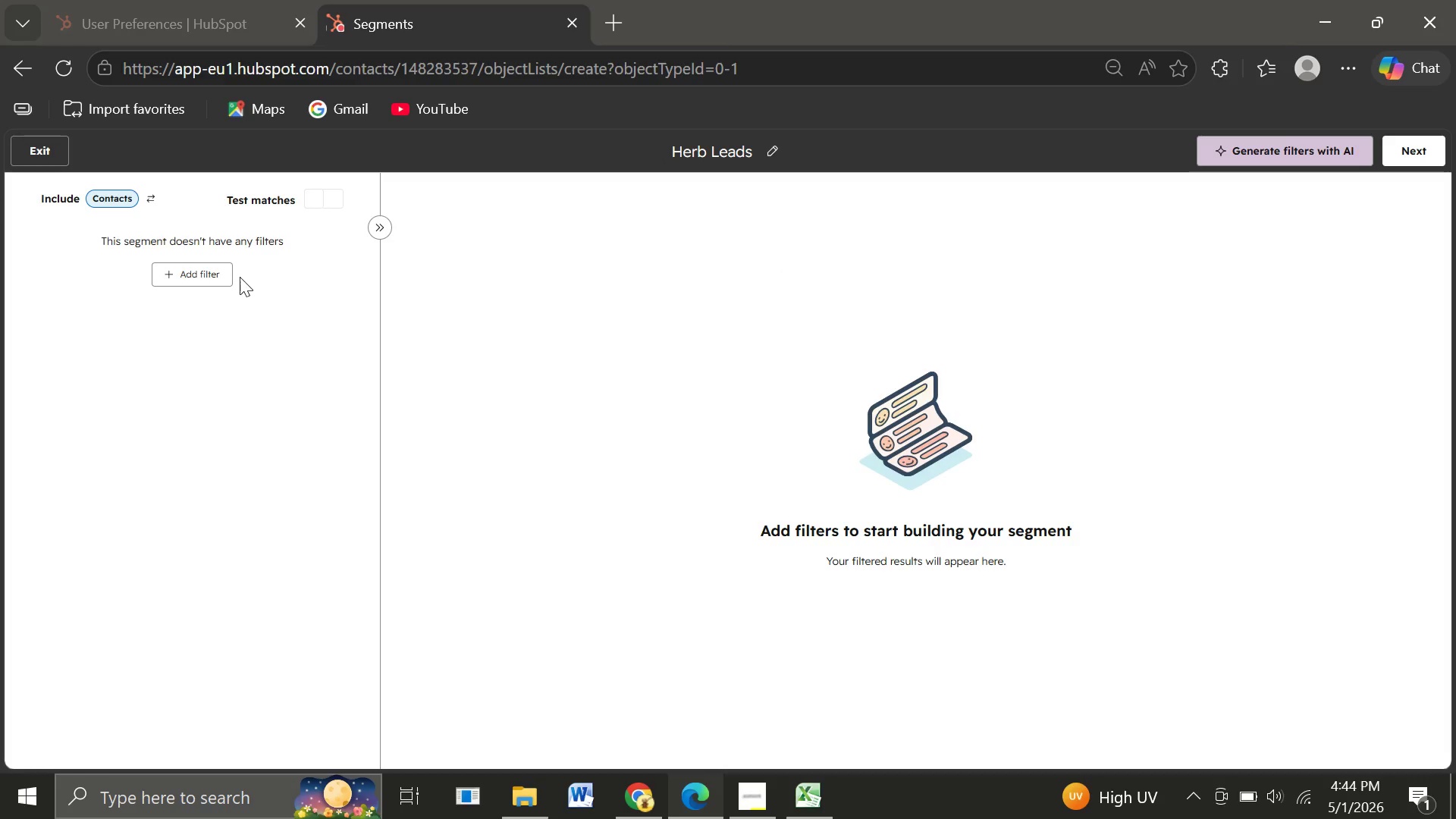 
left_click([199, 276])
 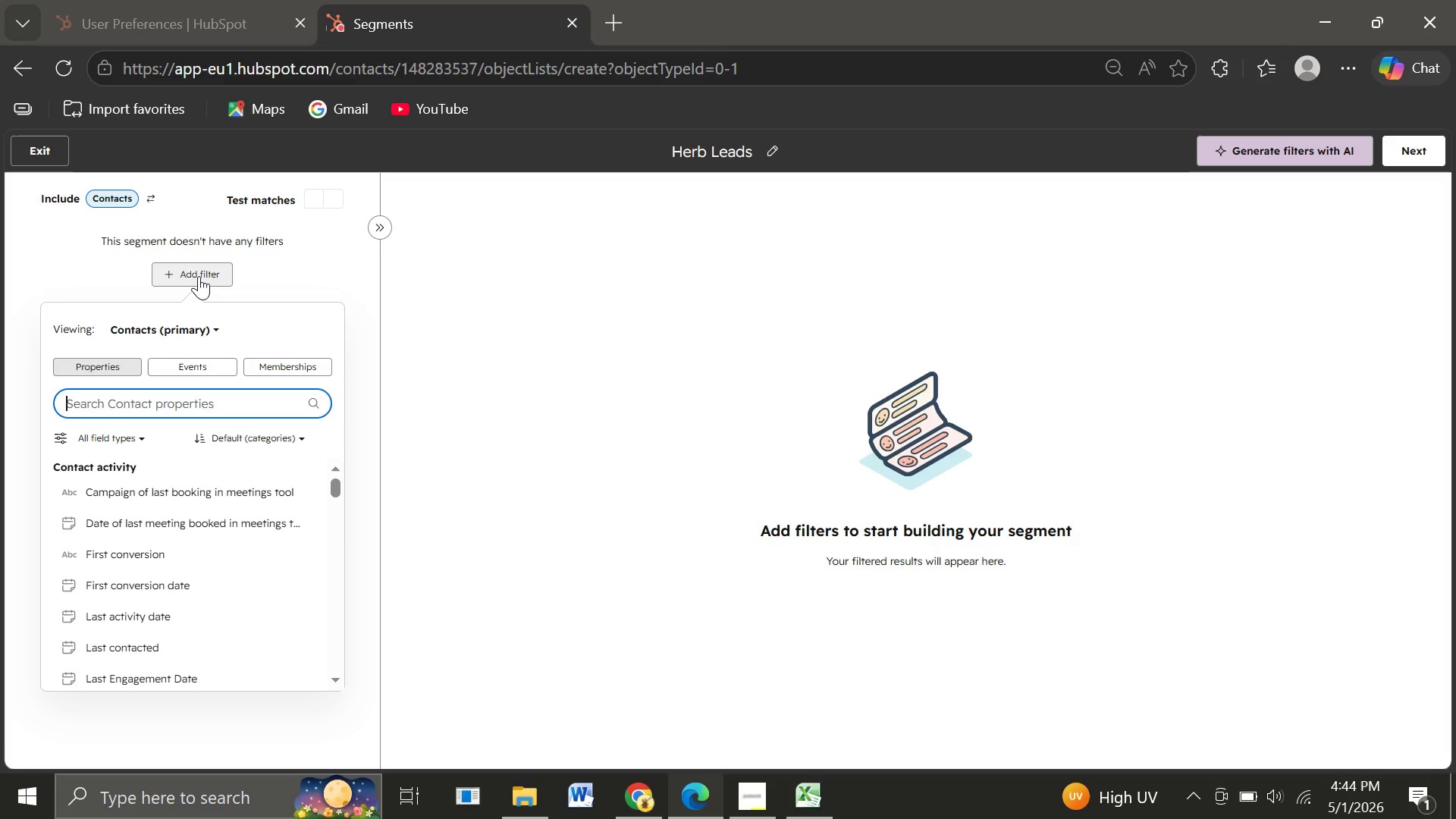 
wait(14.5)
 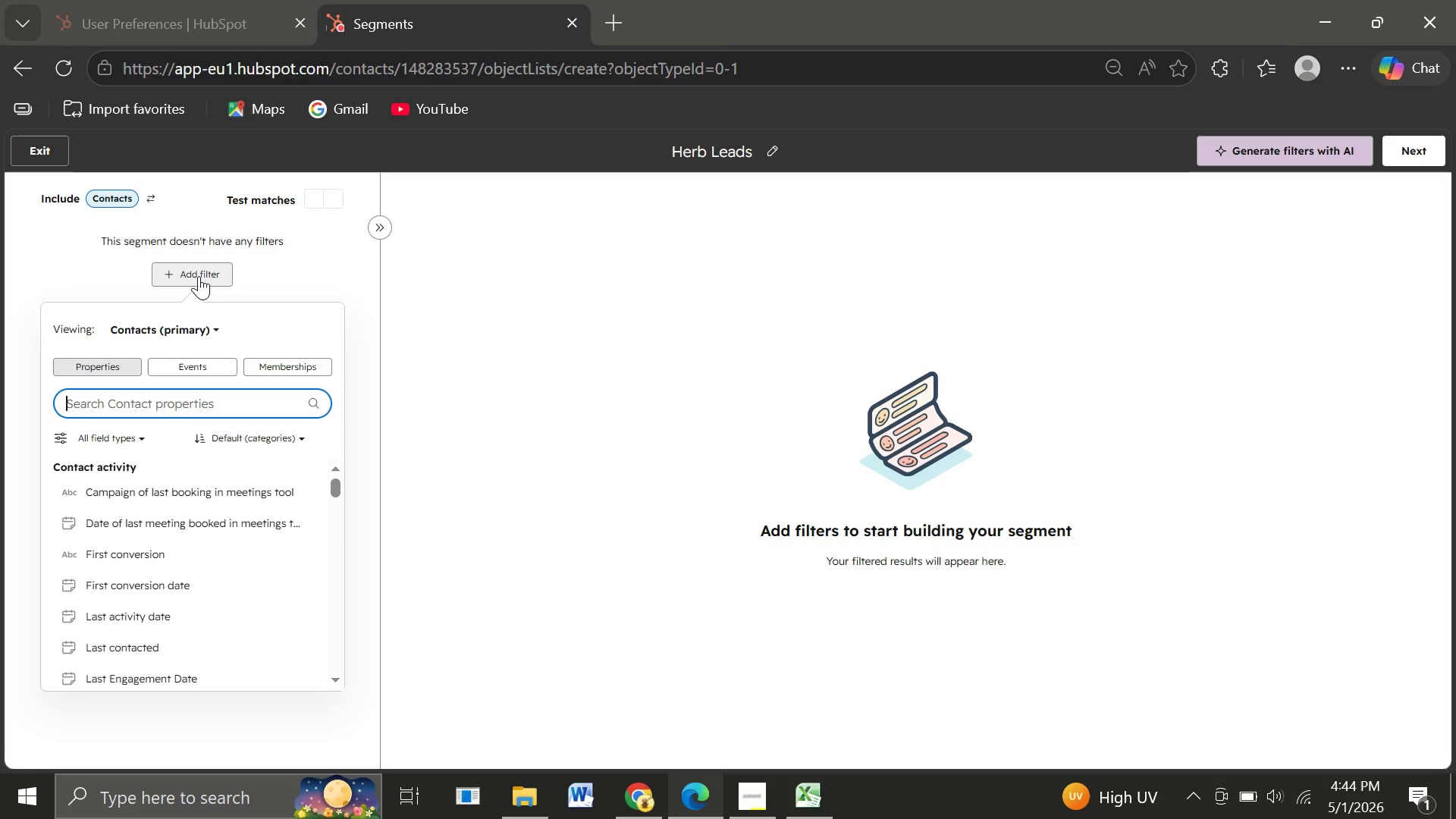 
type(herb)
 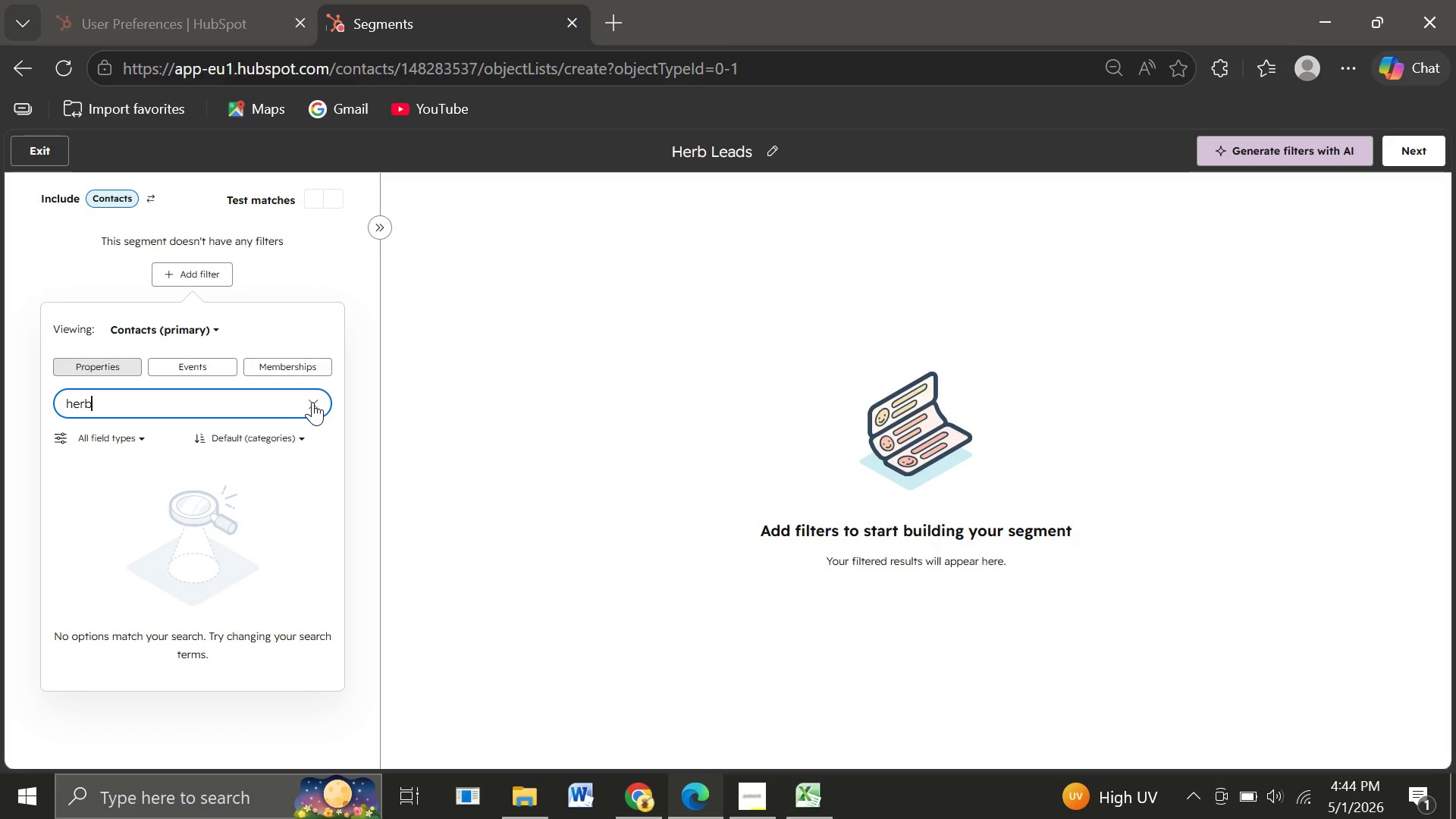 
left_click([312, 402])
 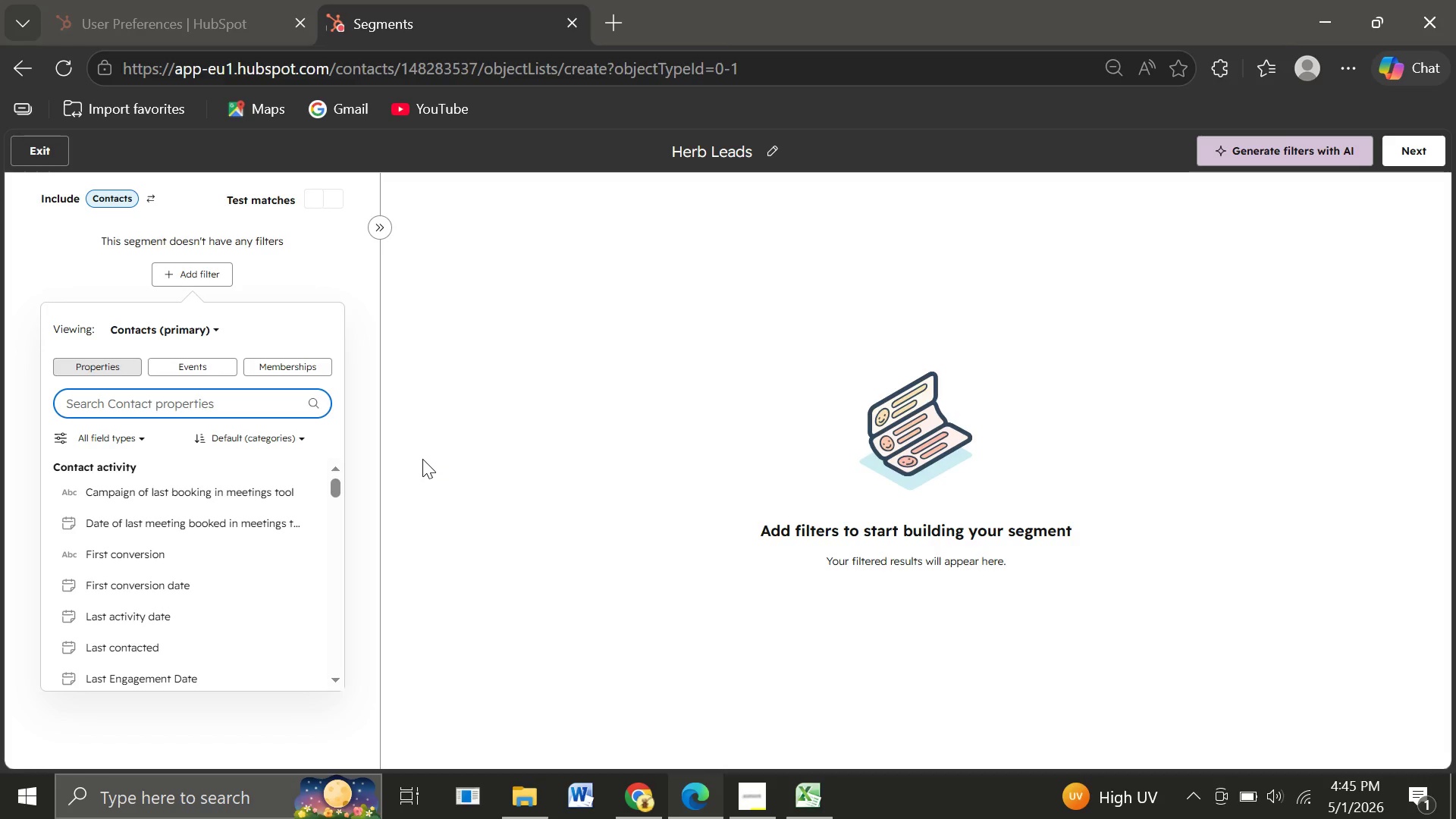 
wait(16.66)
 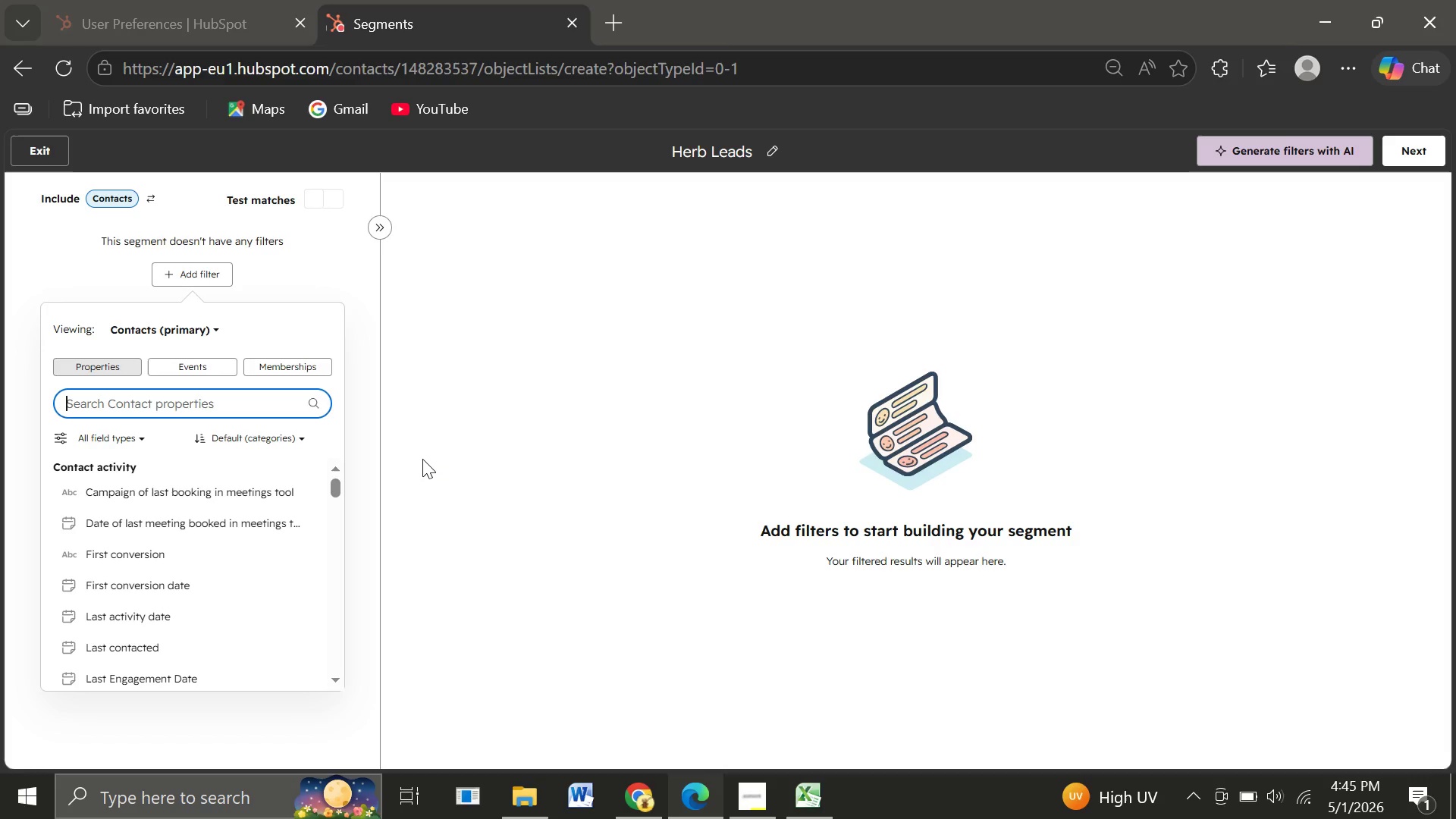 
type(Inte)
 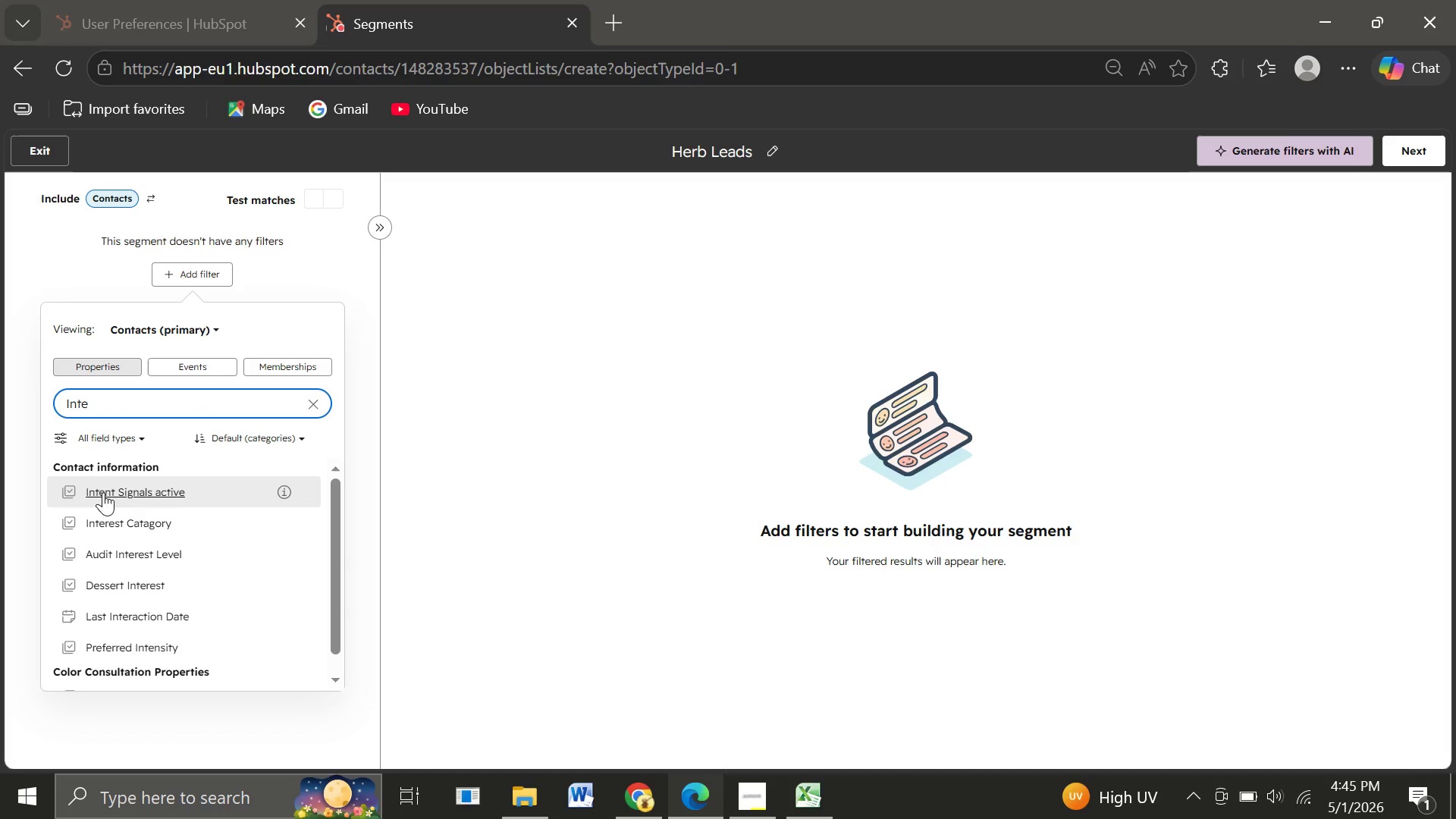 
wait(5.45)
 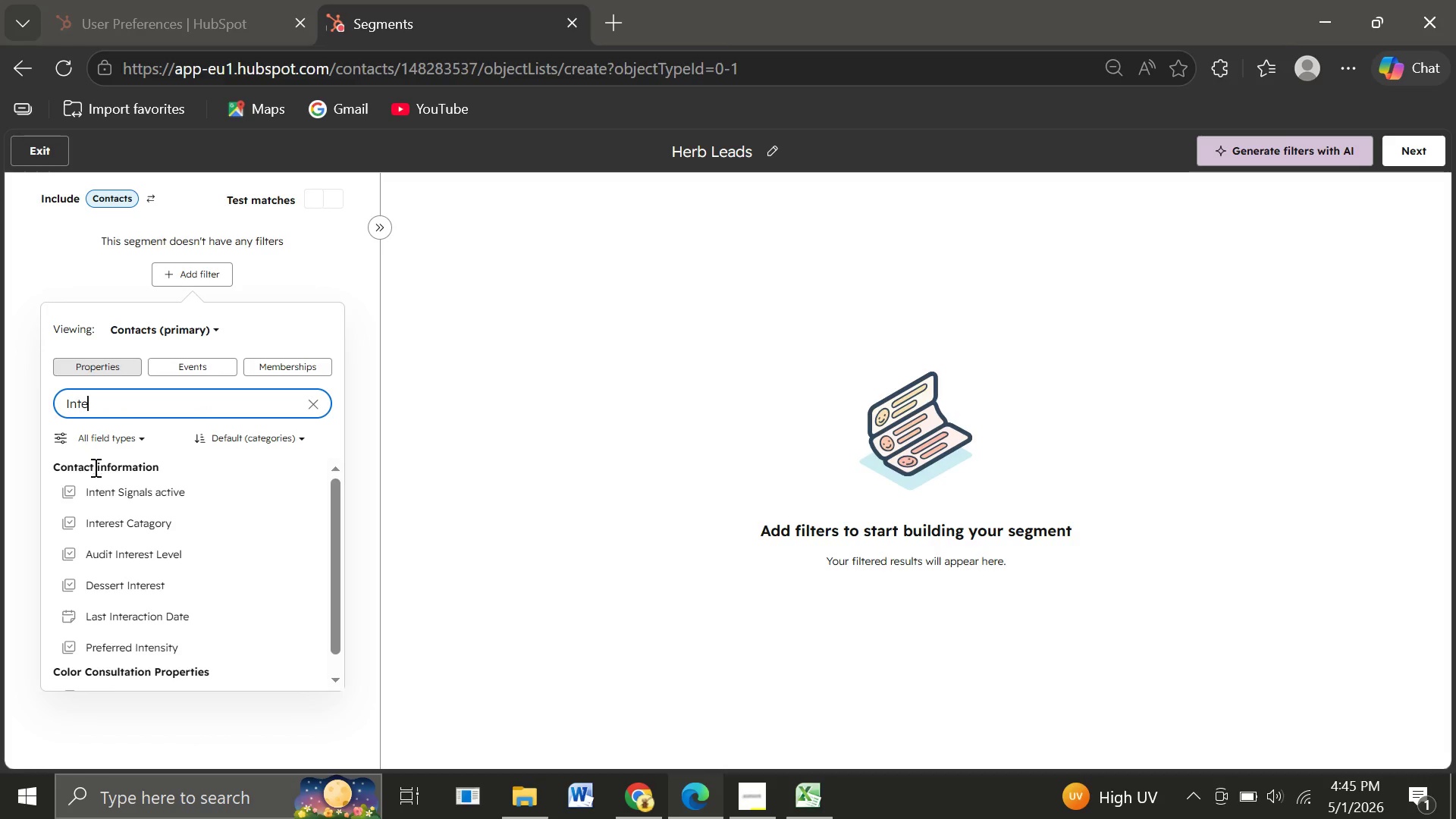 
left_click([151, 519])
 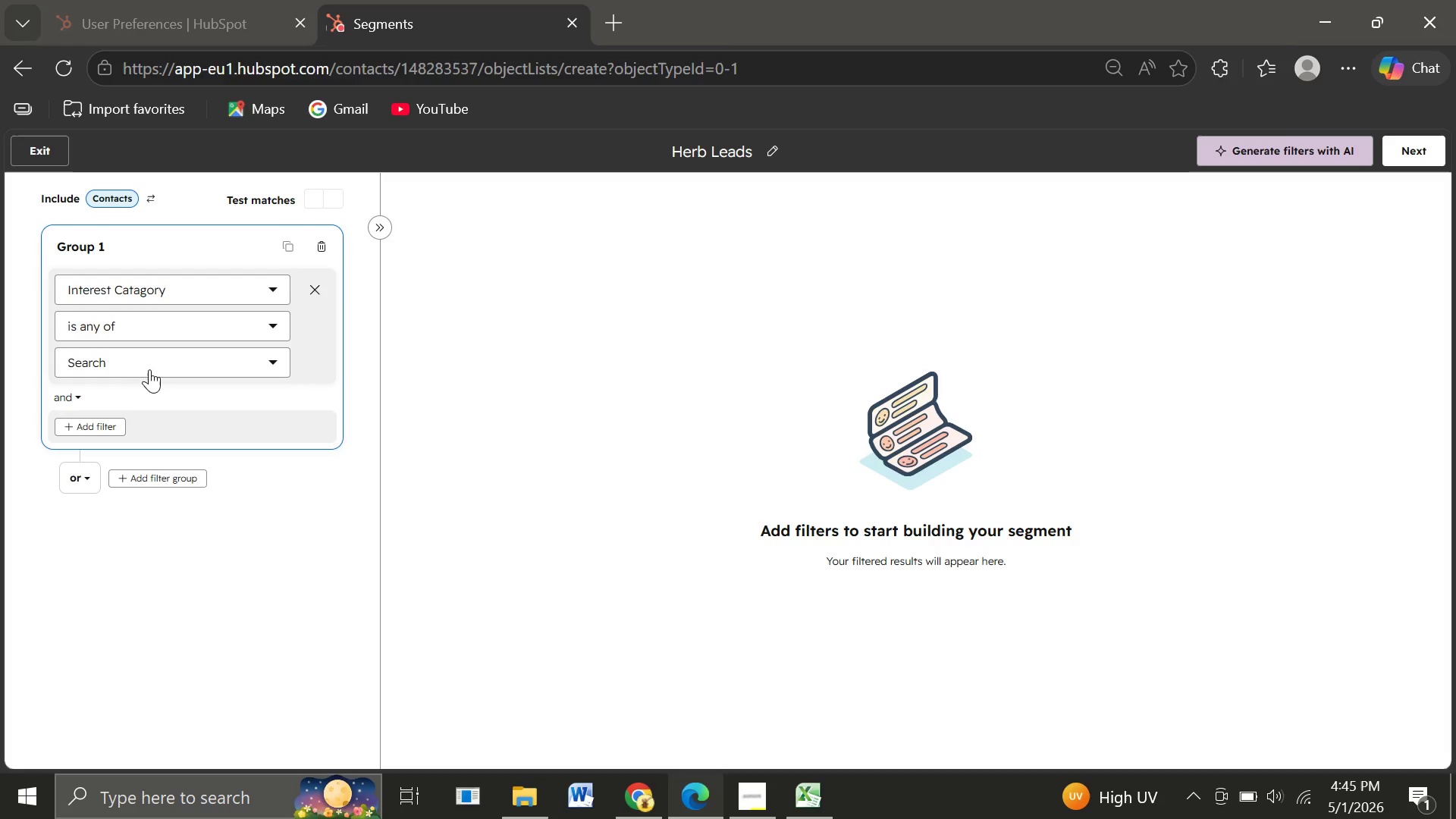 
left_click([149, 369])
 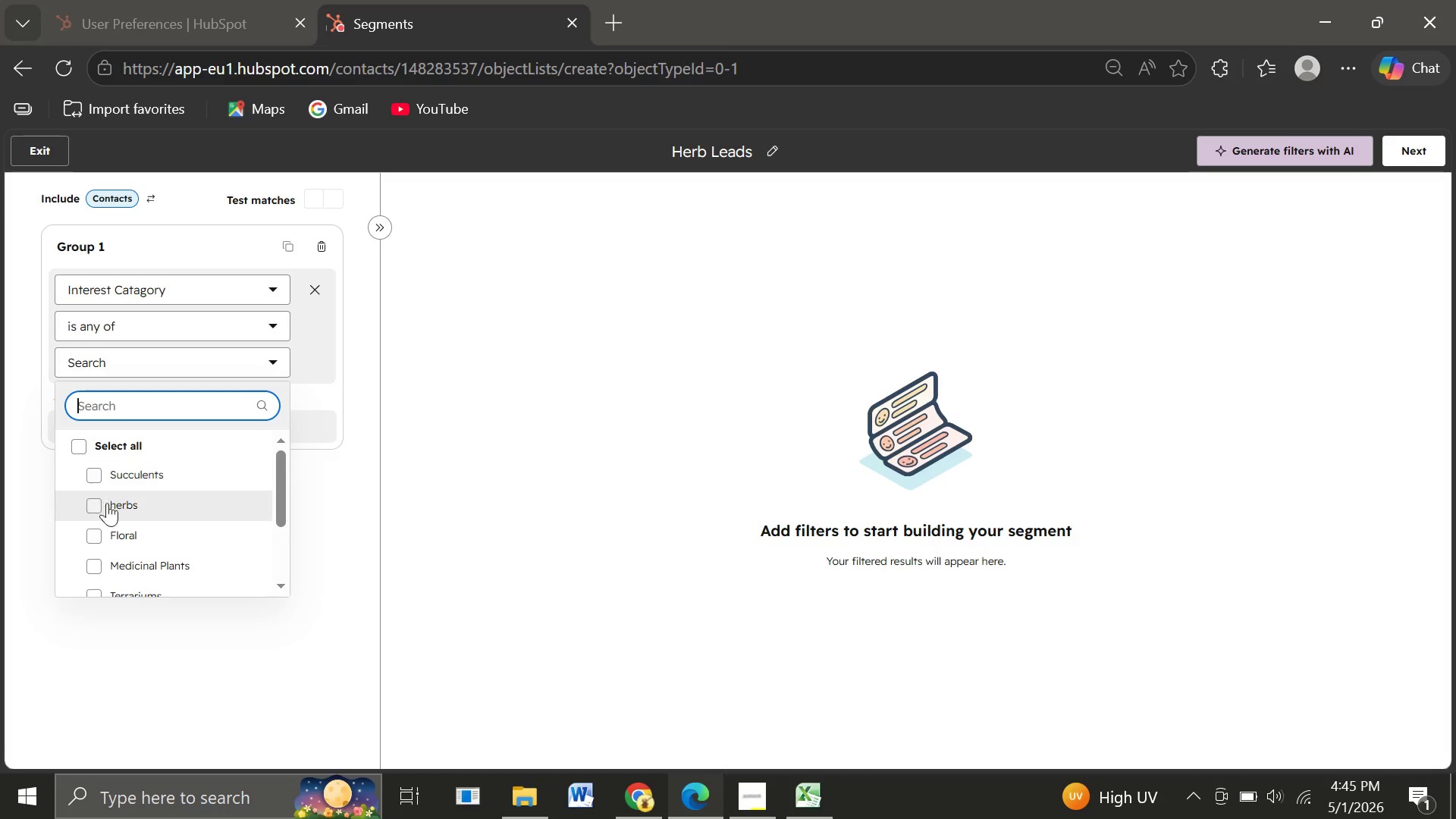 
left_click([99, 505])
 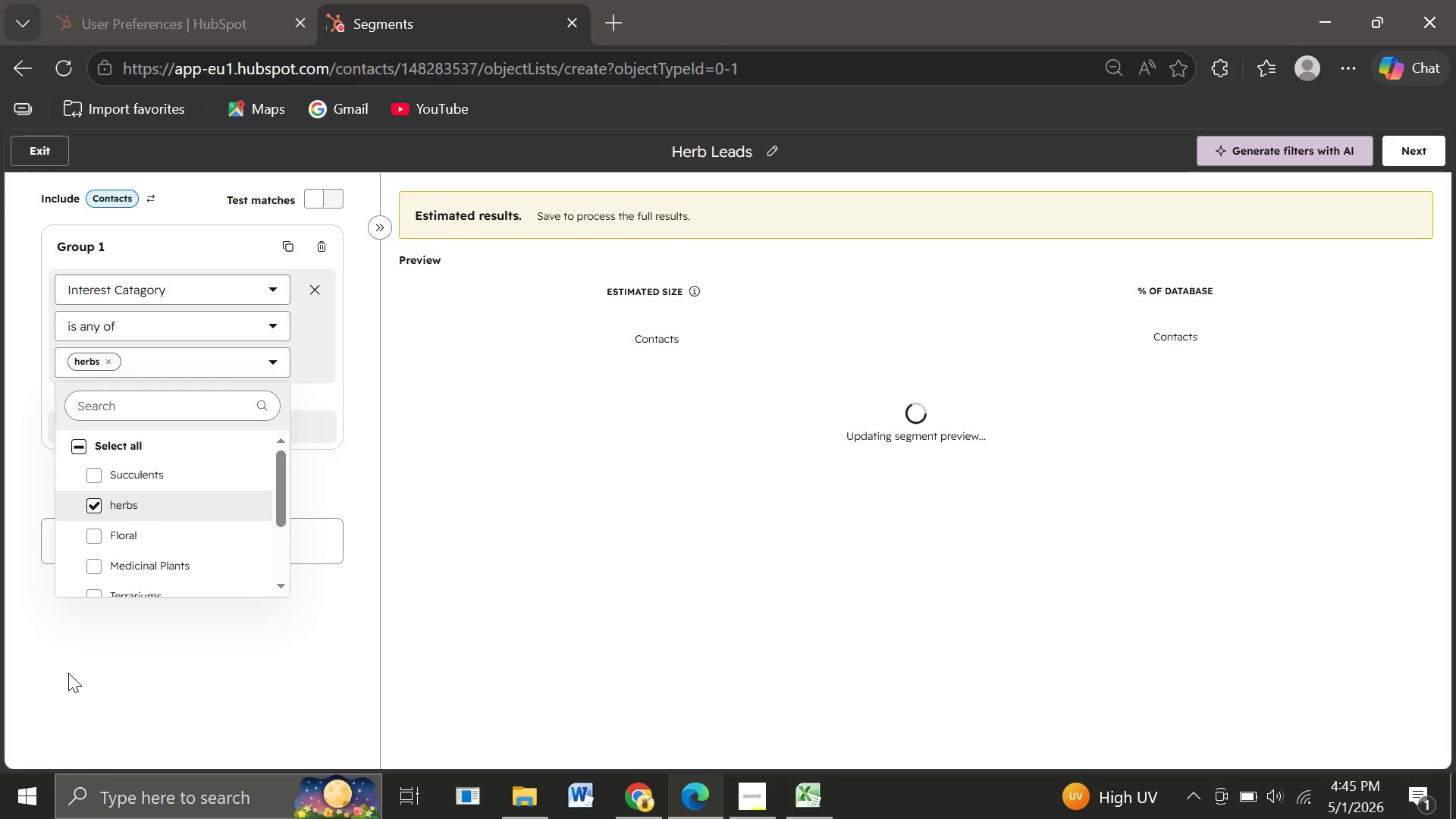 
left_click([68, 673])
 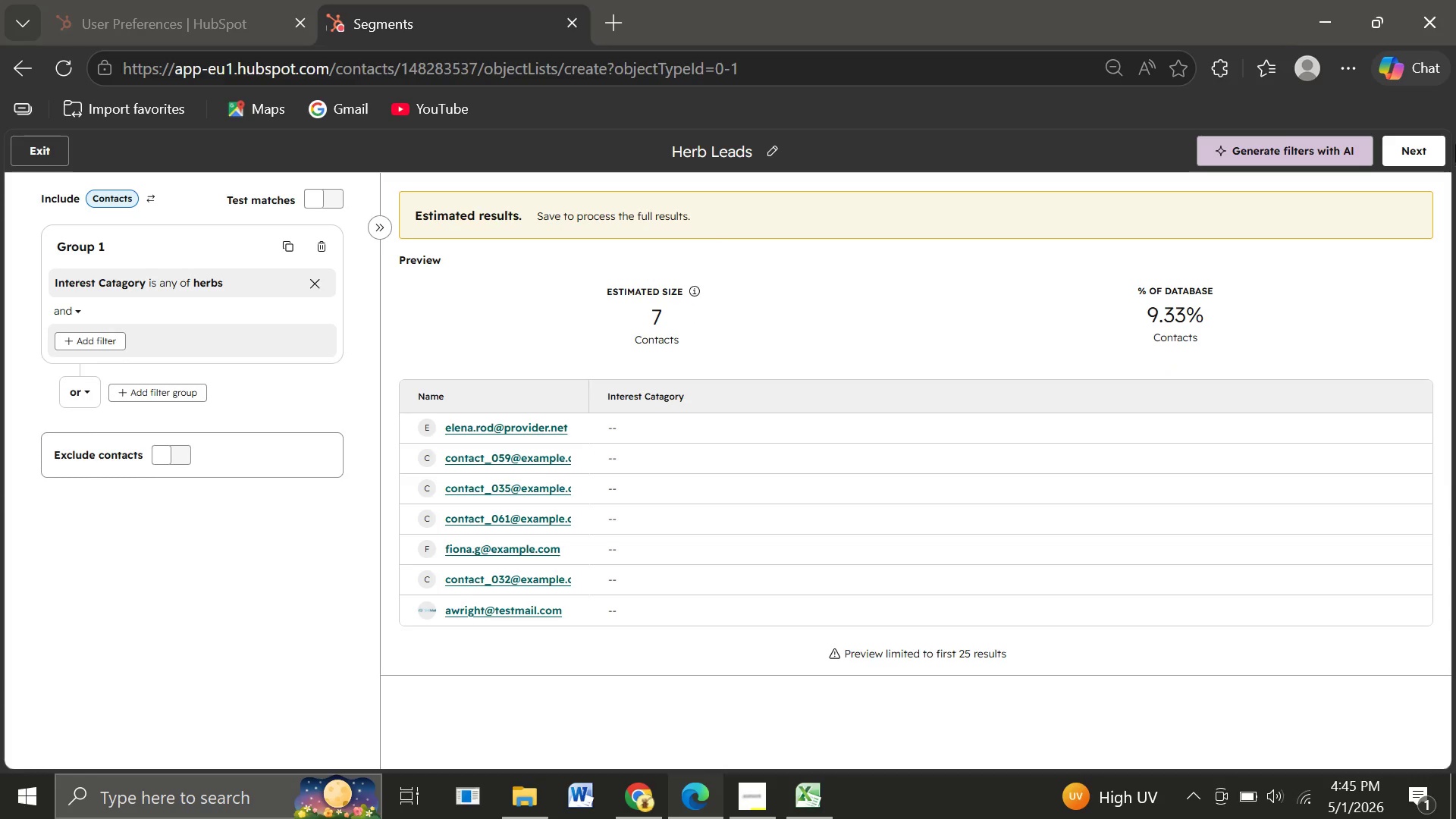 
wait(16.45)
 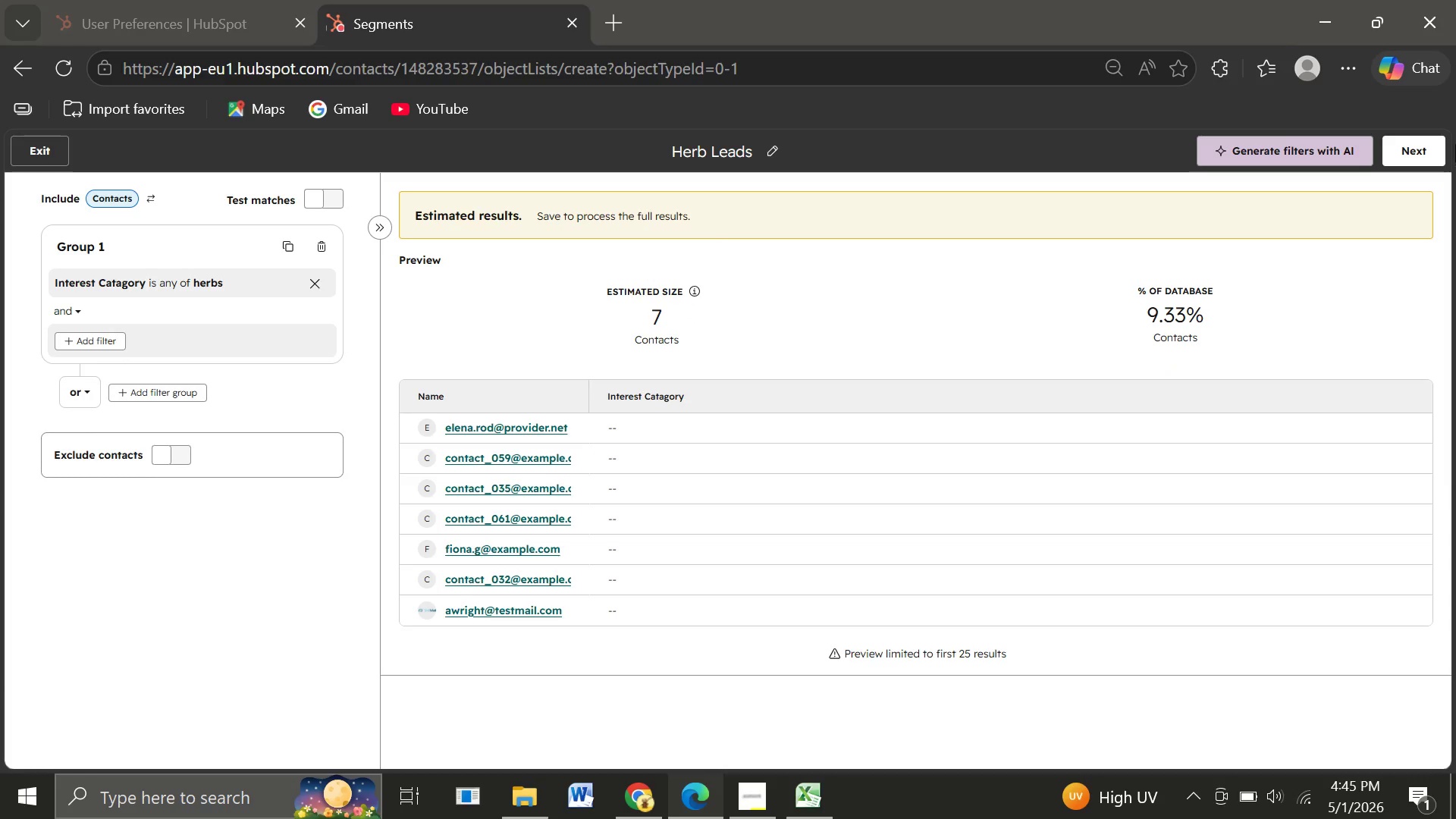 
left_click([1409, 146])
 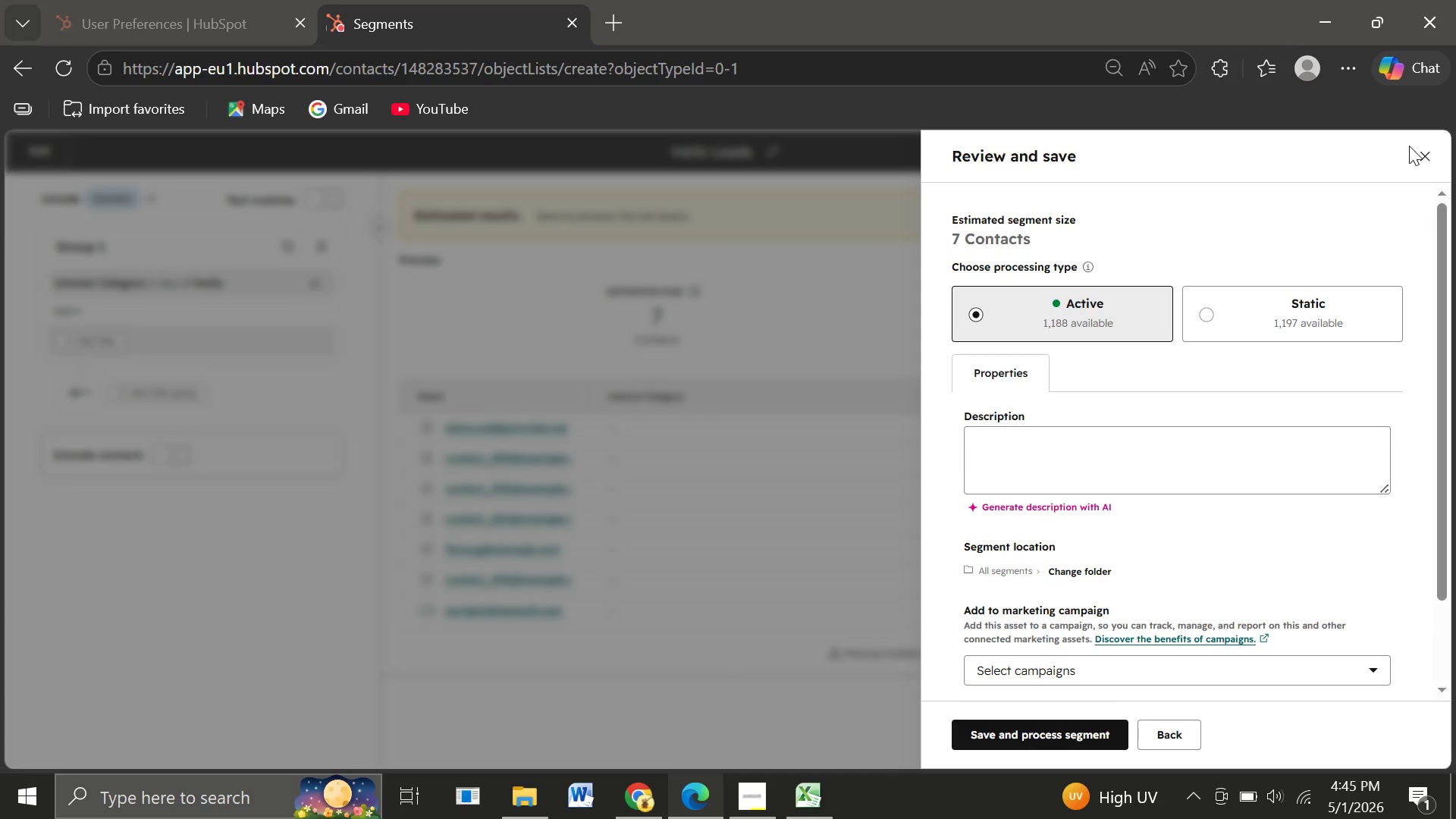 
wait(9.28)
 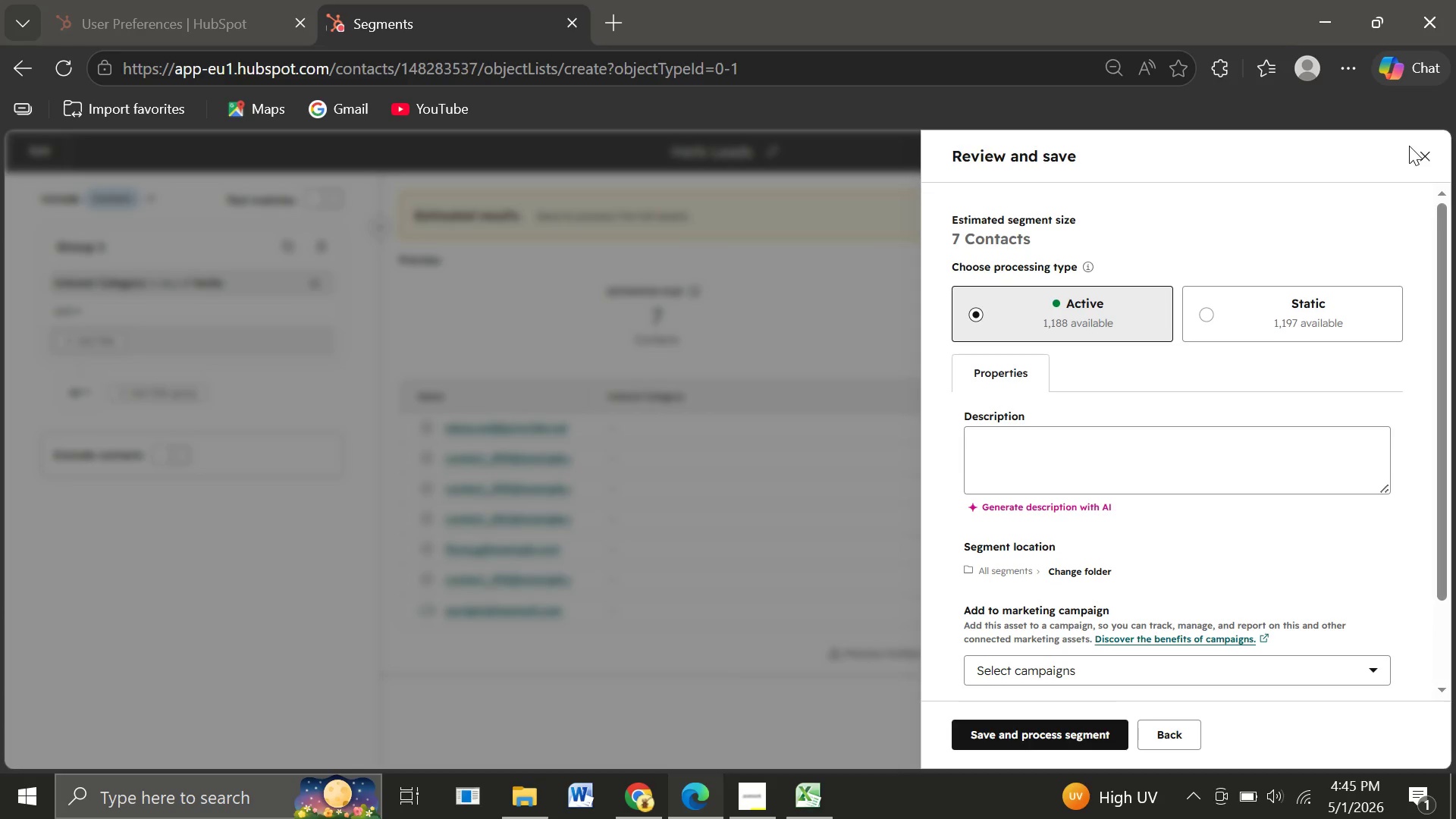 
left_click([1017, 731])
 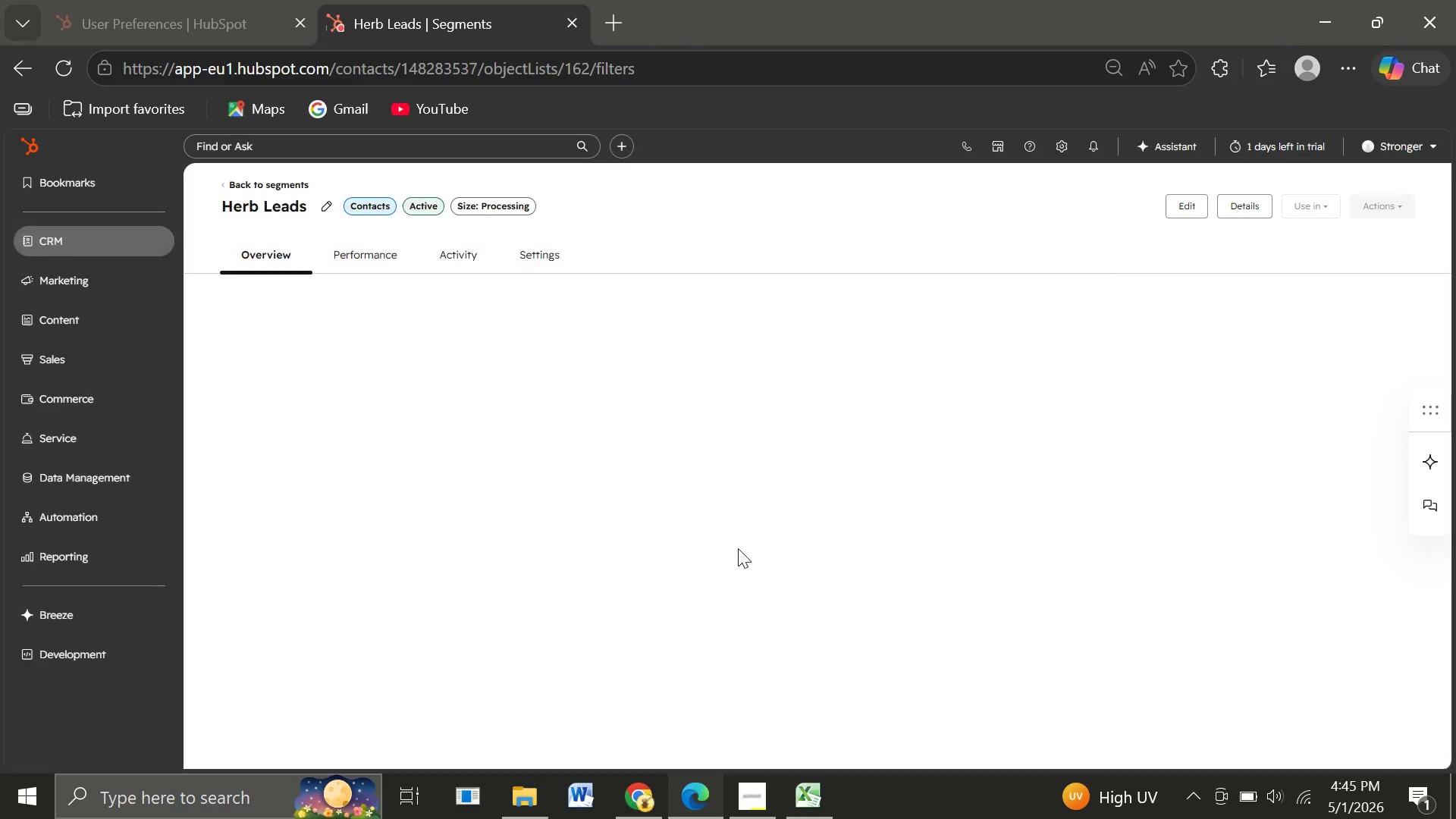 
wait(6.25)
 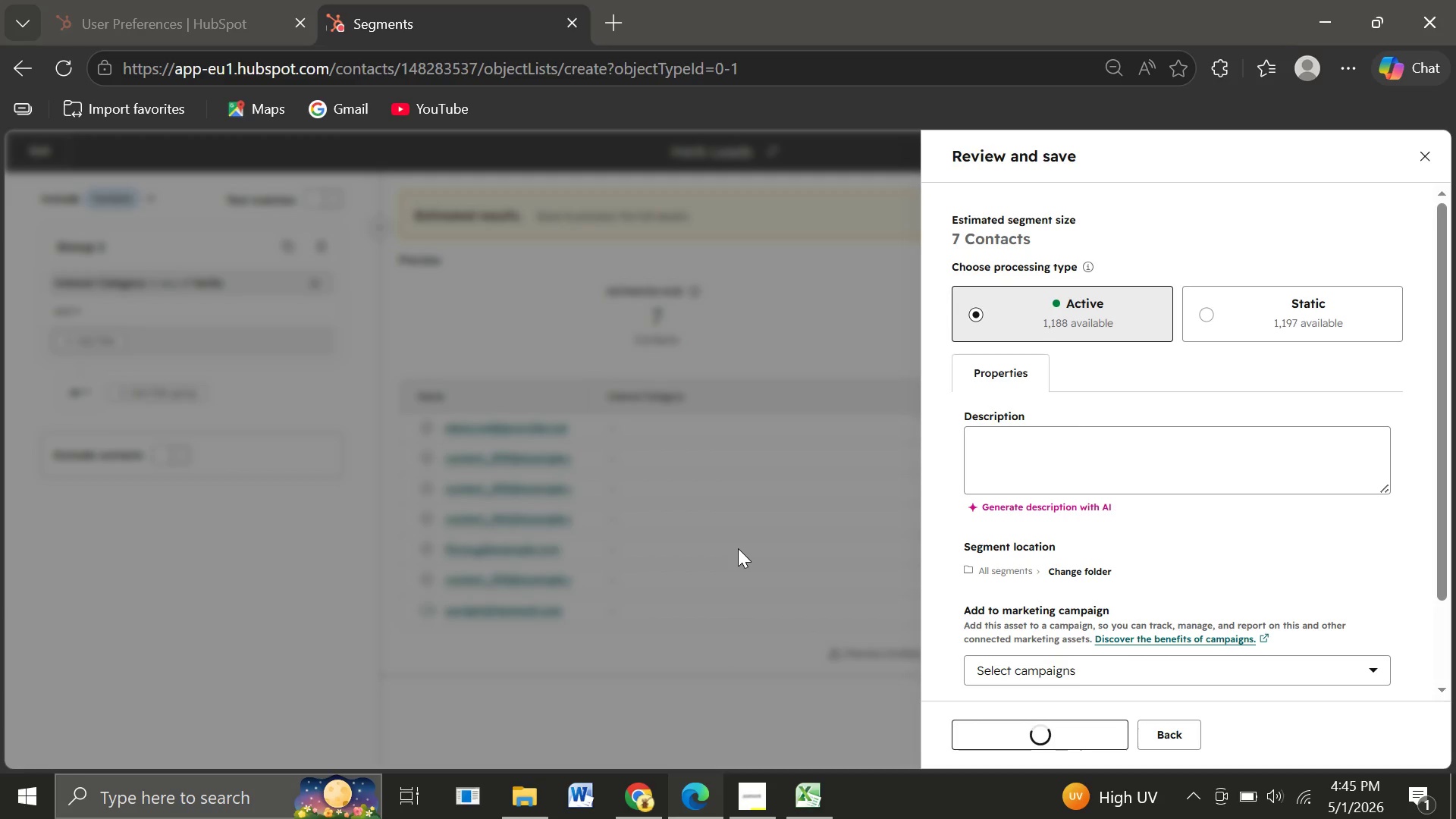 
mouse_move([535, 330])
 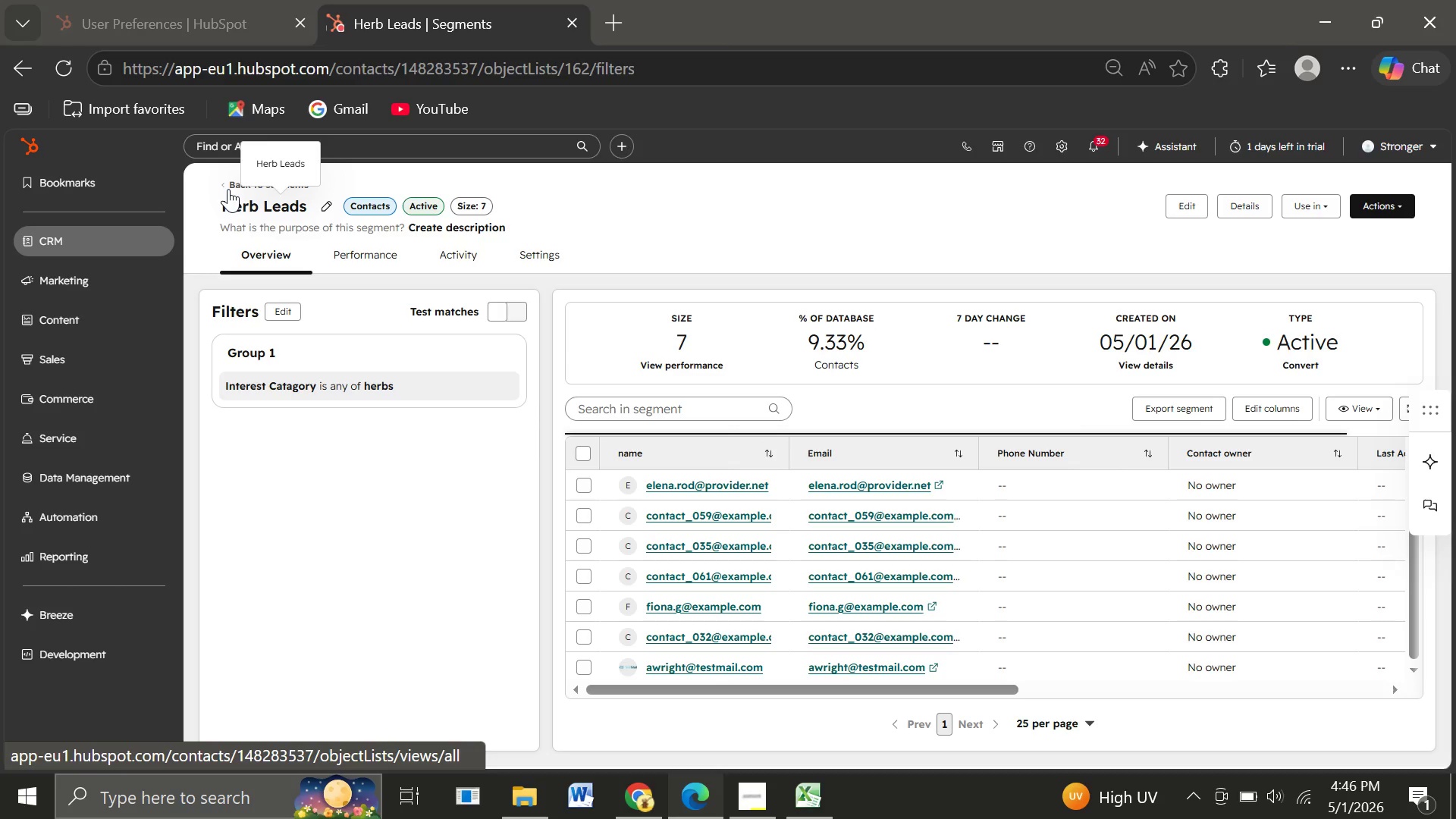 
left_click([228, 185])
 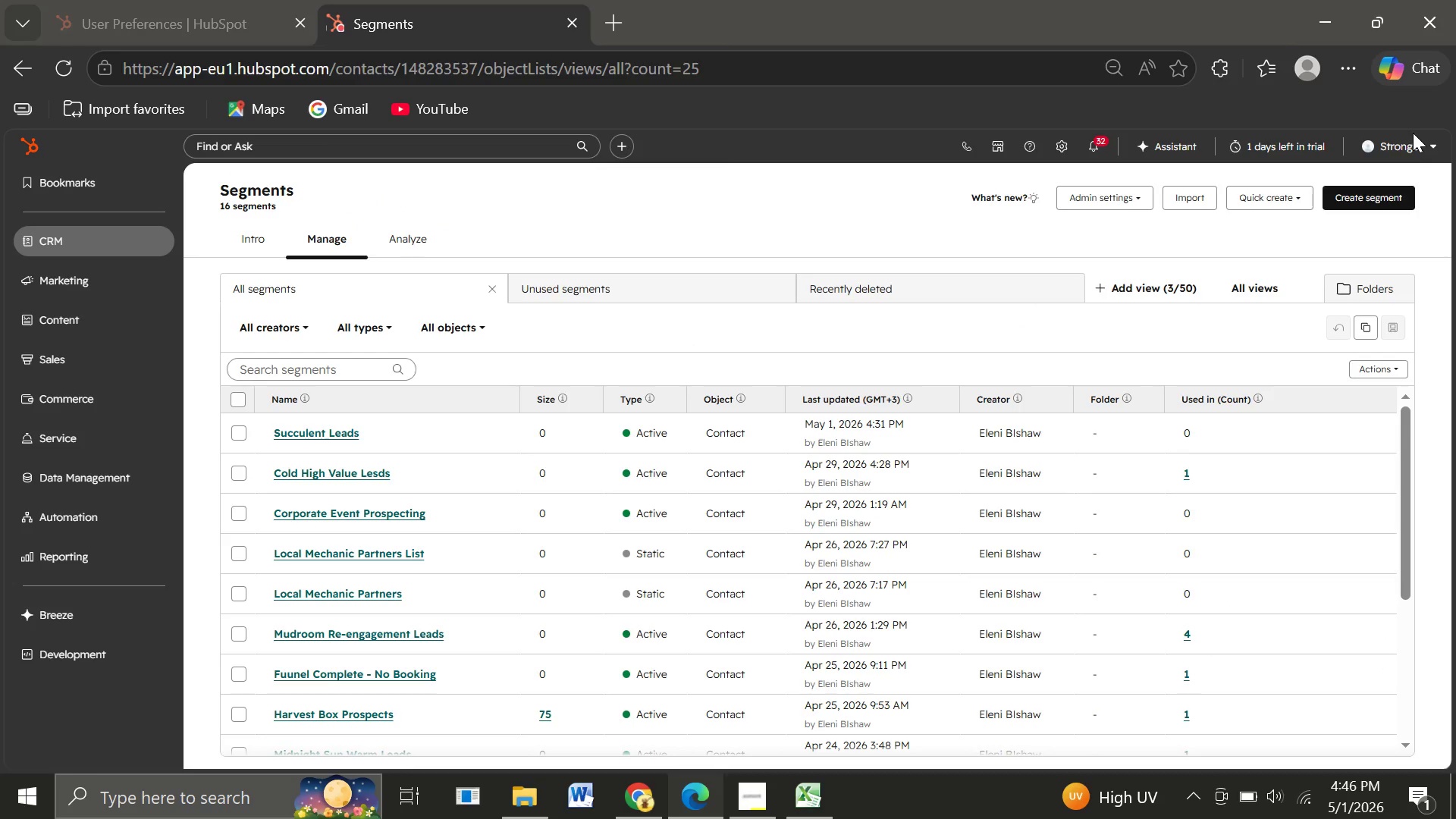 
wait(6.16)
 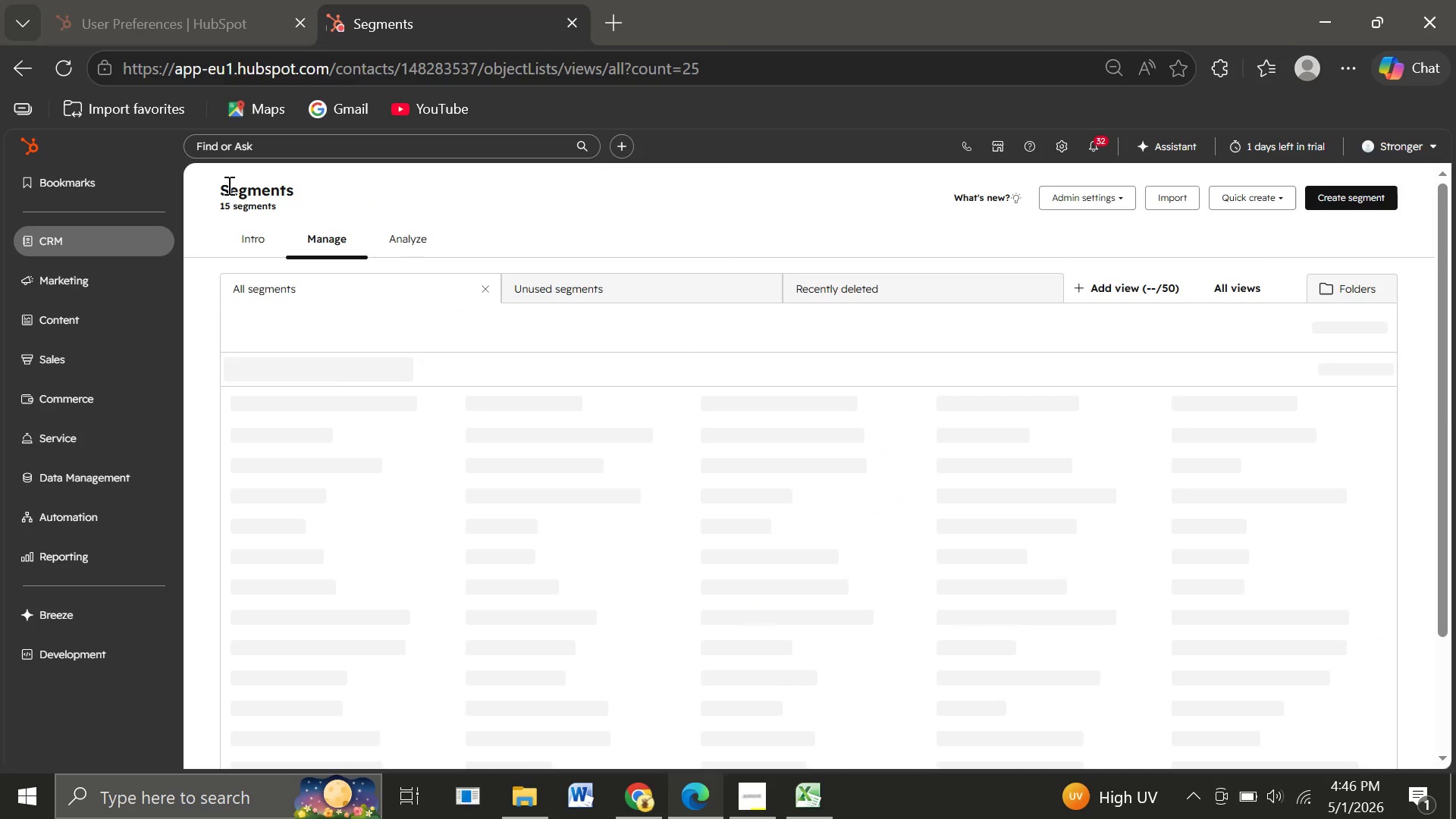 
left_click([1351, 197])
 